 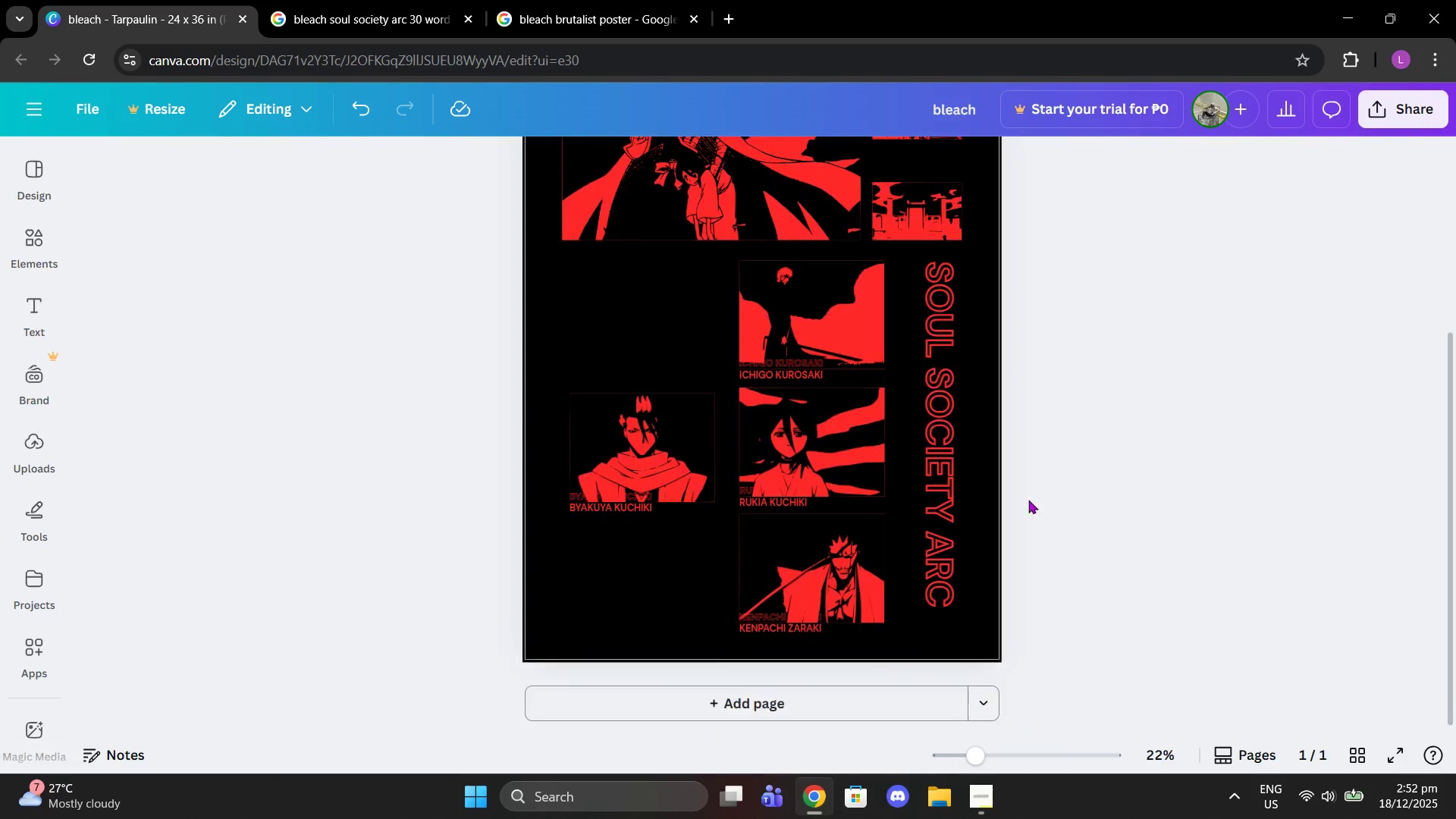 
left_click_drag(start_coordinate=[955, 501], to_coordinate=[959, 501])
 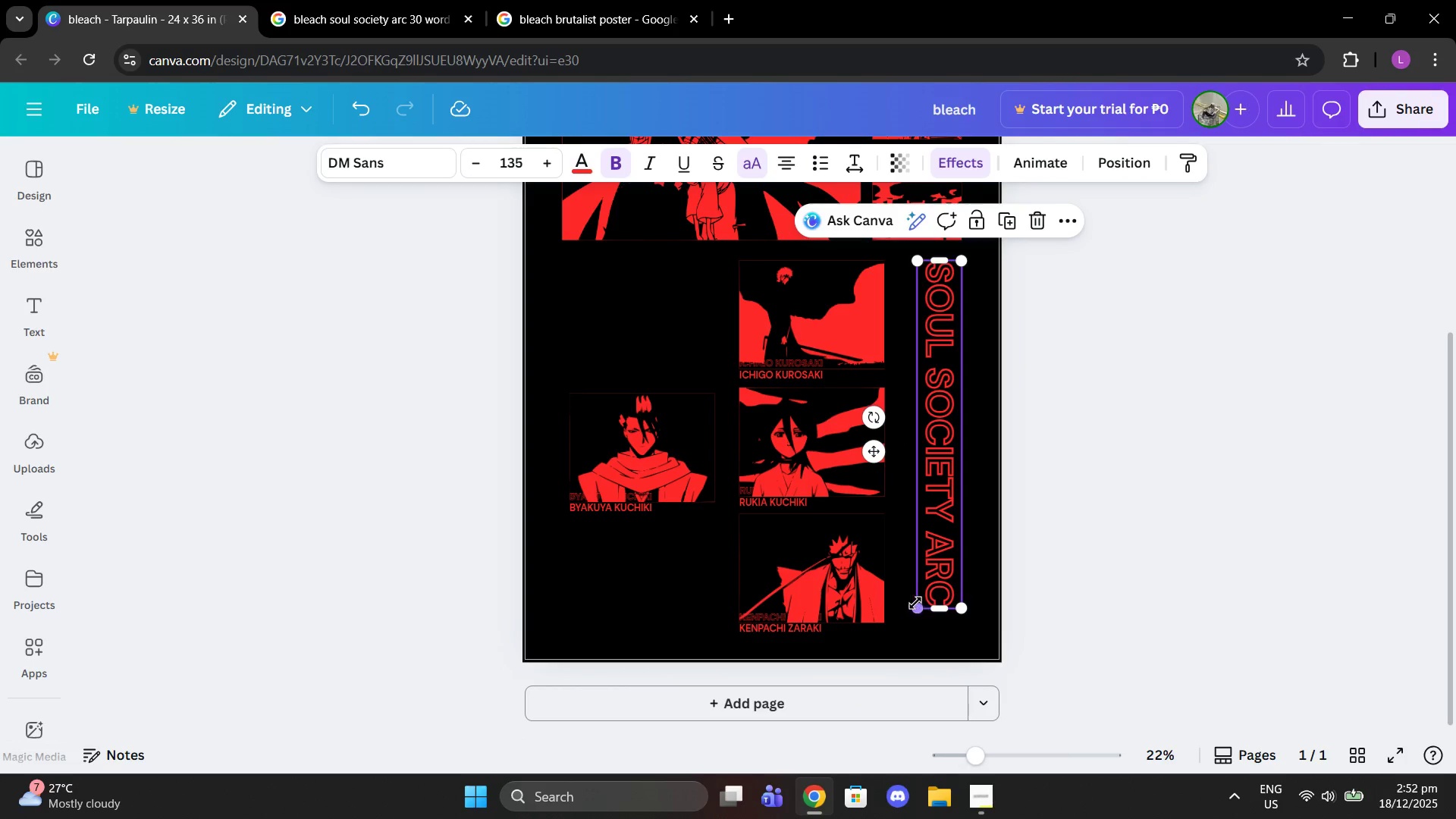 
left_click_drag(start_coordinate=[915, 603], to_coordinate=[908, 621])
 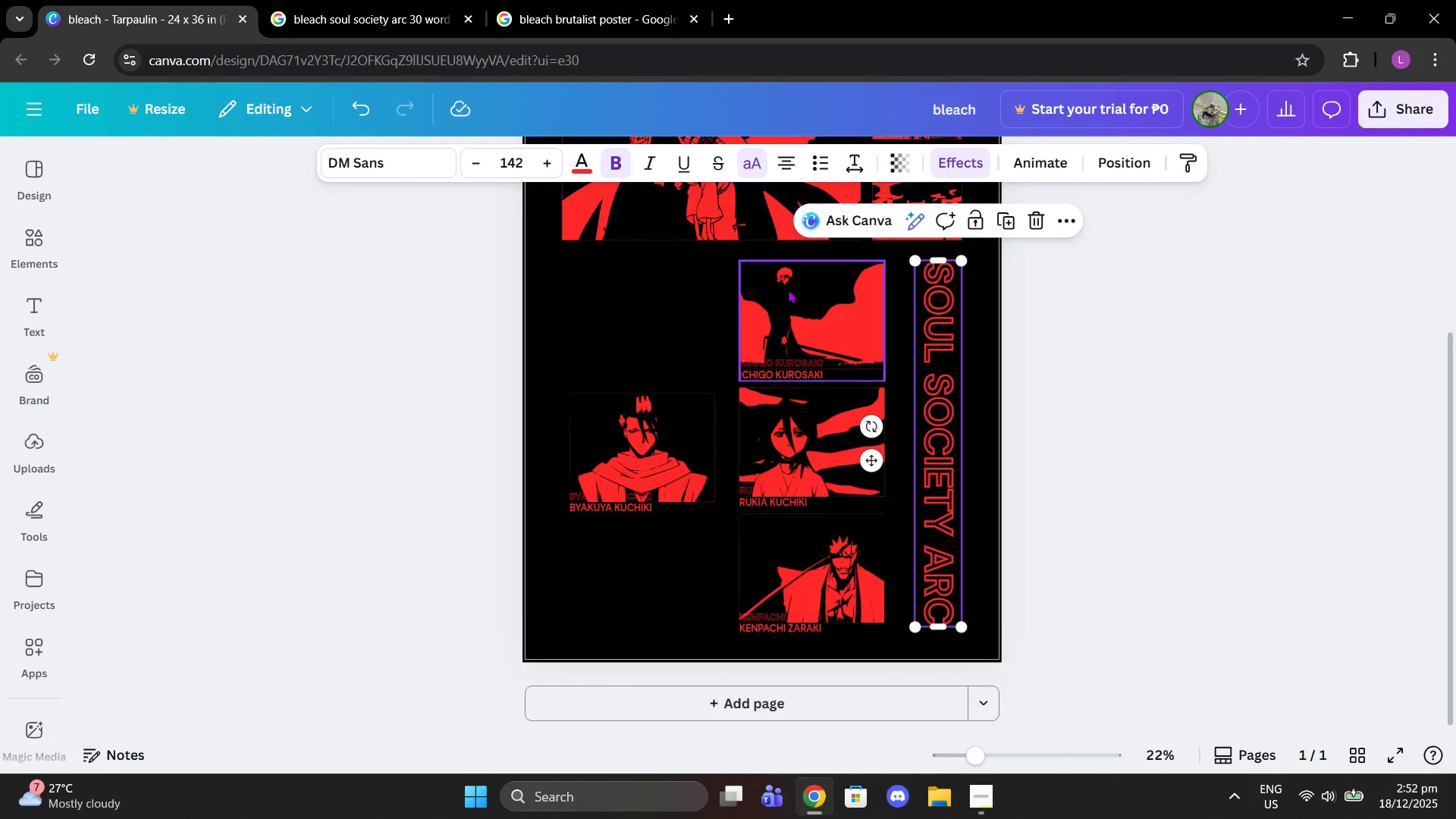 
left_click_drag(start_coordinate=[788, 290], to_coordinate=[617, 286])
 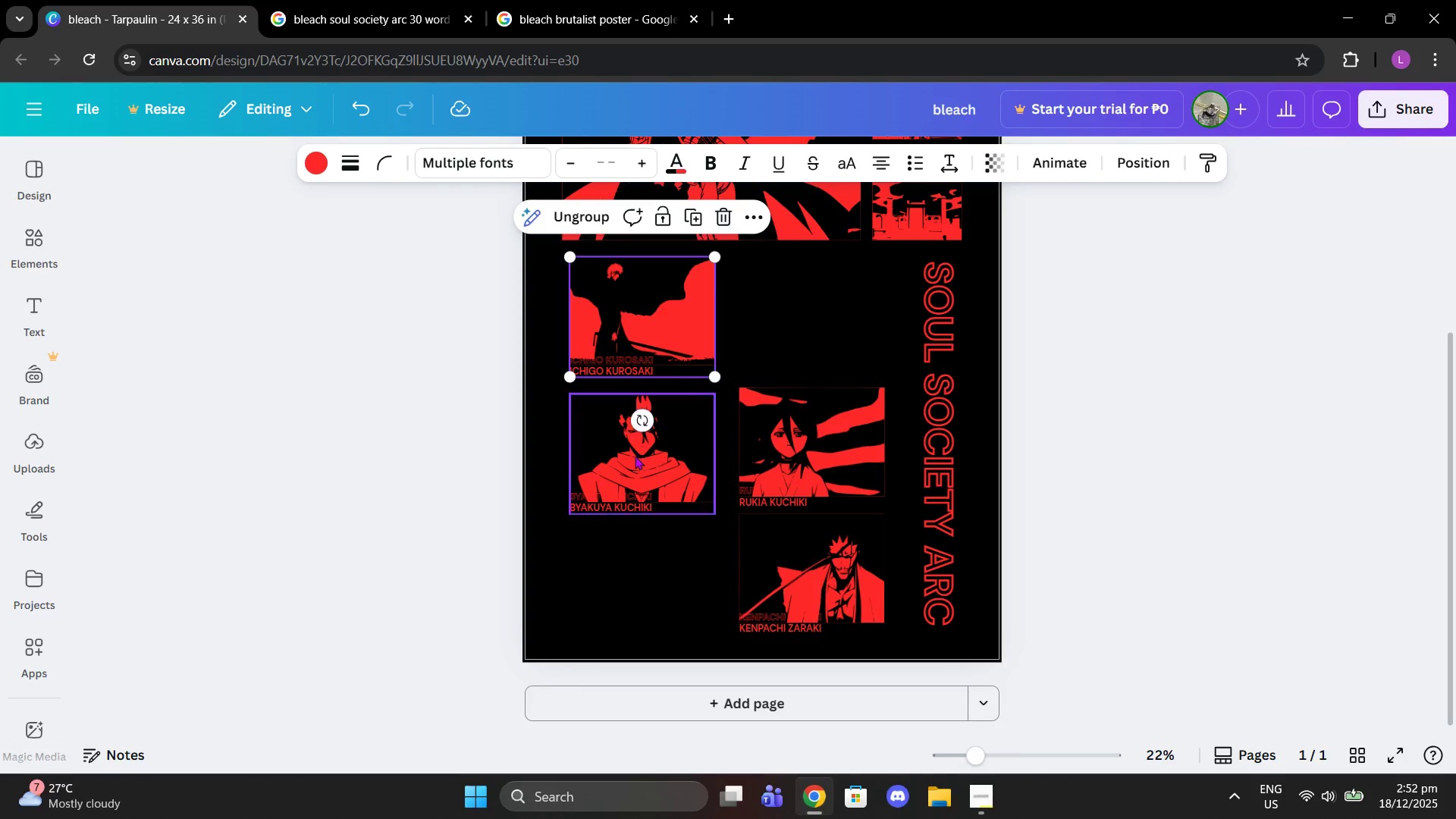 
left_click_drag(start_coordinate=[635, 456], to_coordinate=[638, 558])
 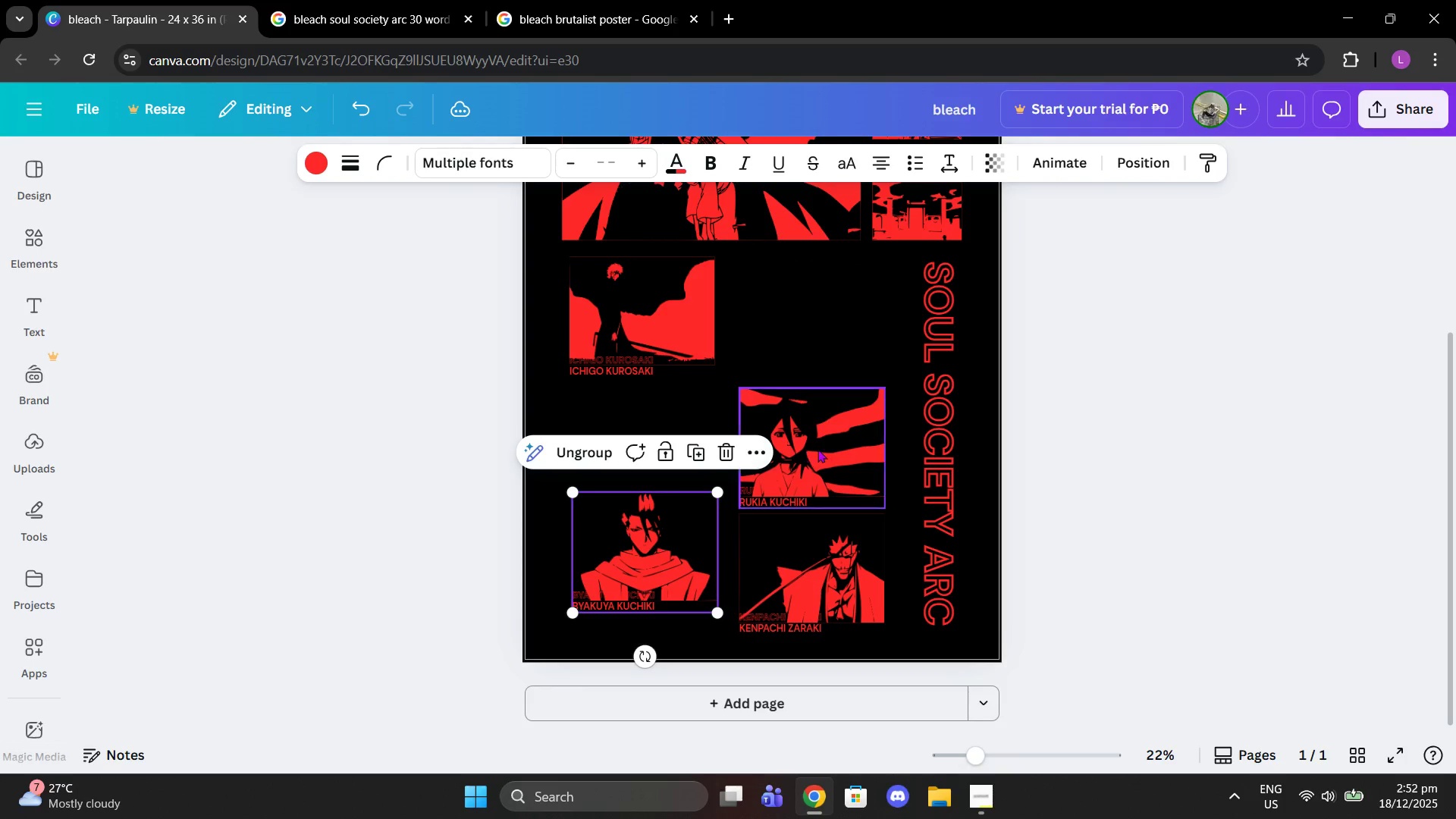 
left_click_drag(start_coordinate=[817, 449], to_coordinate=[812, 448])
 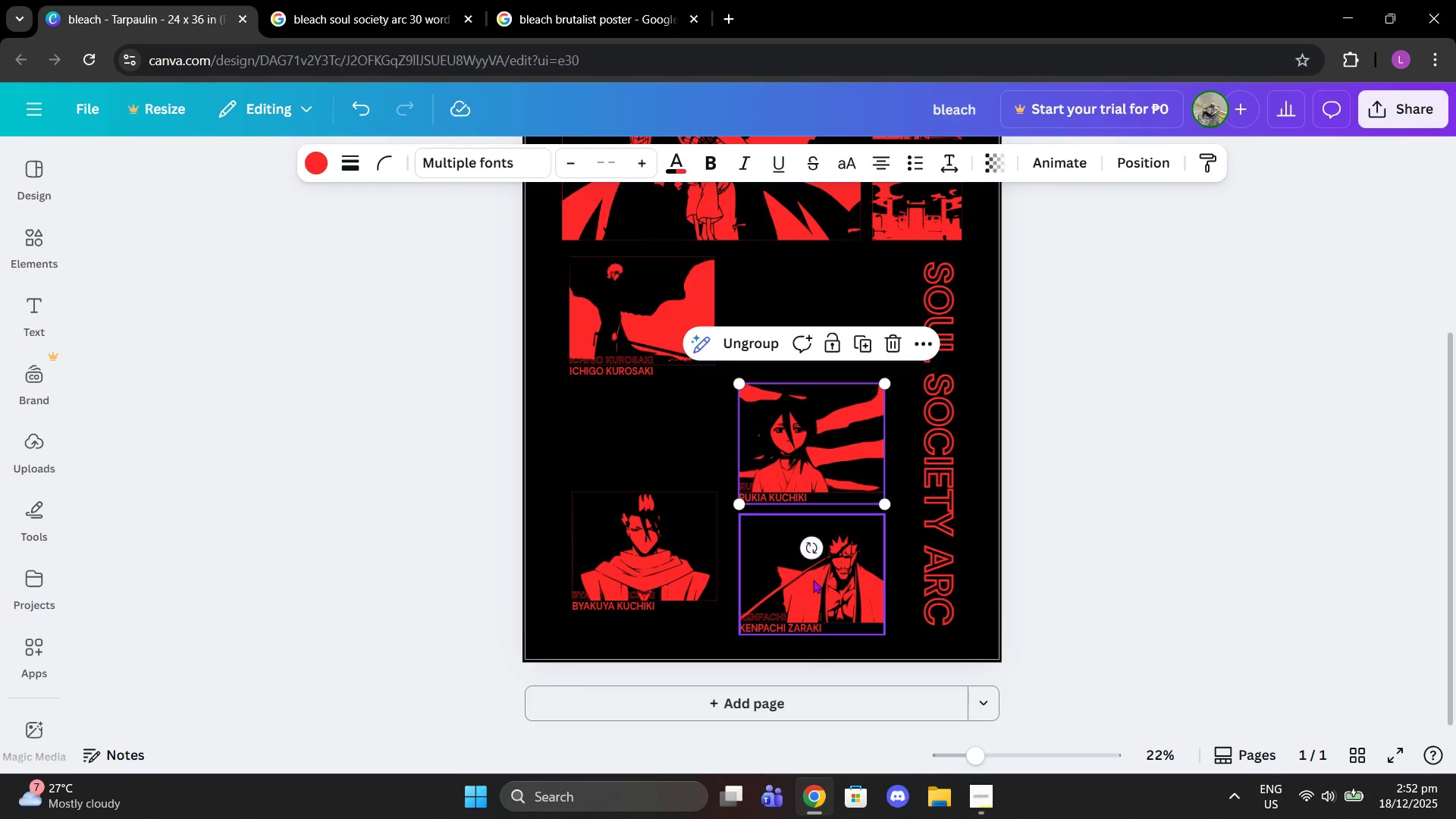 
left_click_drag(start_coordinate=[813, 579], to_coordinate=[805, 322])
 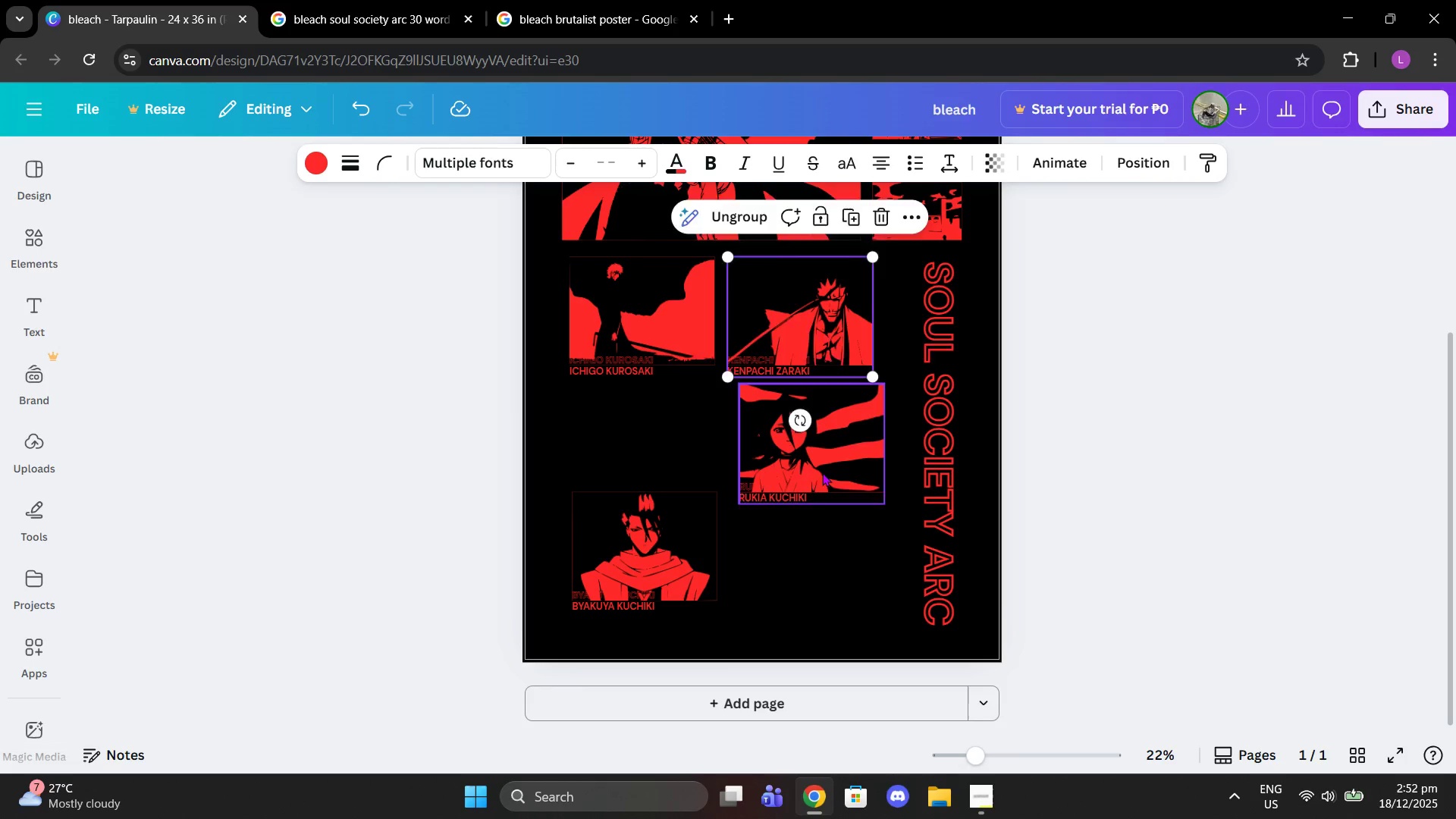 
left_click_drag(start_coordinate=[822, 472], to_coordinate=[813, 470])
 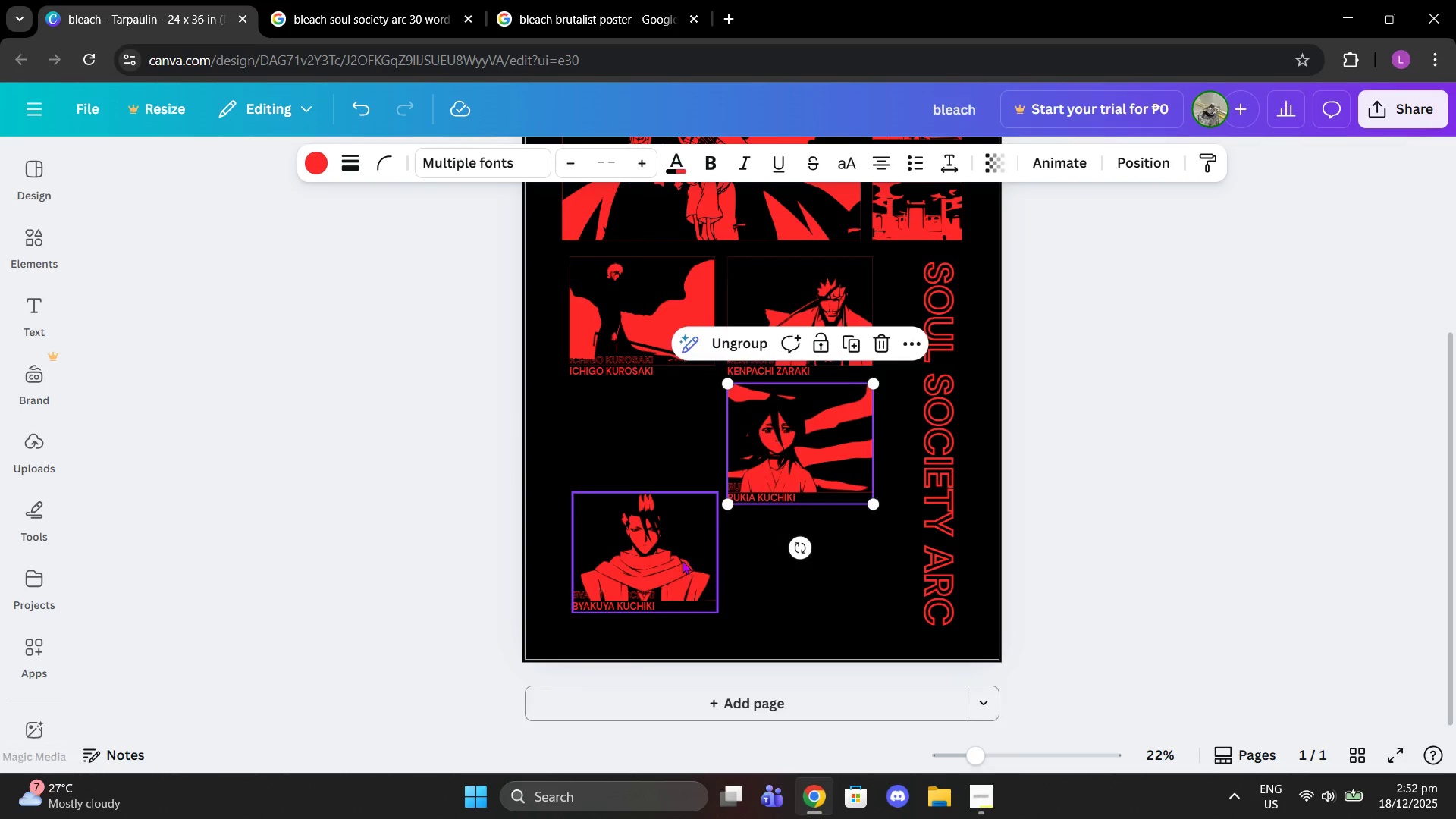 
left_click_drag(start_coordinate=[682, 560], to_coordinate=[834, 577])
 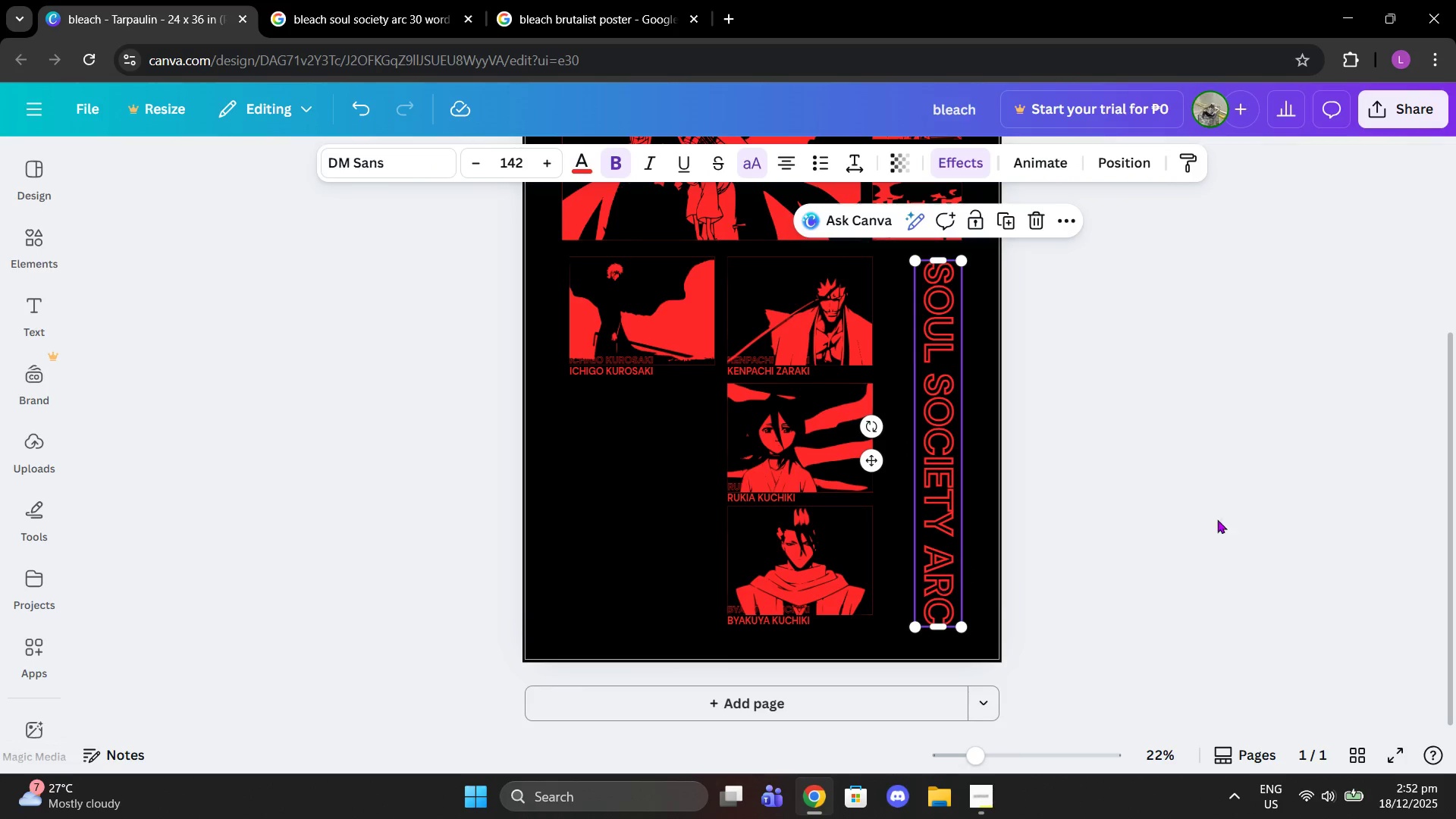 
double_click([1294, 513])
 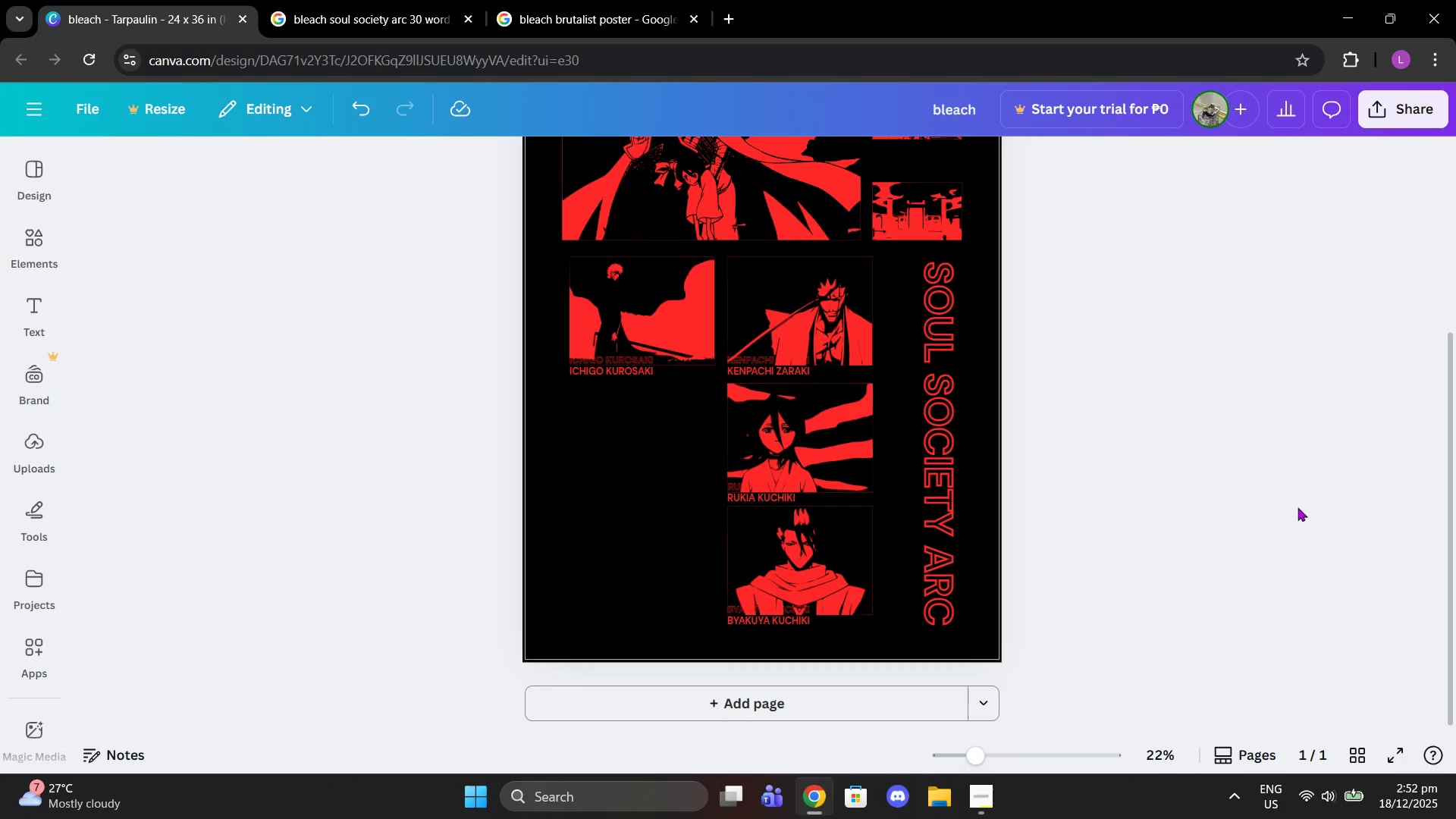 
scroll: coordinate [1295, 504], scroll_direction: up, amount: 2.0
 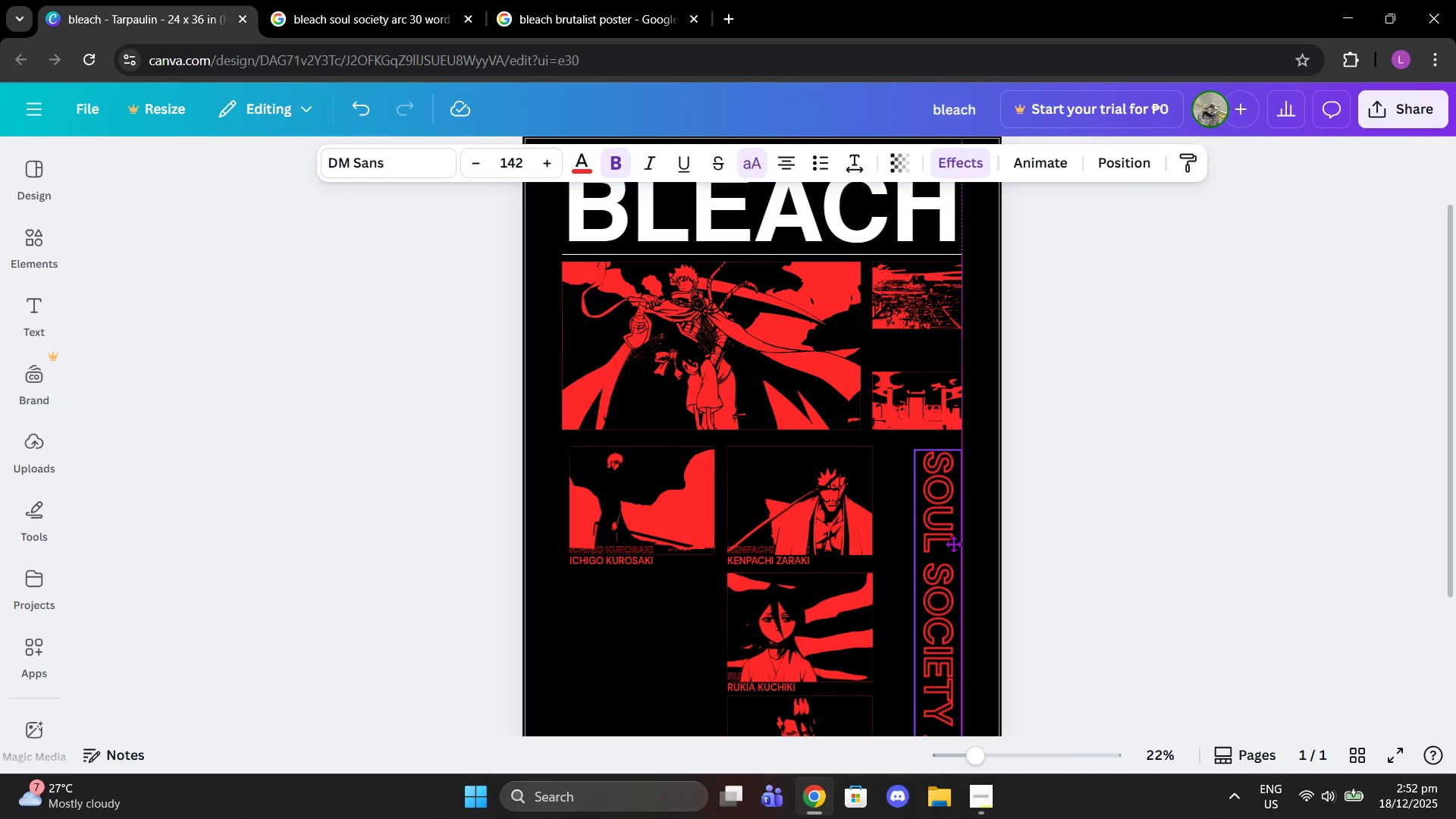 
left_click([1125, 511])
 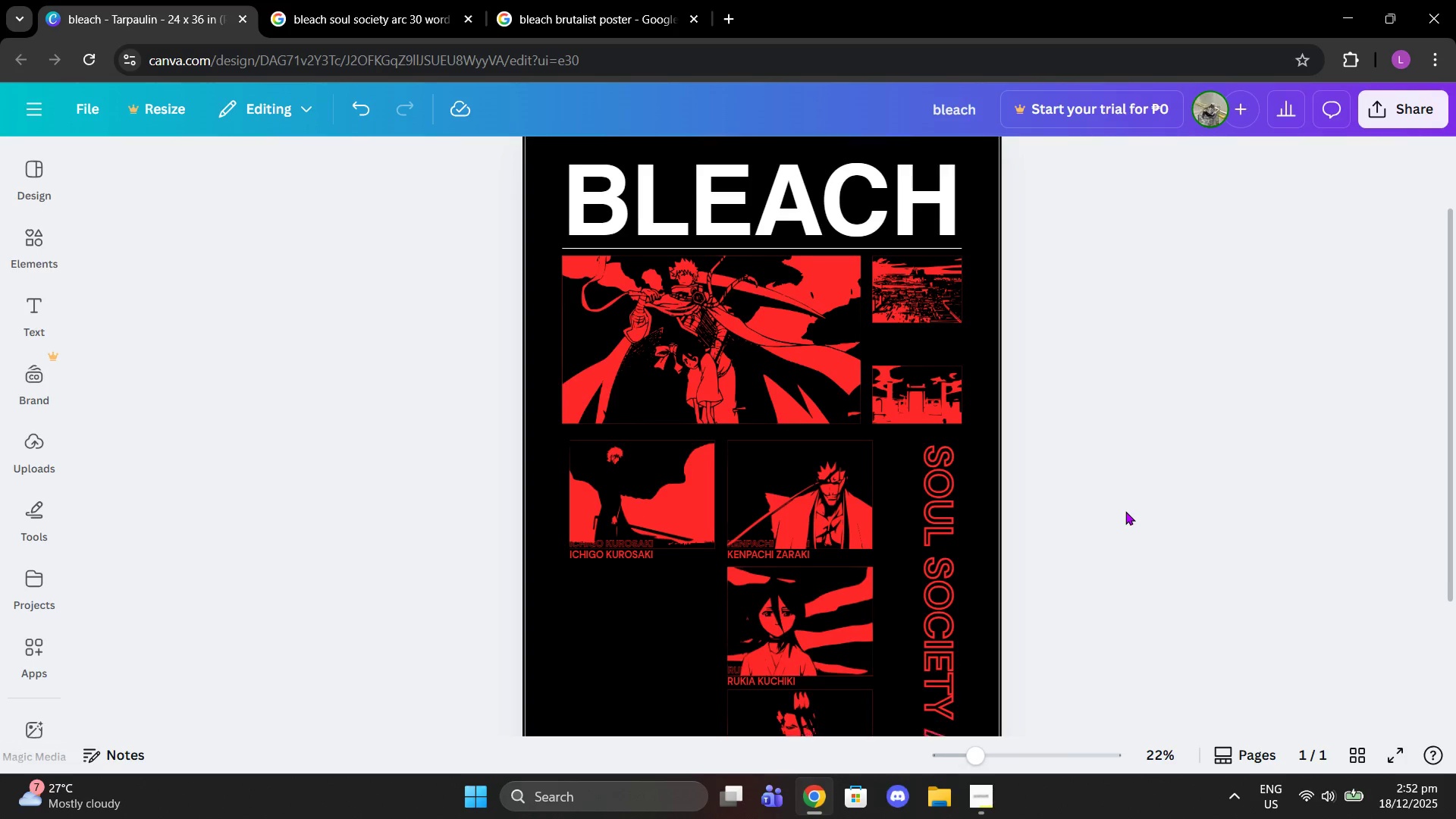 
scroll: coordinate [1125, 511], scroll_direction: down, amount: 2.0
 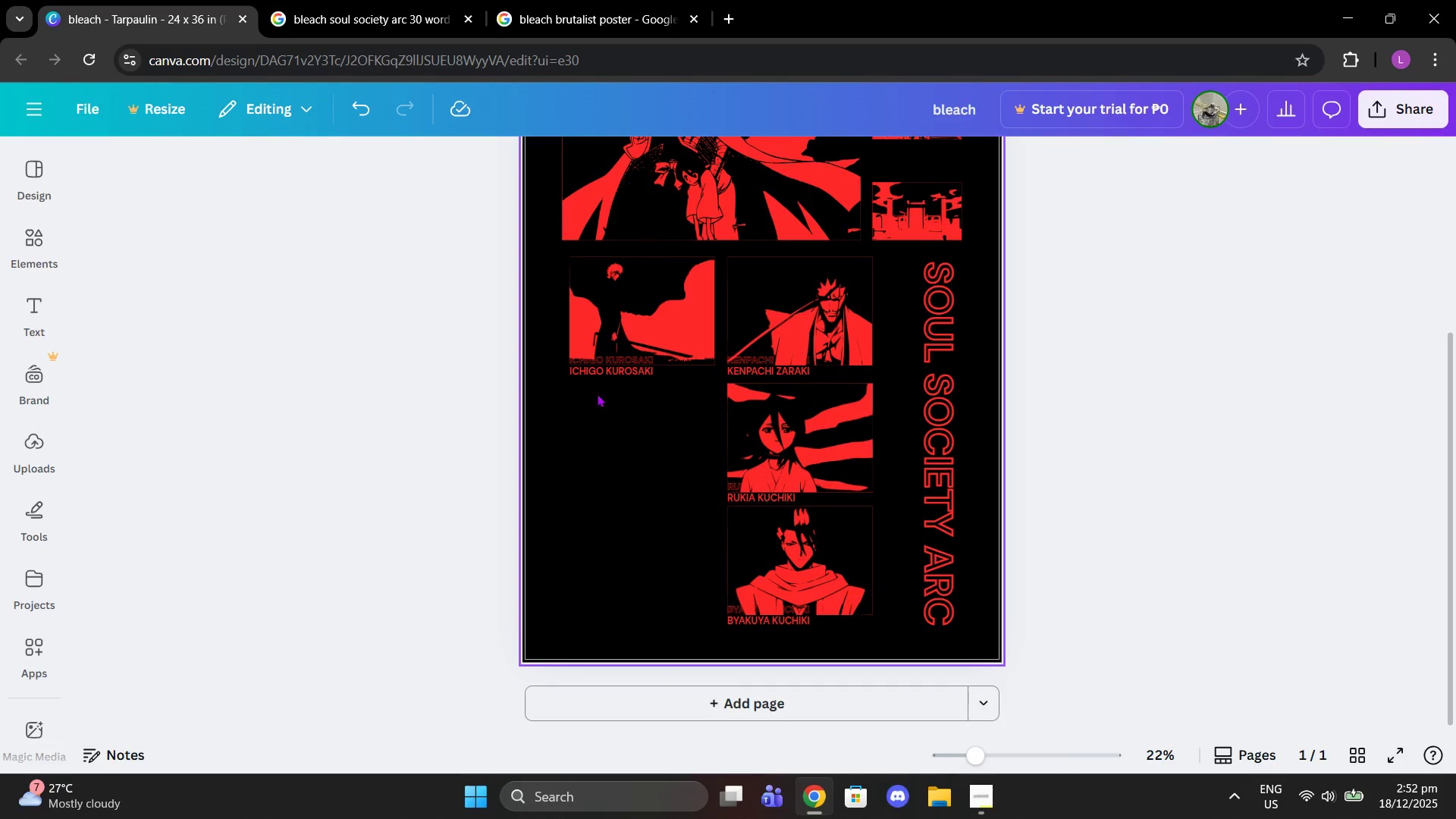 
left_click([667, 0])
 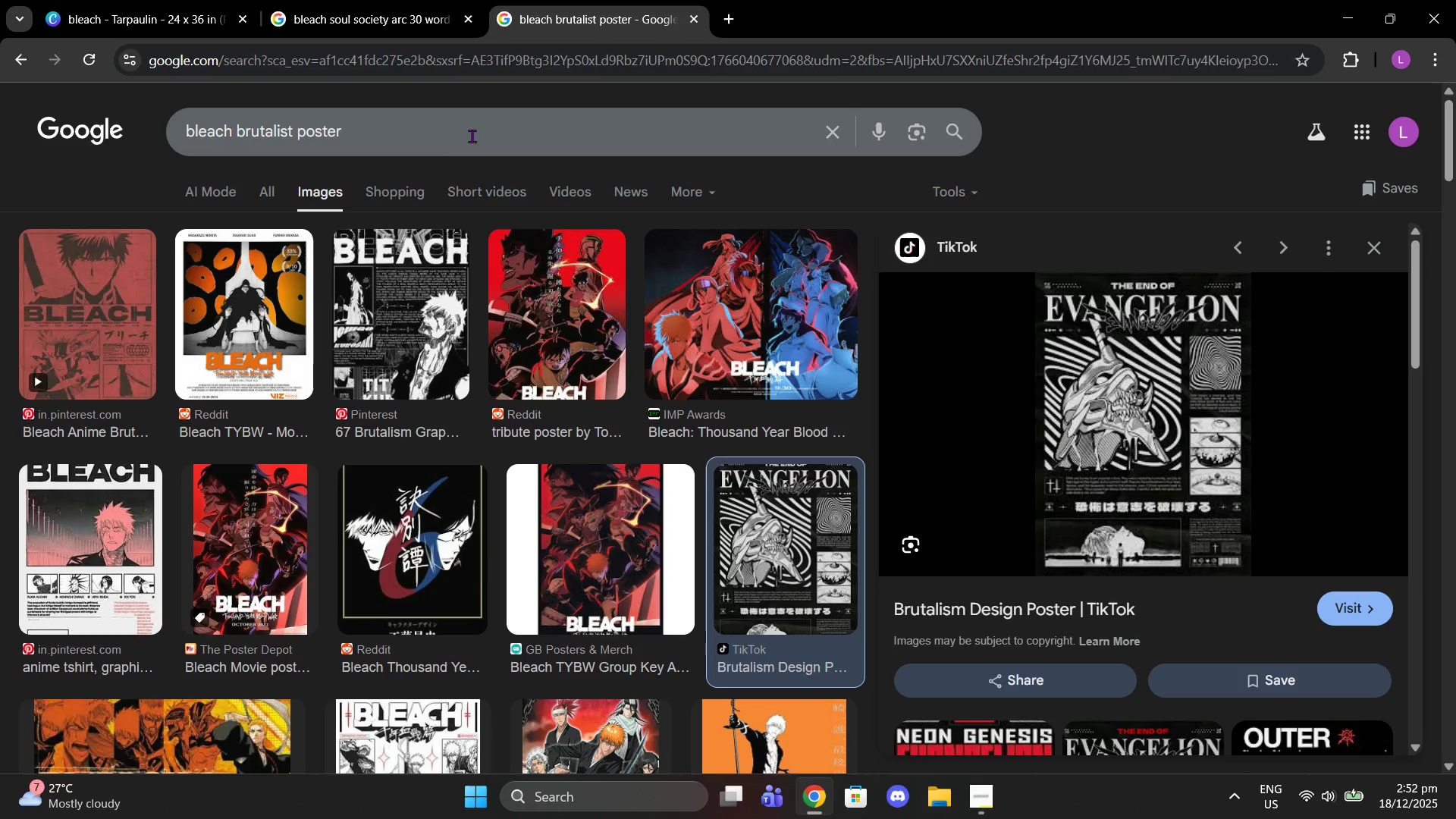 
left_click_drag(start_coordinate=[443, 143], to_coordinate=[182, 118])
 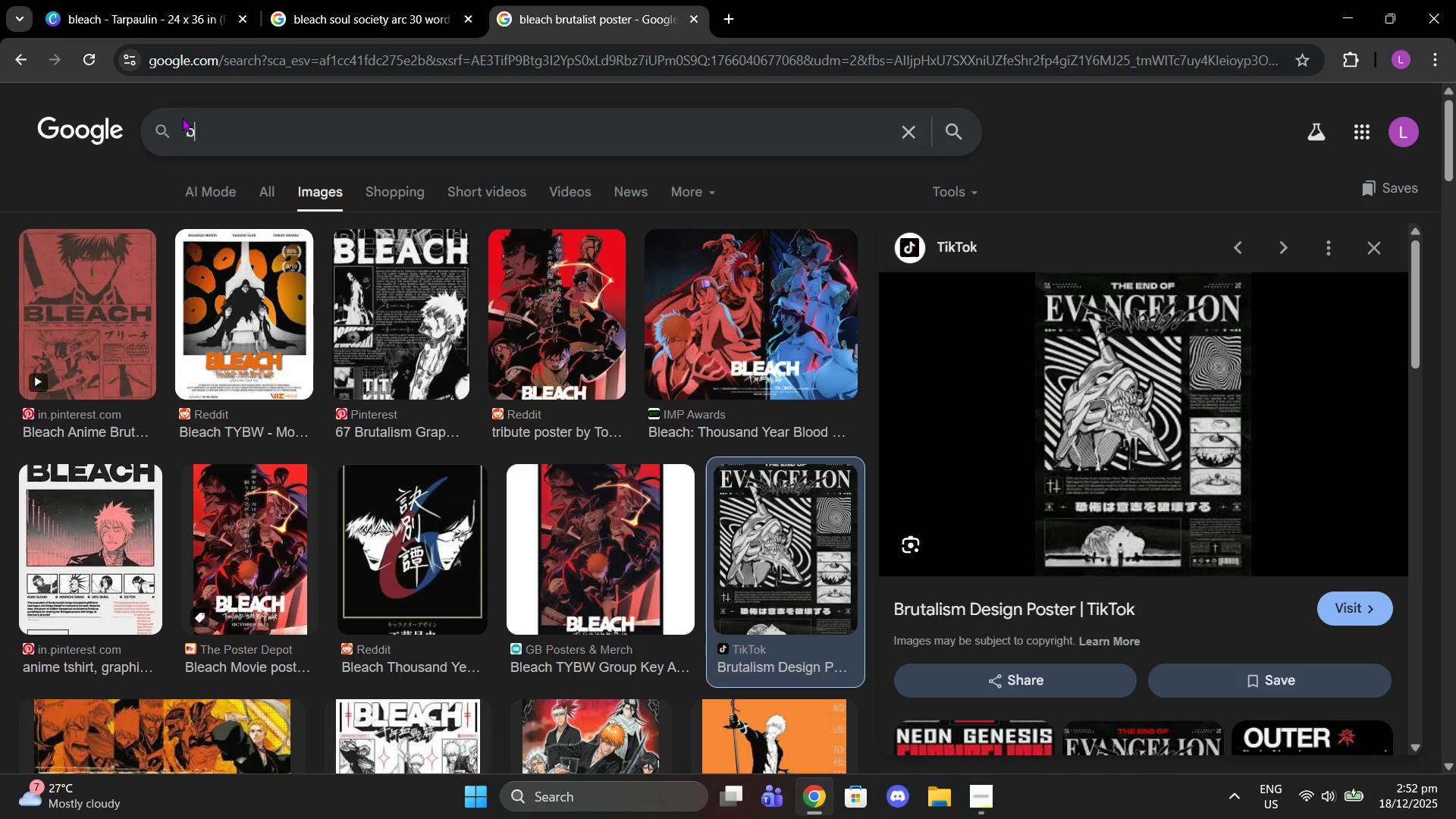 
type(bleach soul society arc quote\)
key(Backspace)
 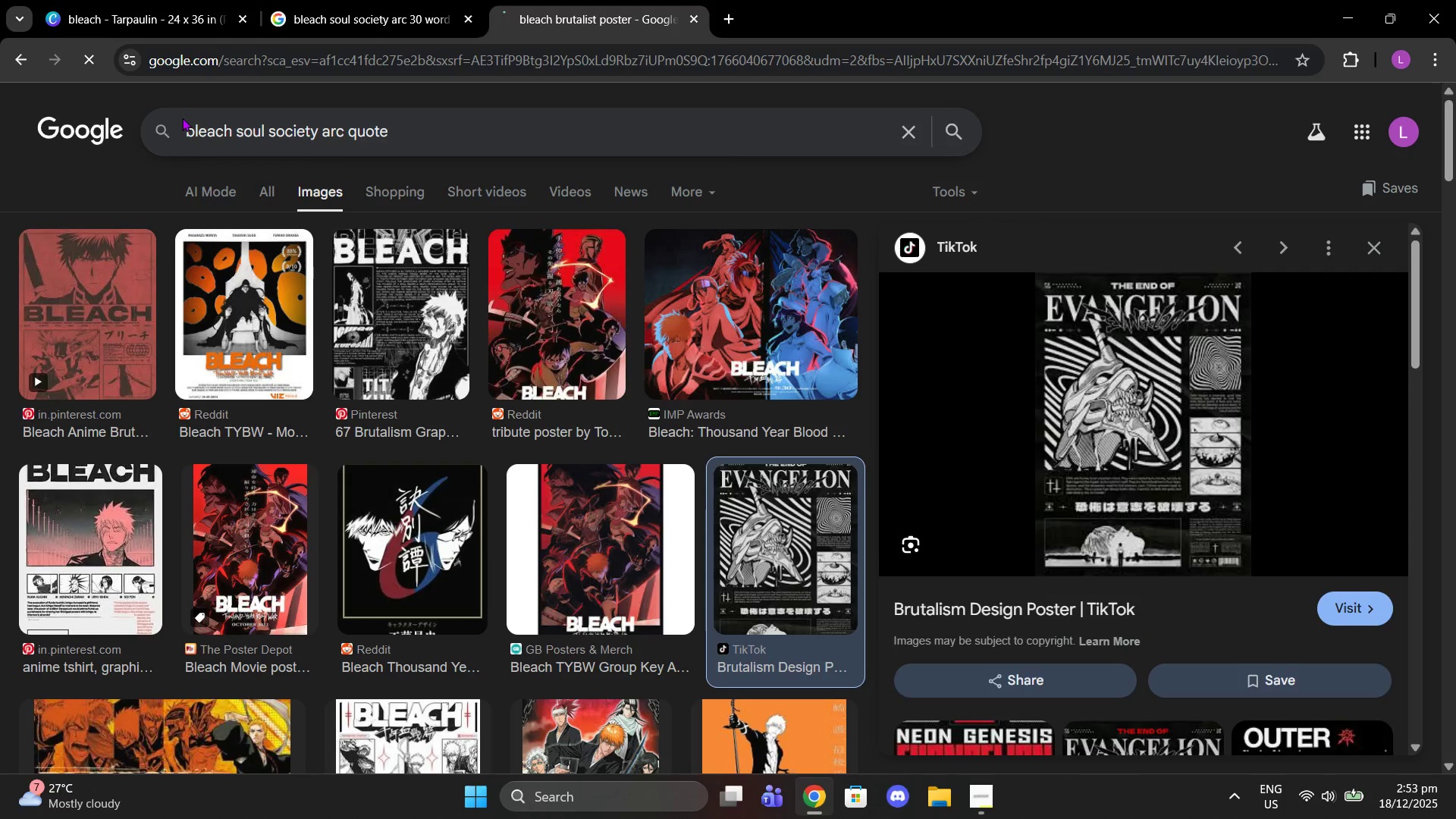 
key(Enter)
 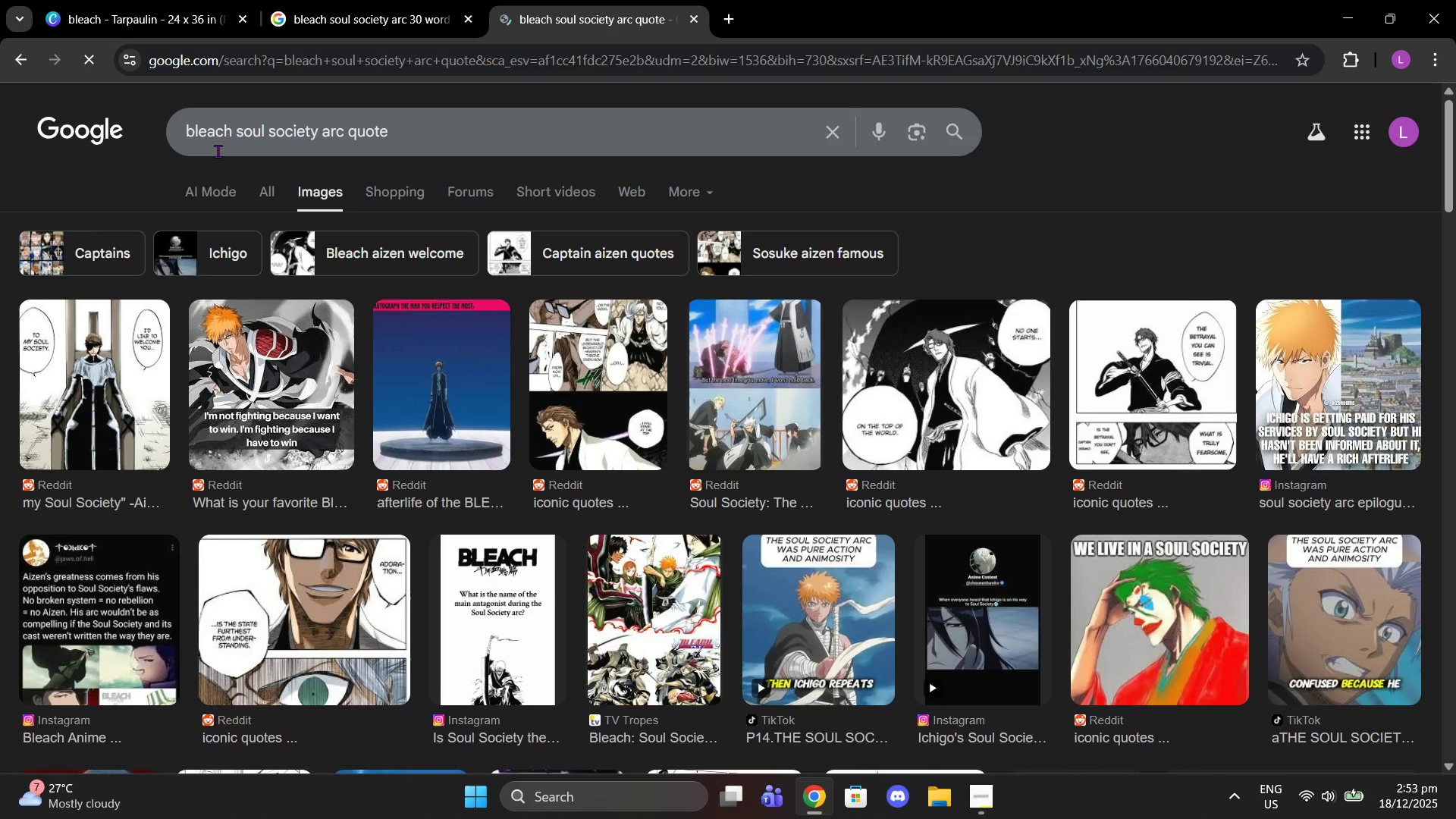 
left_click([260, 201])
 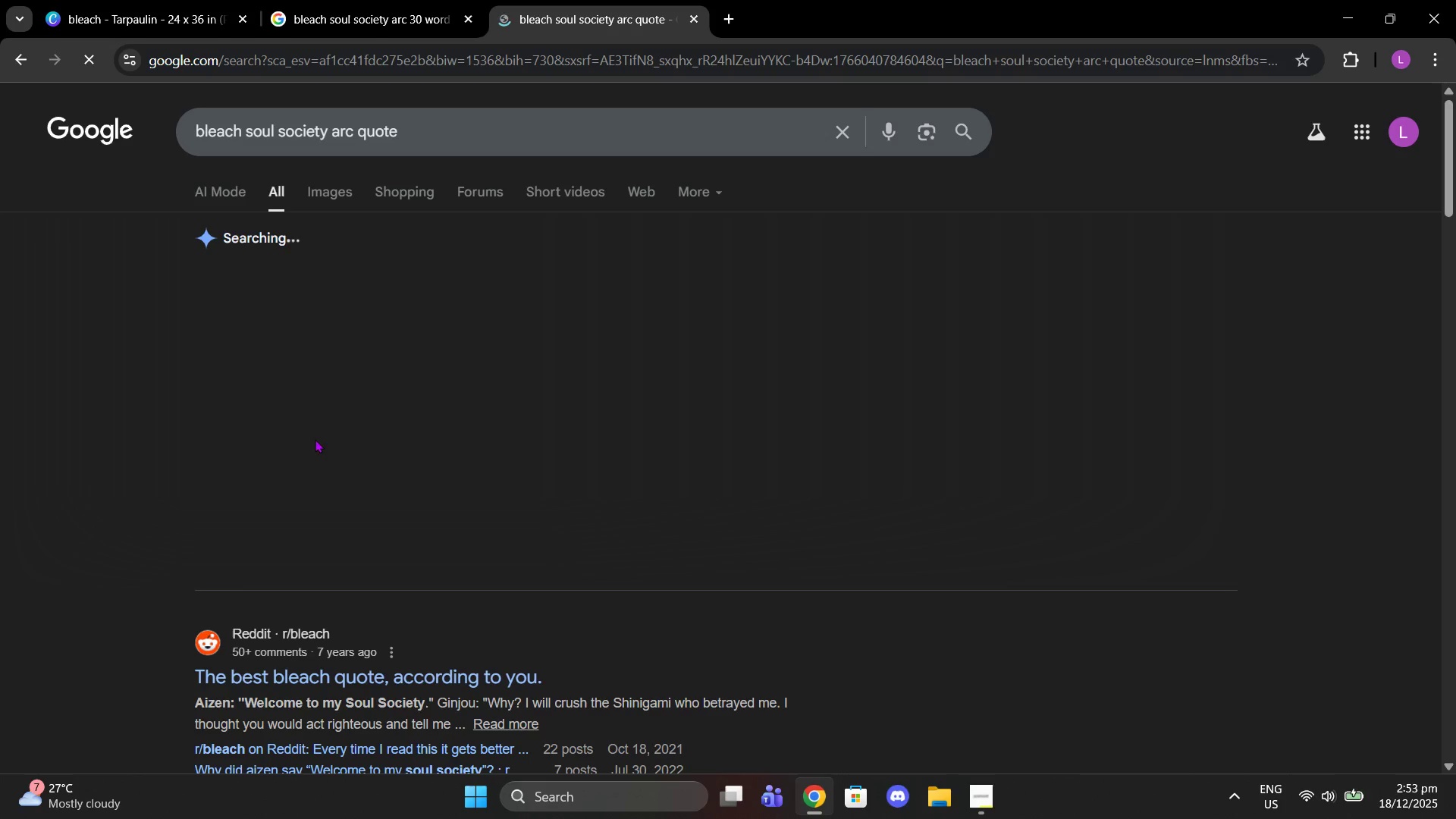 
scroll: coordinate [360, 449], scroll_direction: down, amount: 1.0
 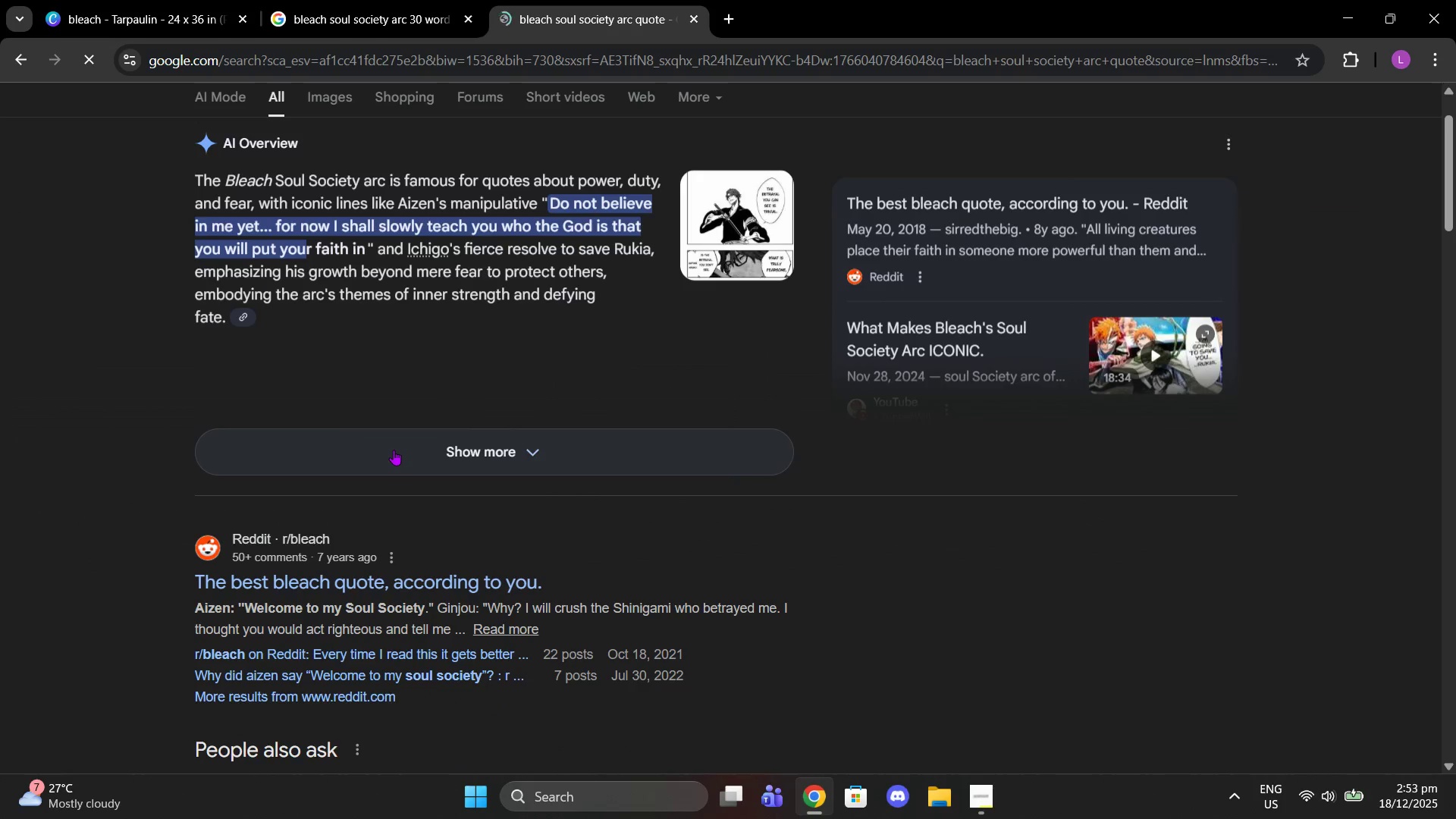 
scroll: coordinate [394, 450], scroll_direction: up, amount: 1.0
 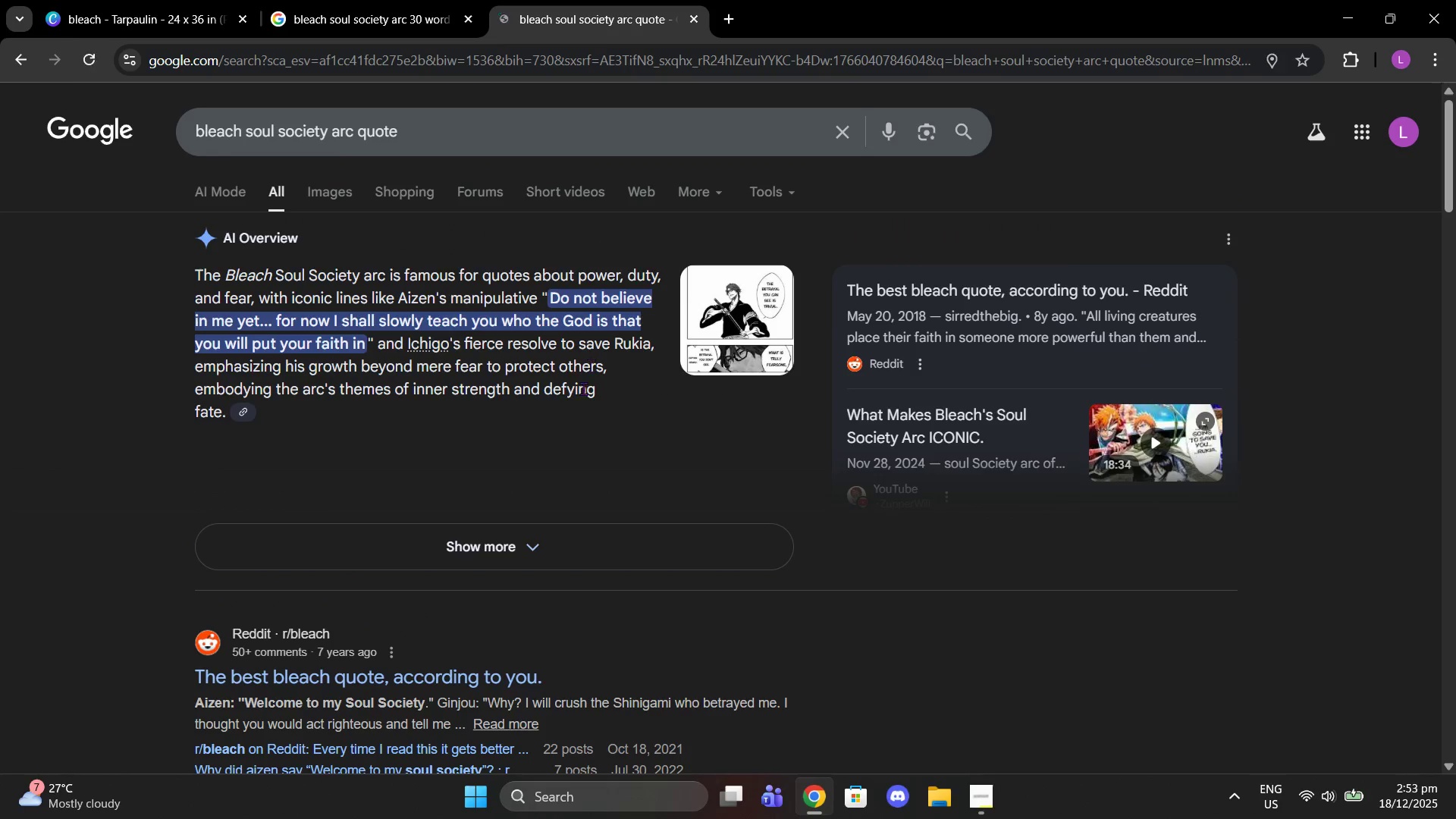 
left_click([544, 542])
 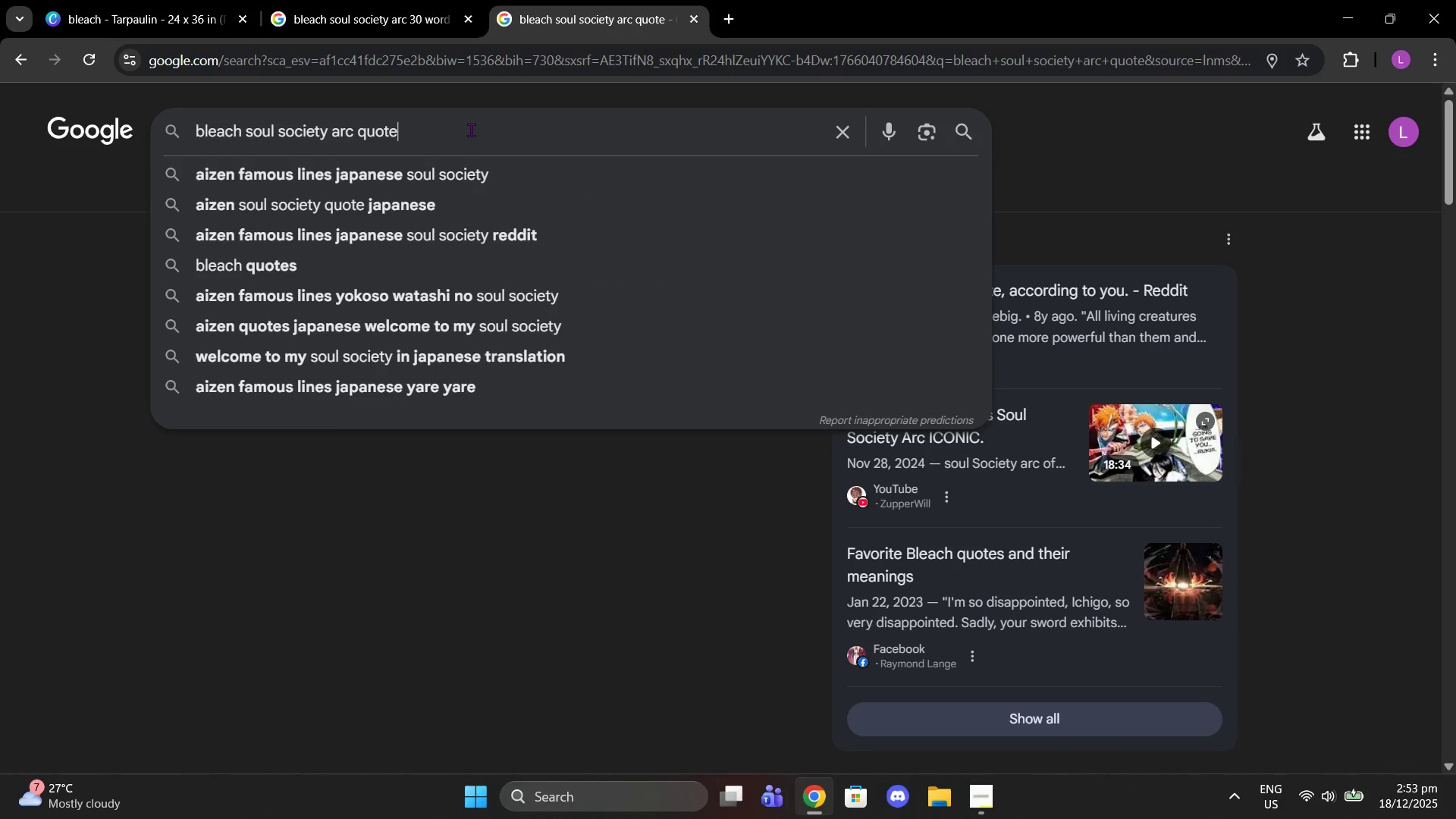 
key(S)
 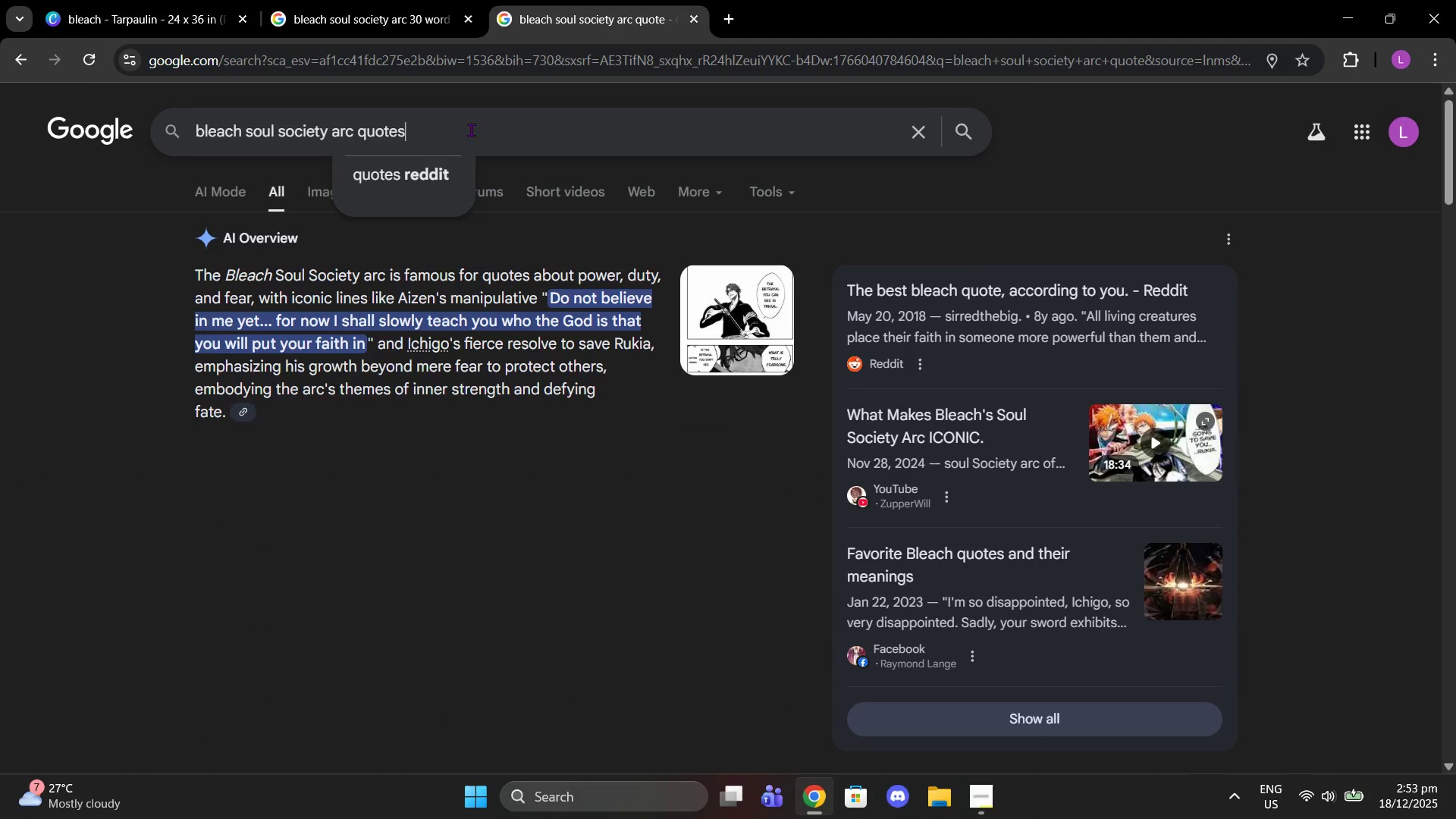 
key(Enter)
 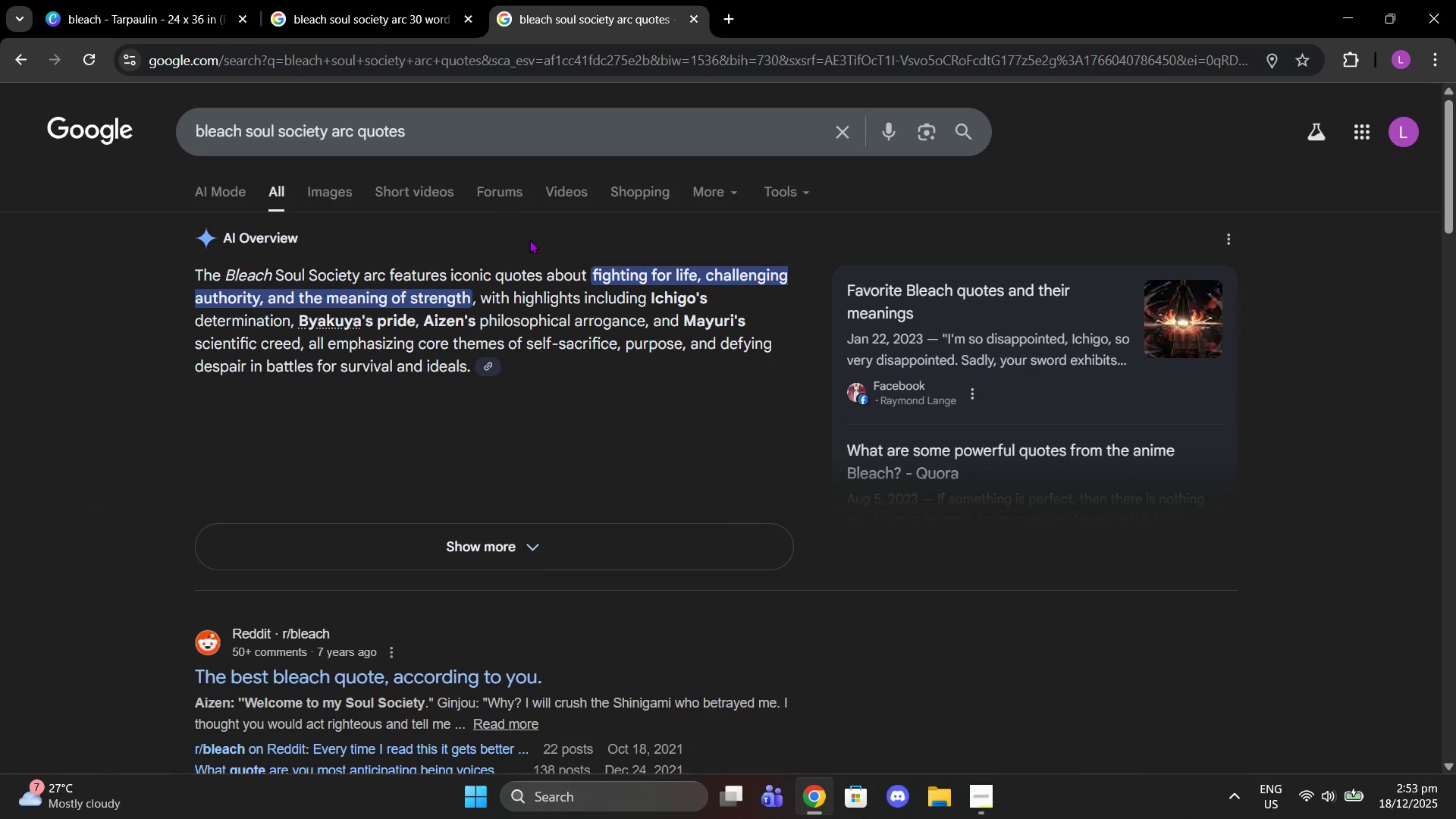 
wait(7.5)
 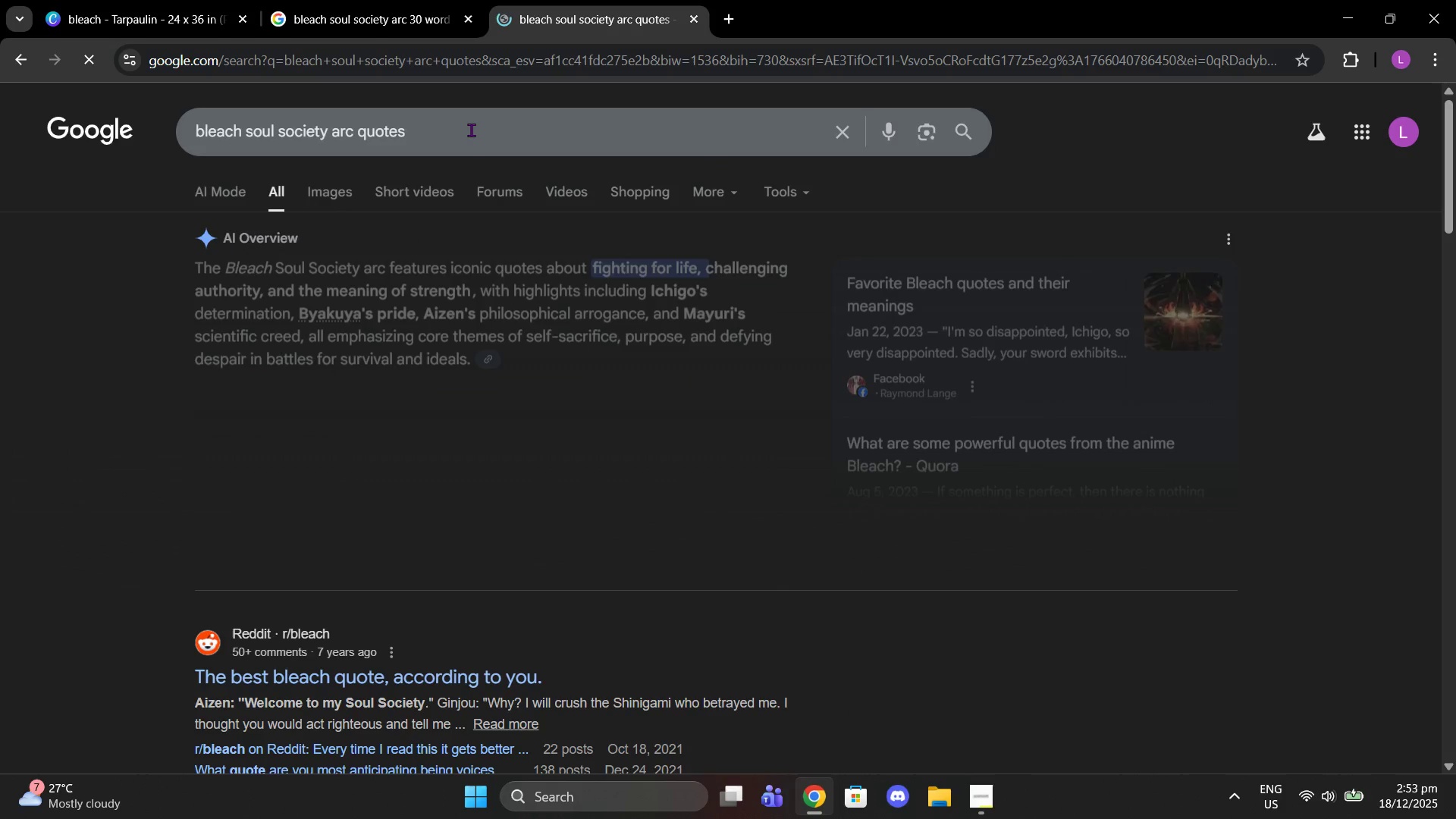 
left_click([362, 133])
 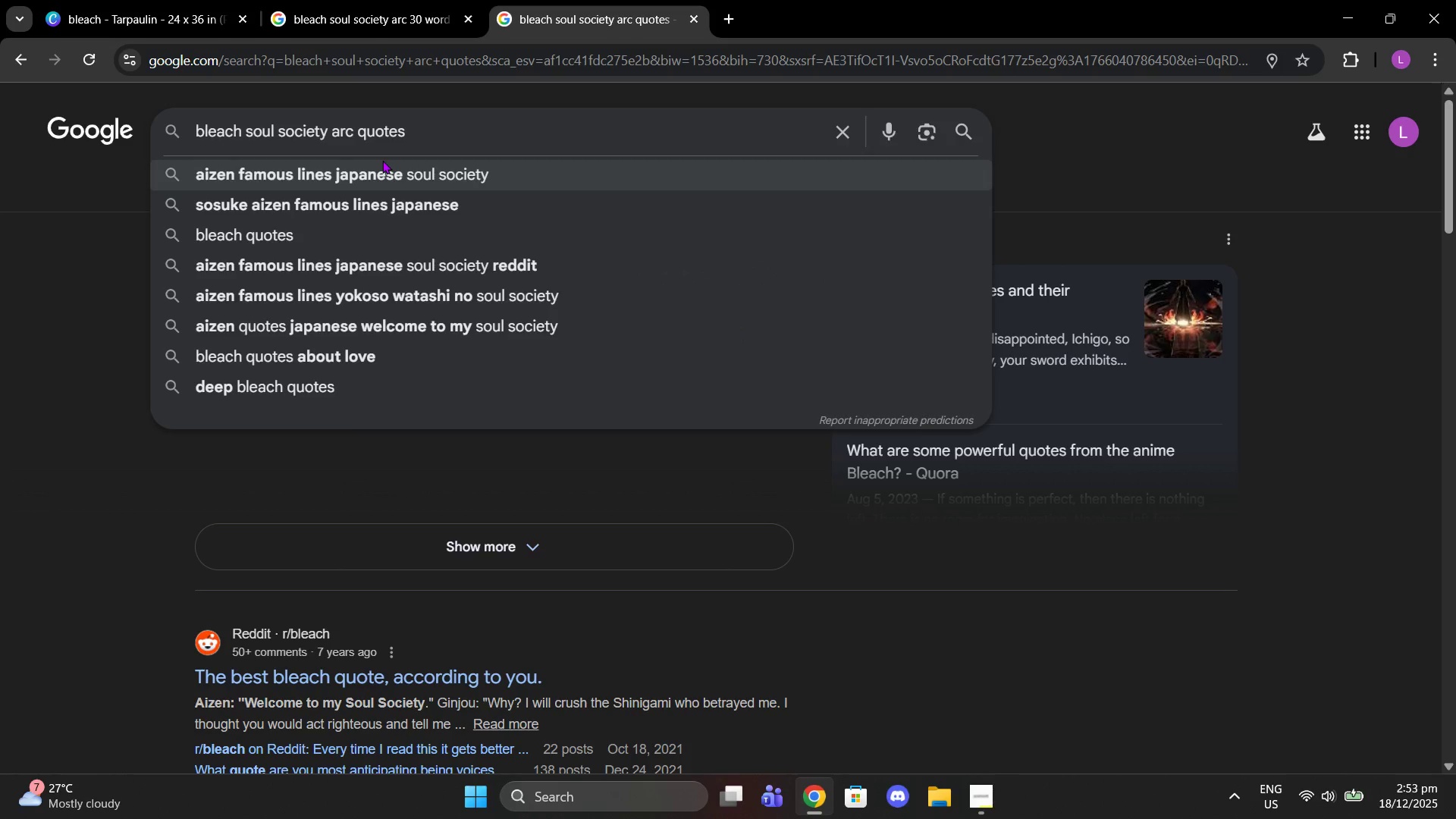 
type(ichigpo)
key(Backspace)
key(Backspace)
type(o \)
key(Backspace)
 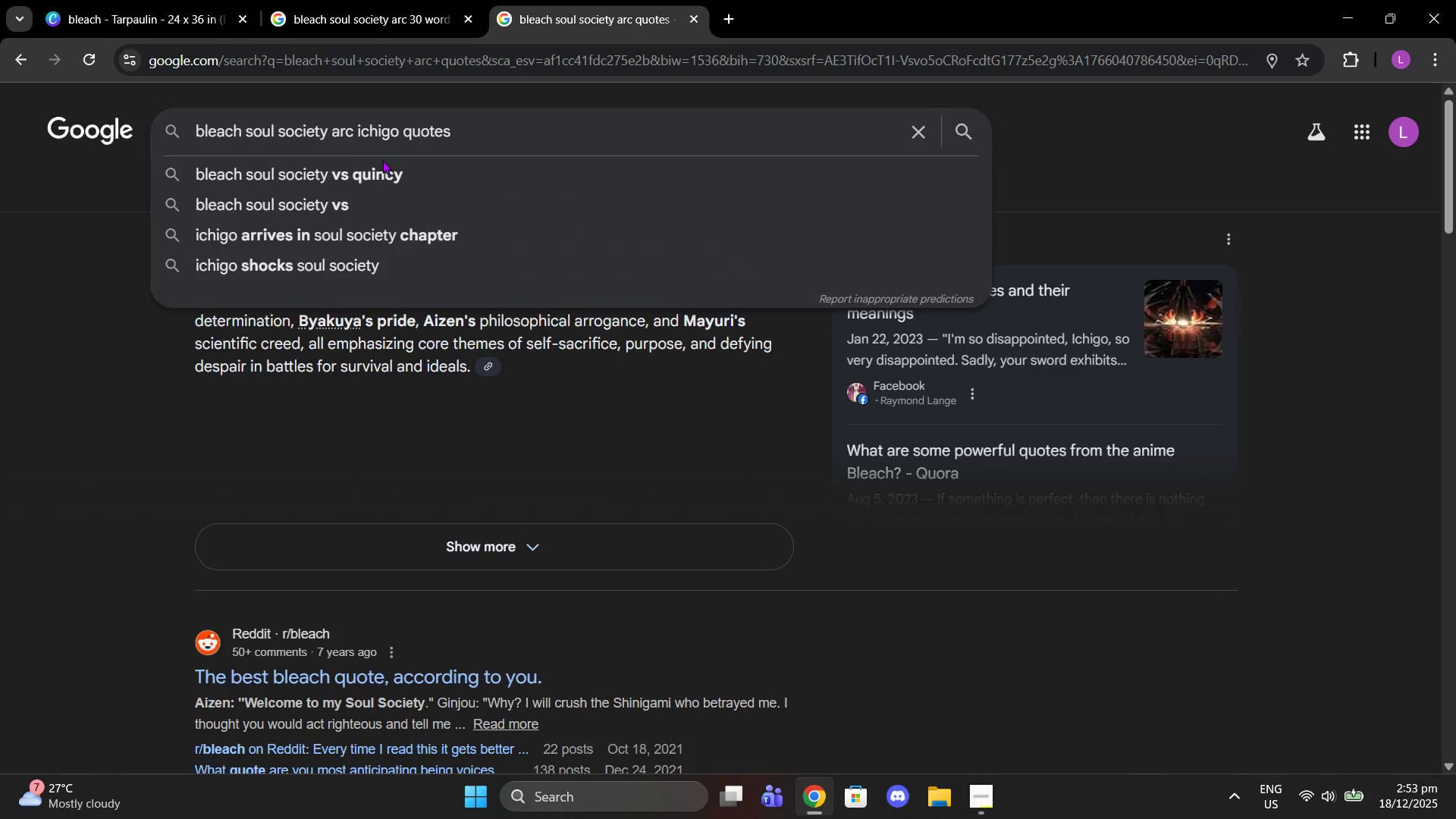 
key(Enter)
 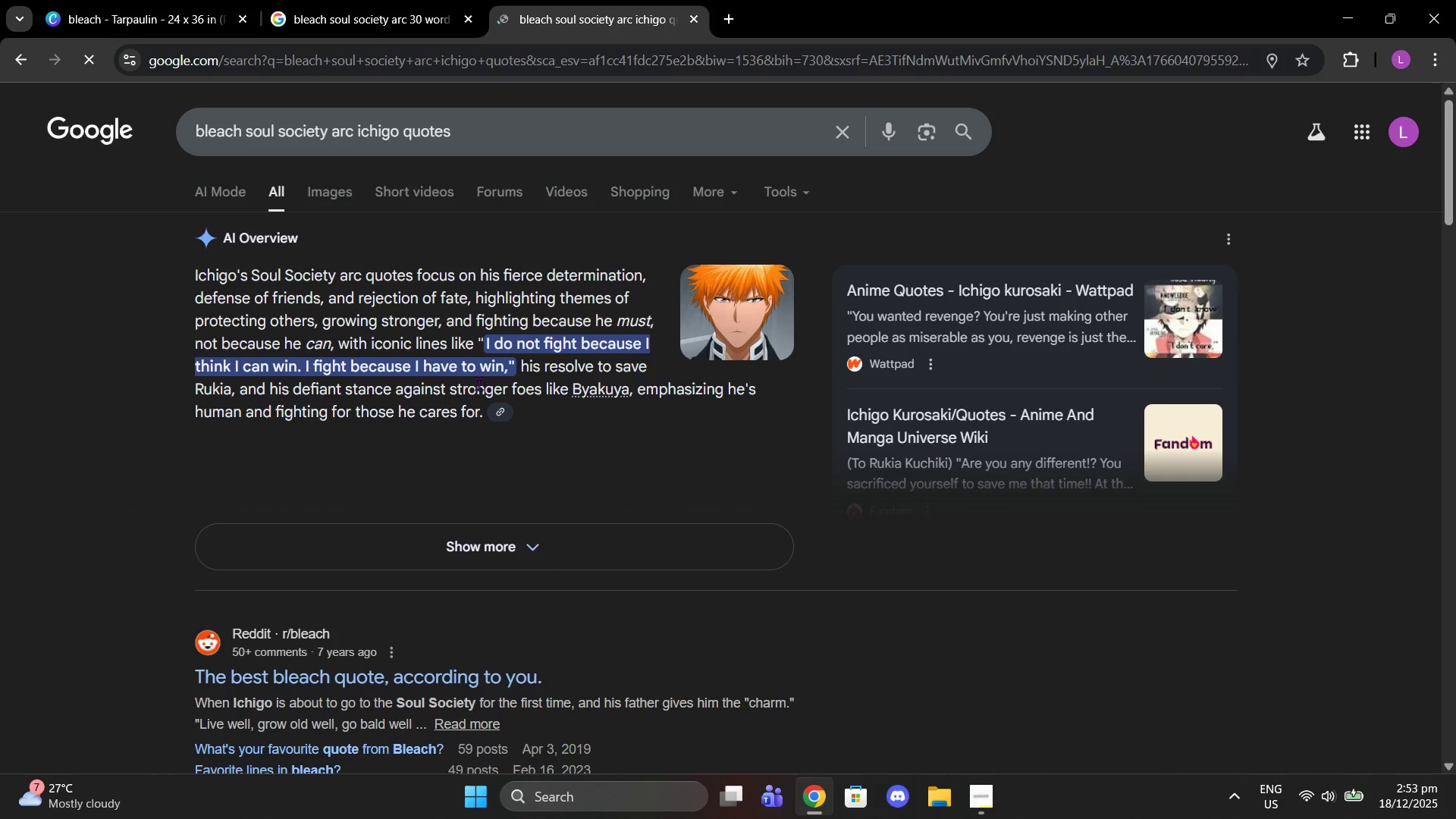 
wait(5.11)
 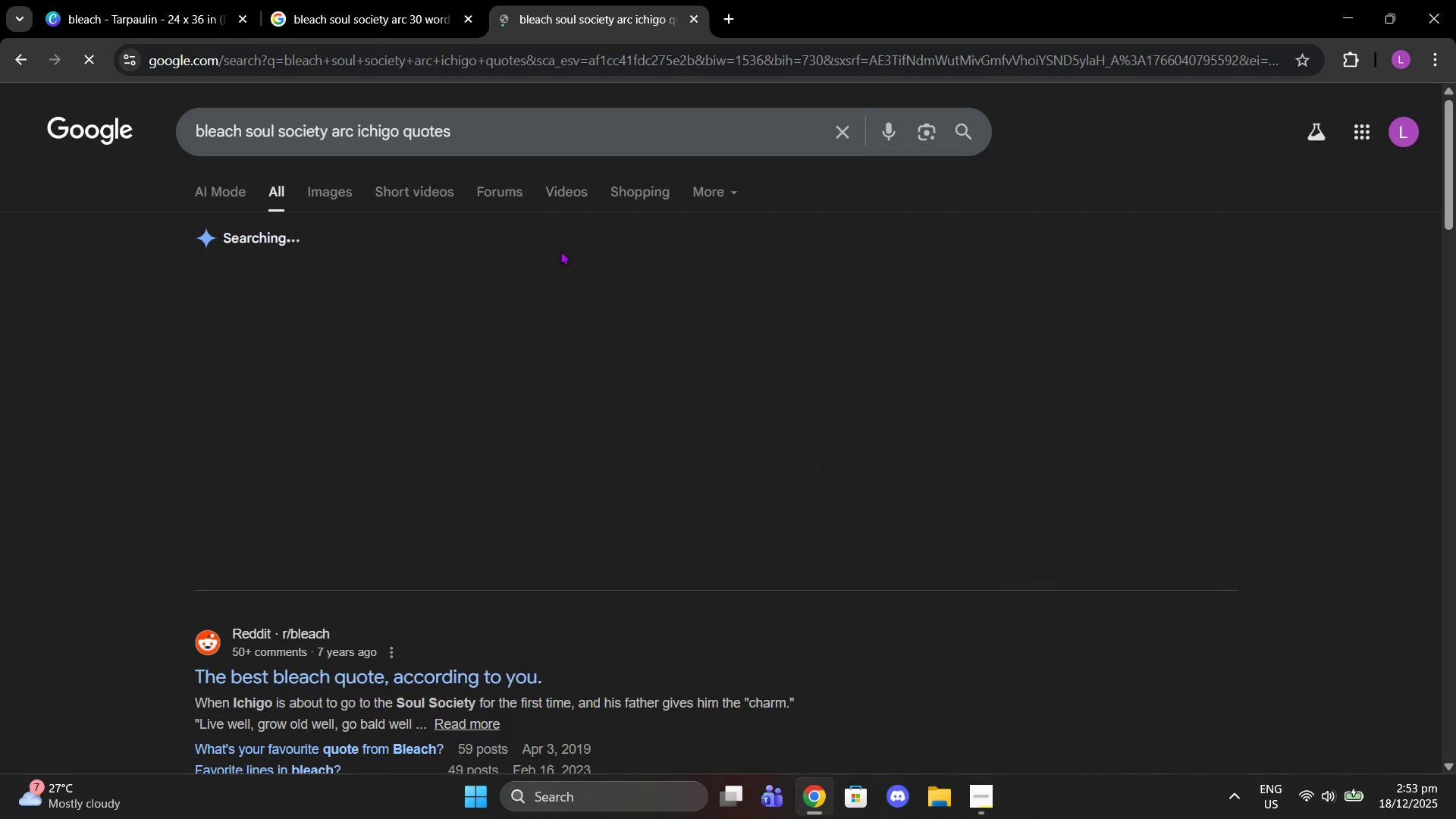 
left_click_drag(start_coordinate=[486, 341], to_coordinate=[508, 366])
 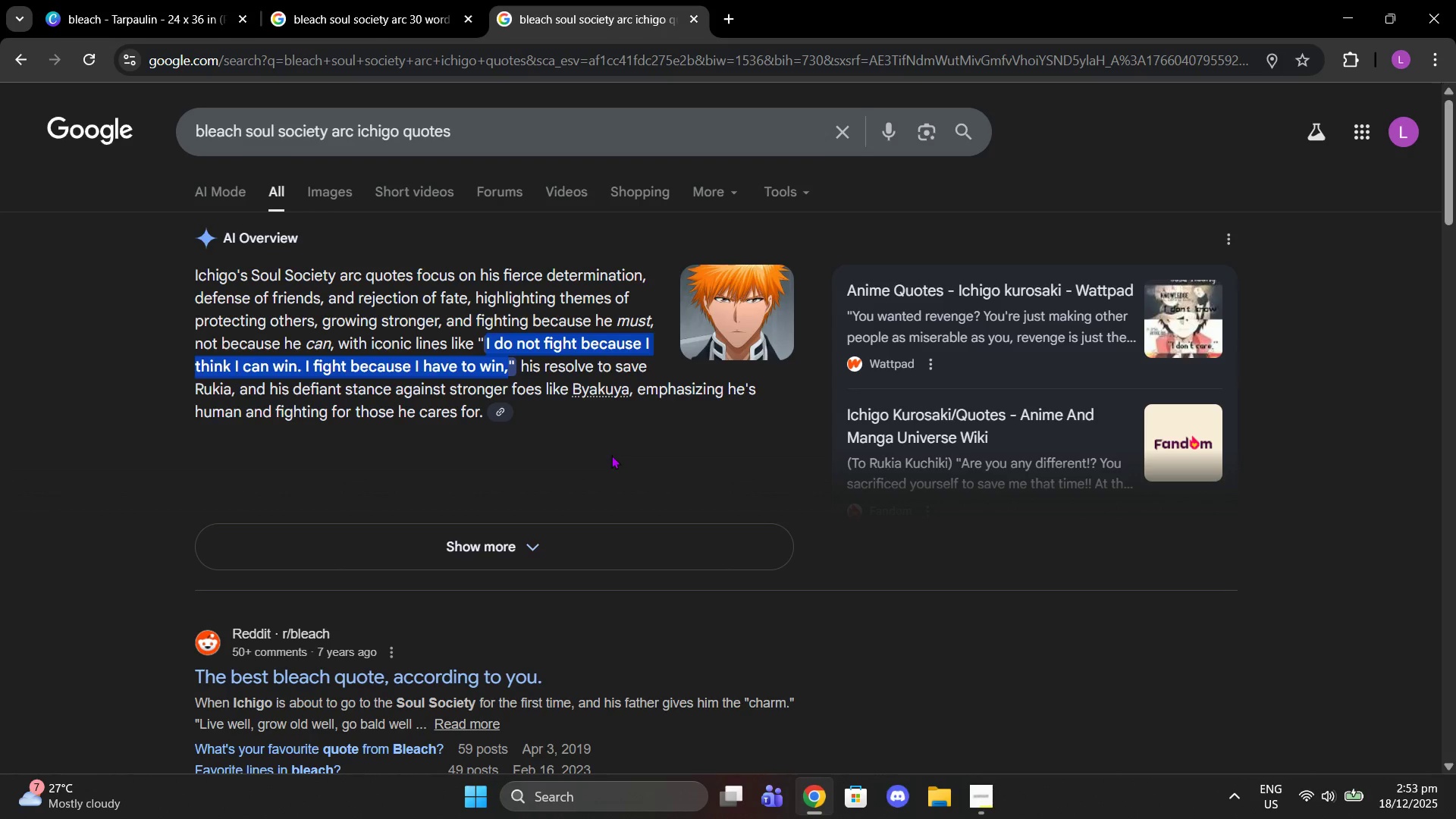 
key(Control+C)
 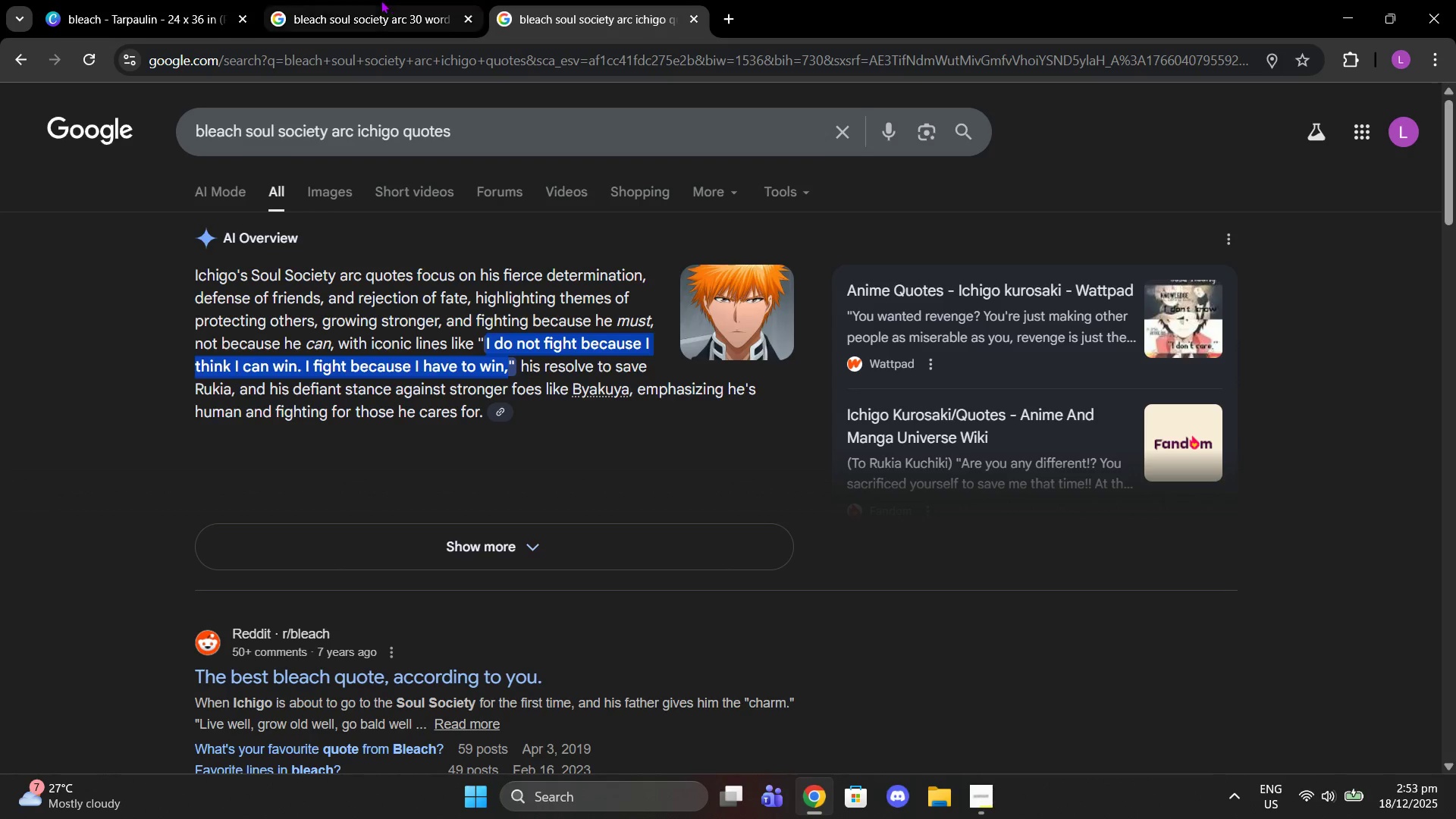 
left_click([358, 0])
 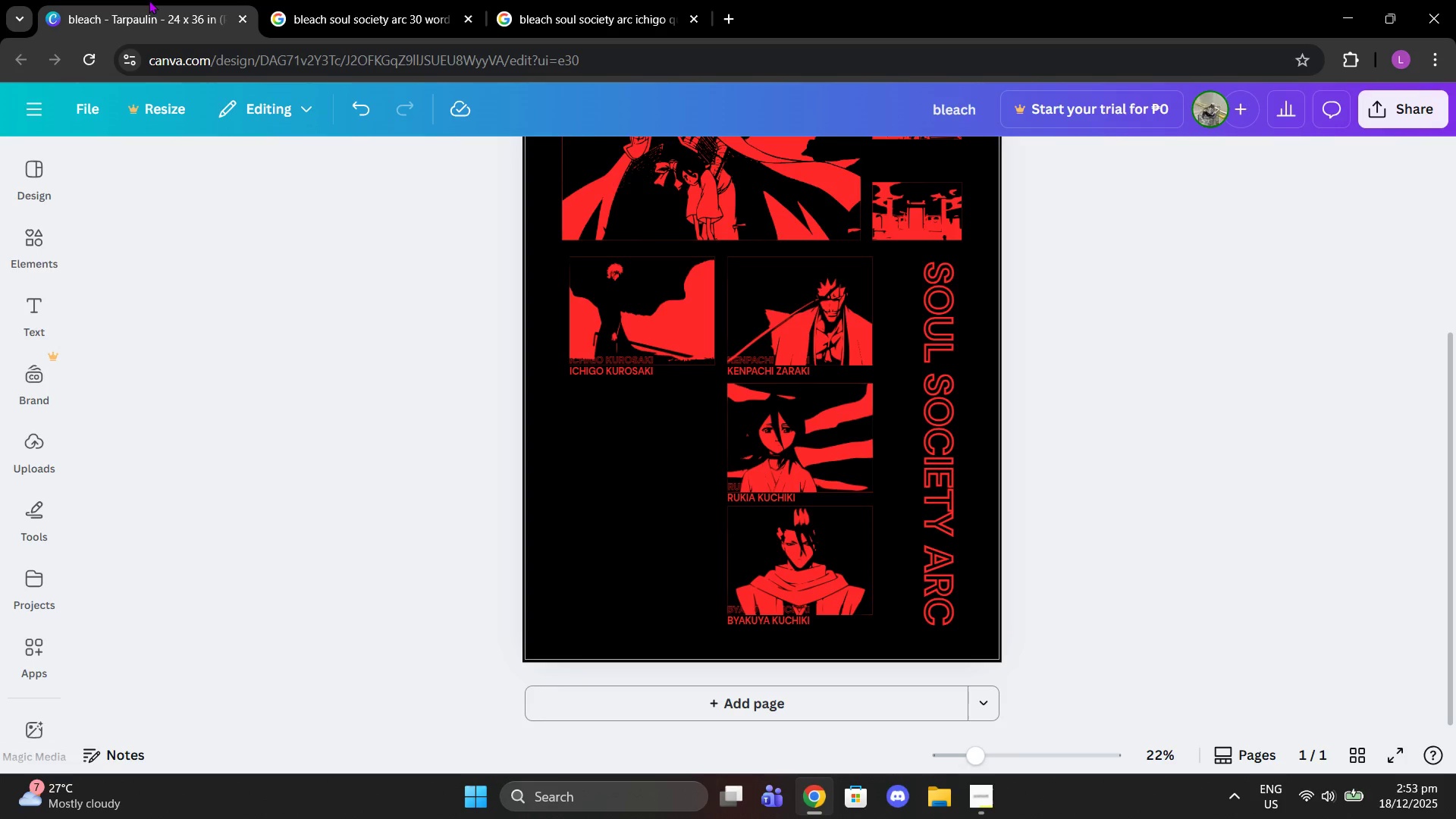 
left_click([651, 472])
 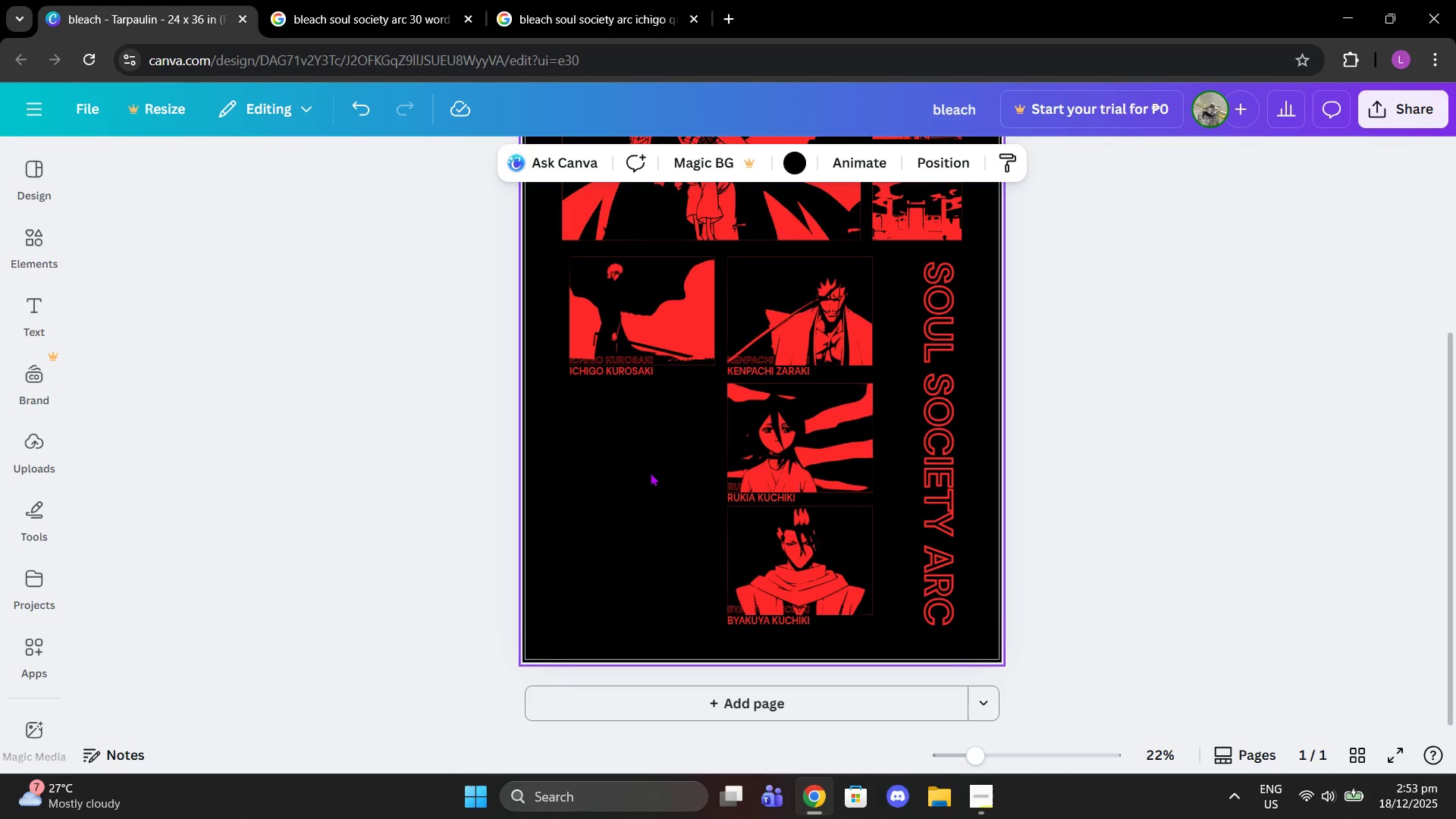 
hold_key(key=ControlLeft, duration=0.84)
 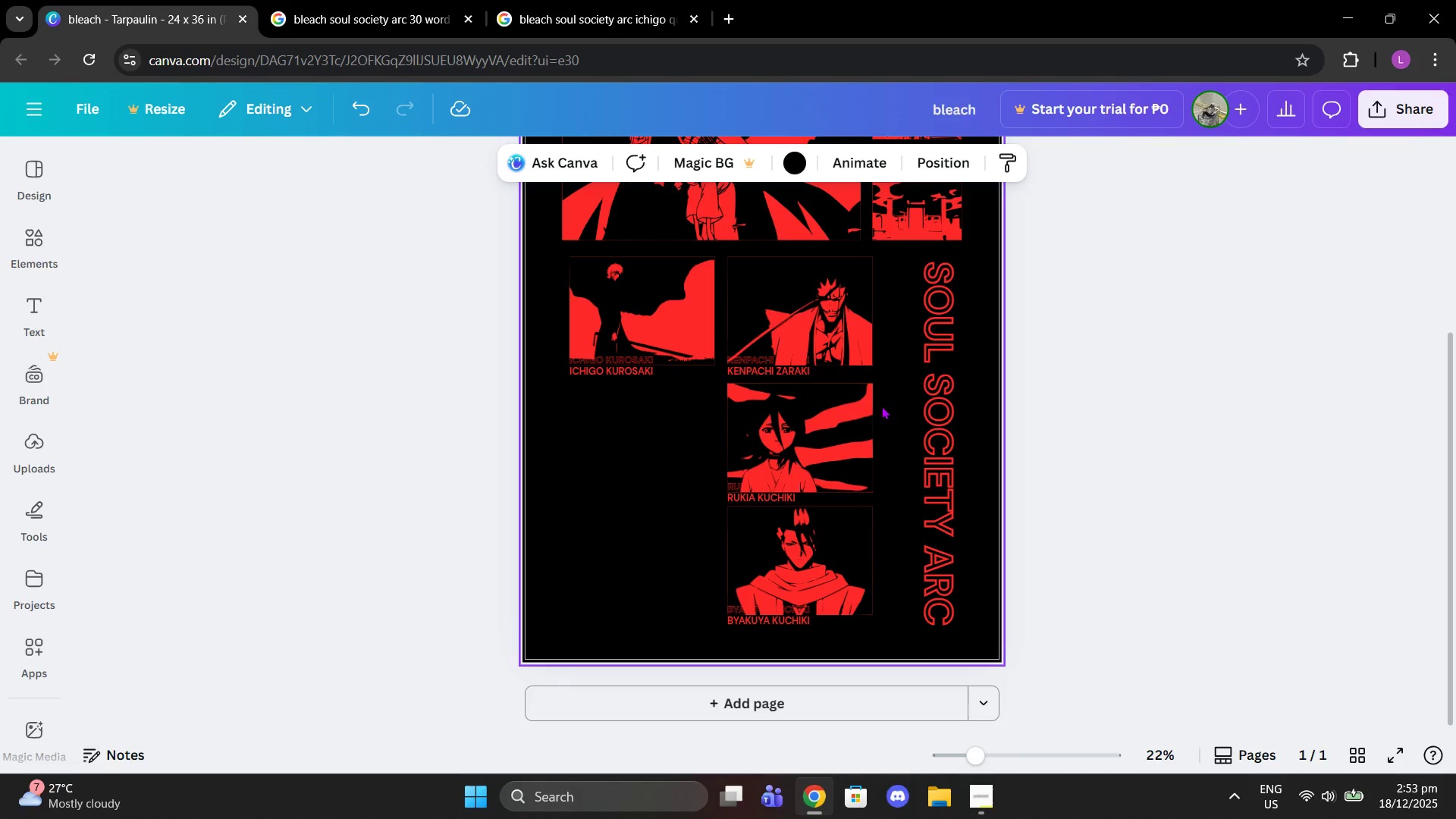 
left_click([917, 405])
 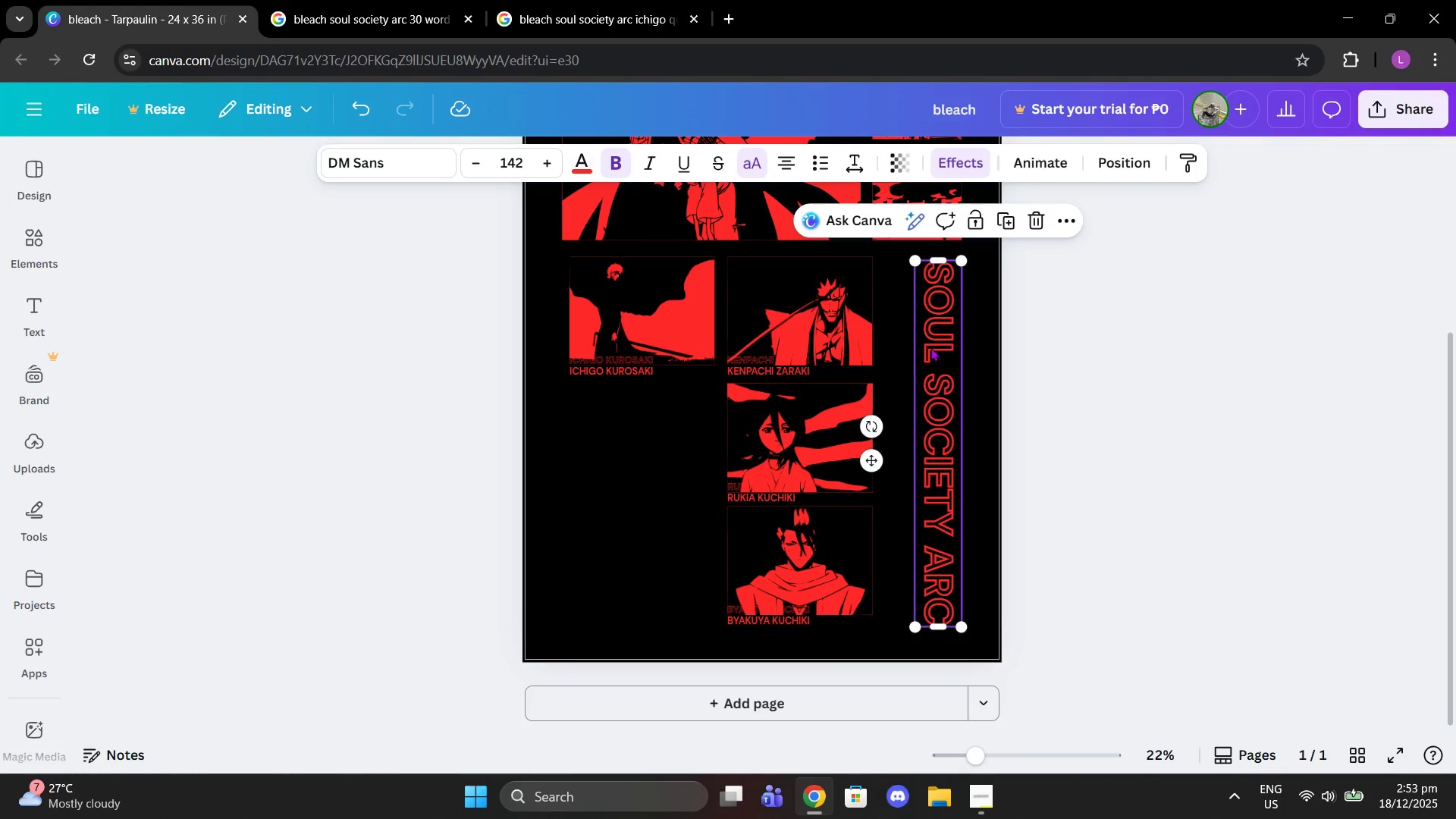 
left_click([583, 471])
 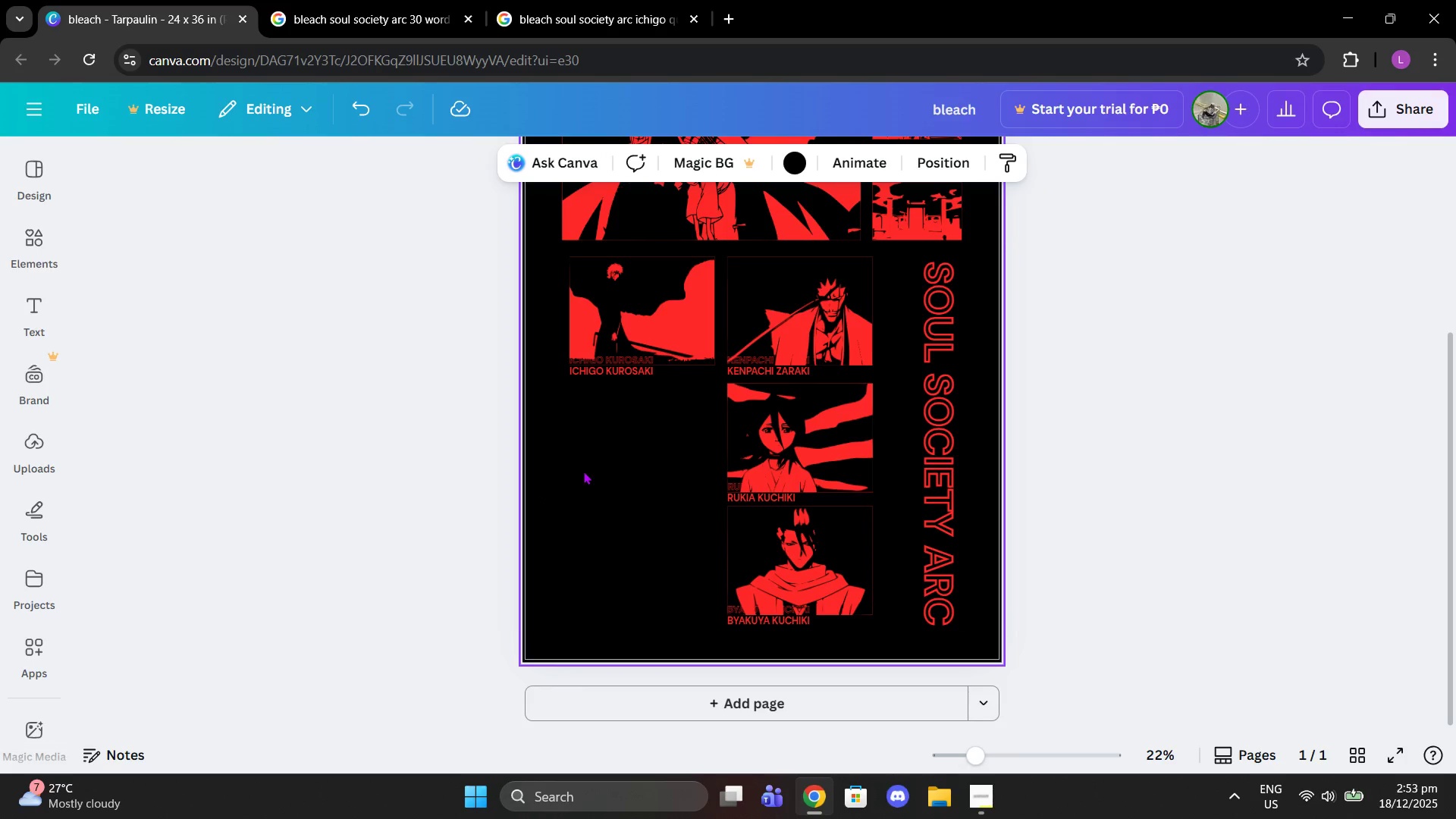 
key(Control+V)
 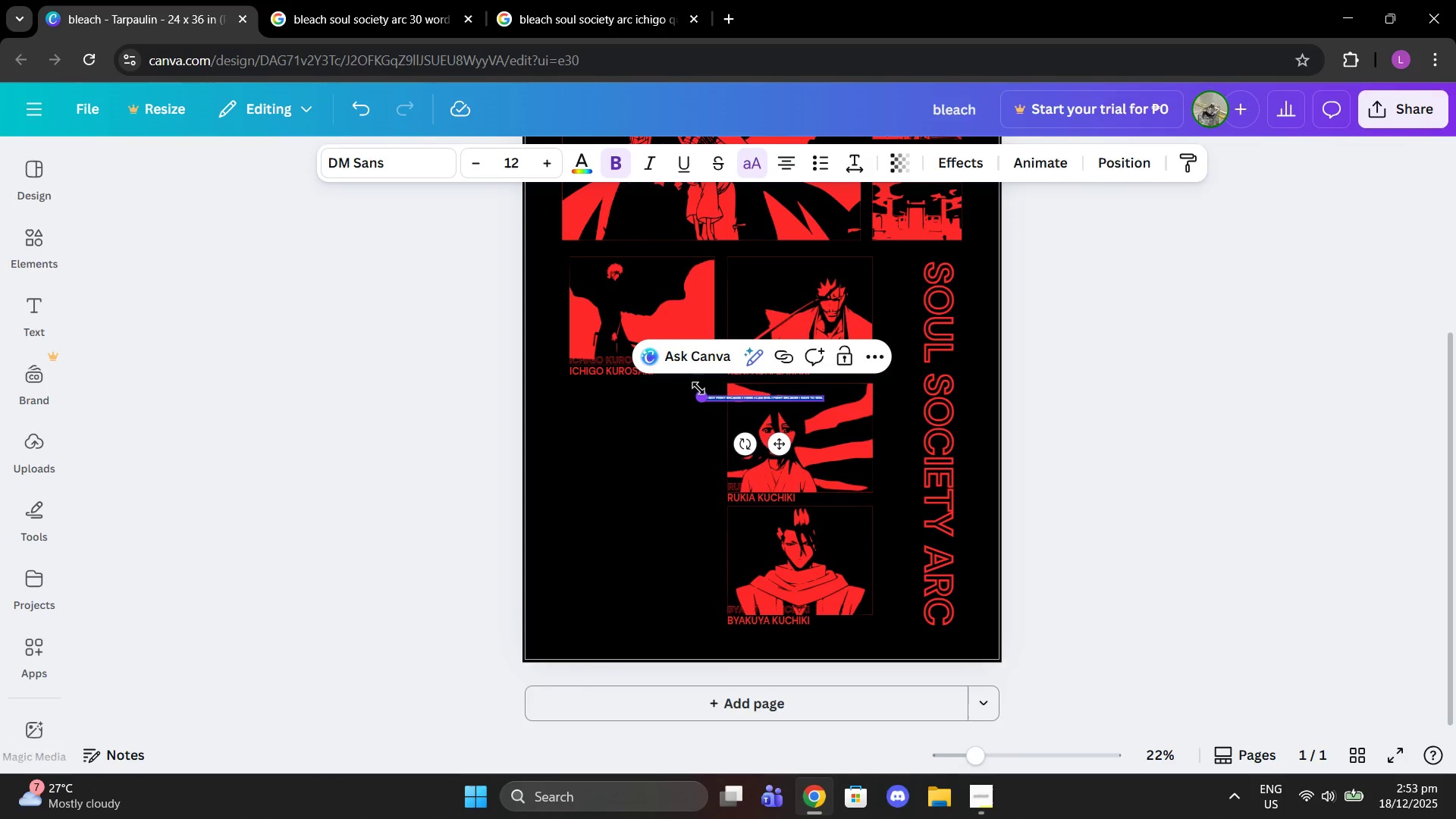 
left_click_drag(start_coordinate=[698, 391], to_coordinate=[563, 315])
 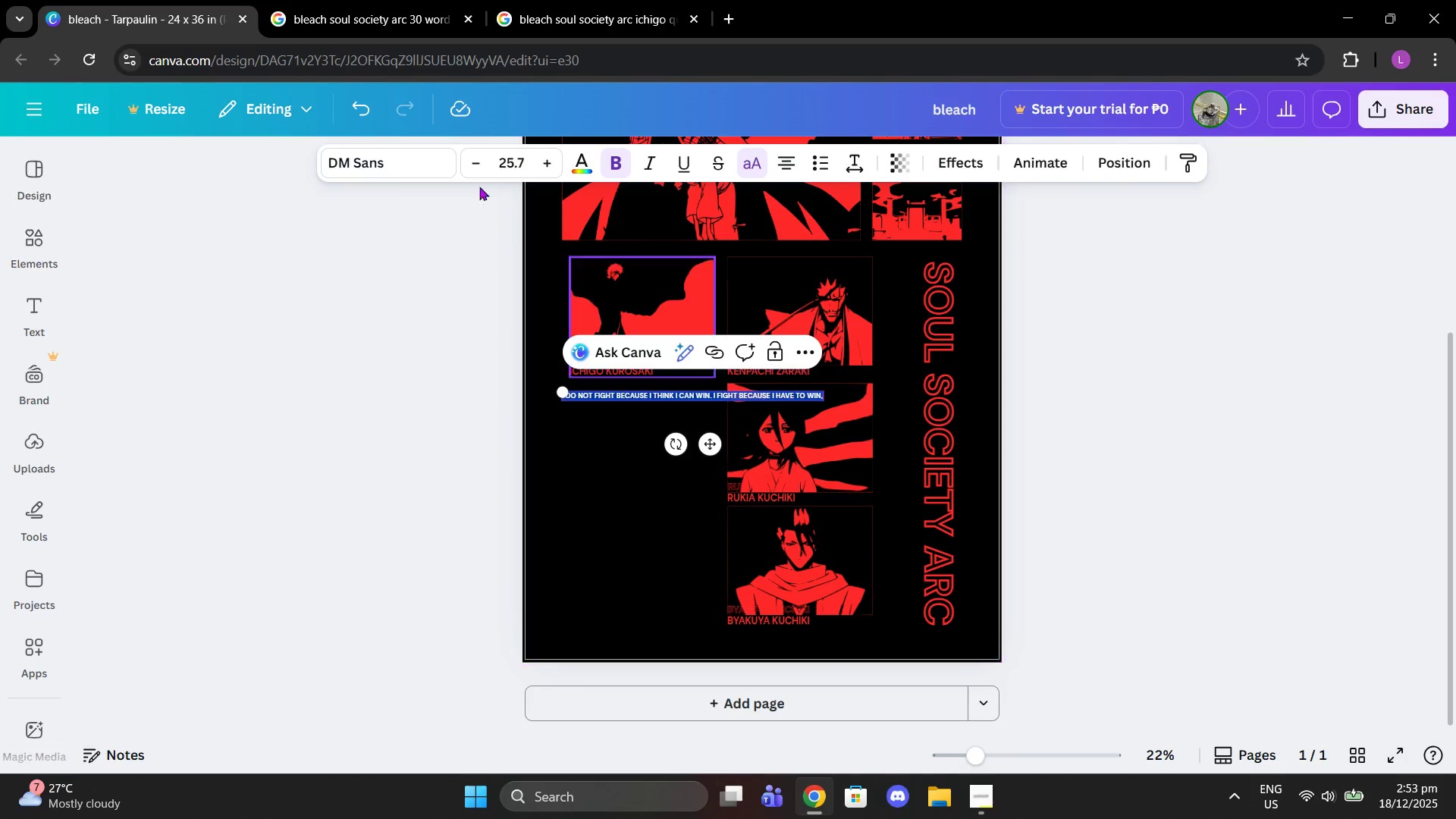 
left_click([400, 158])
 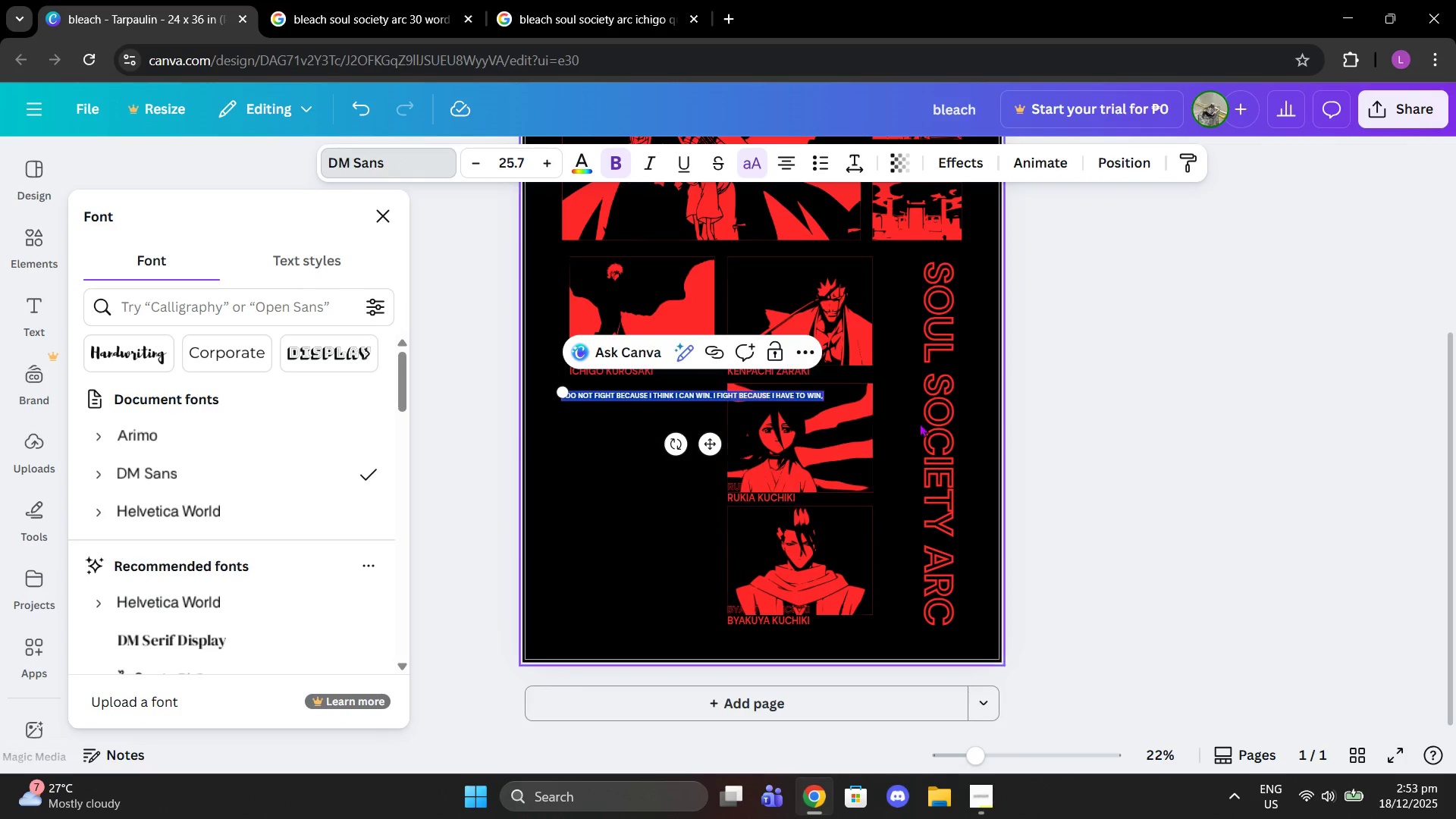 
double_click([949, 405])
 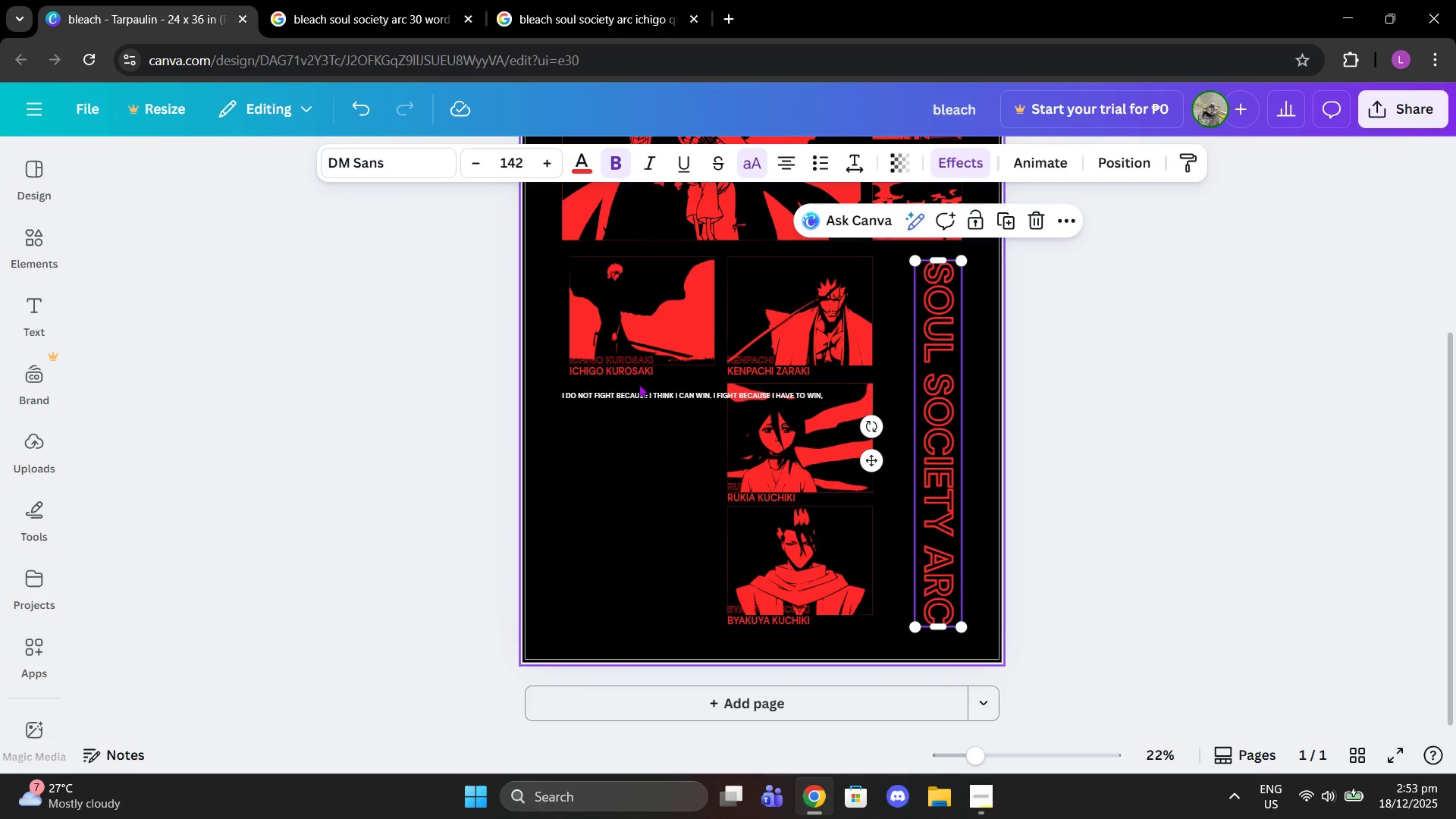 
left_click([636, 394])
 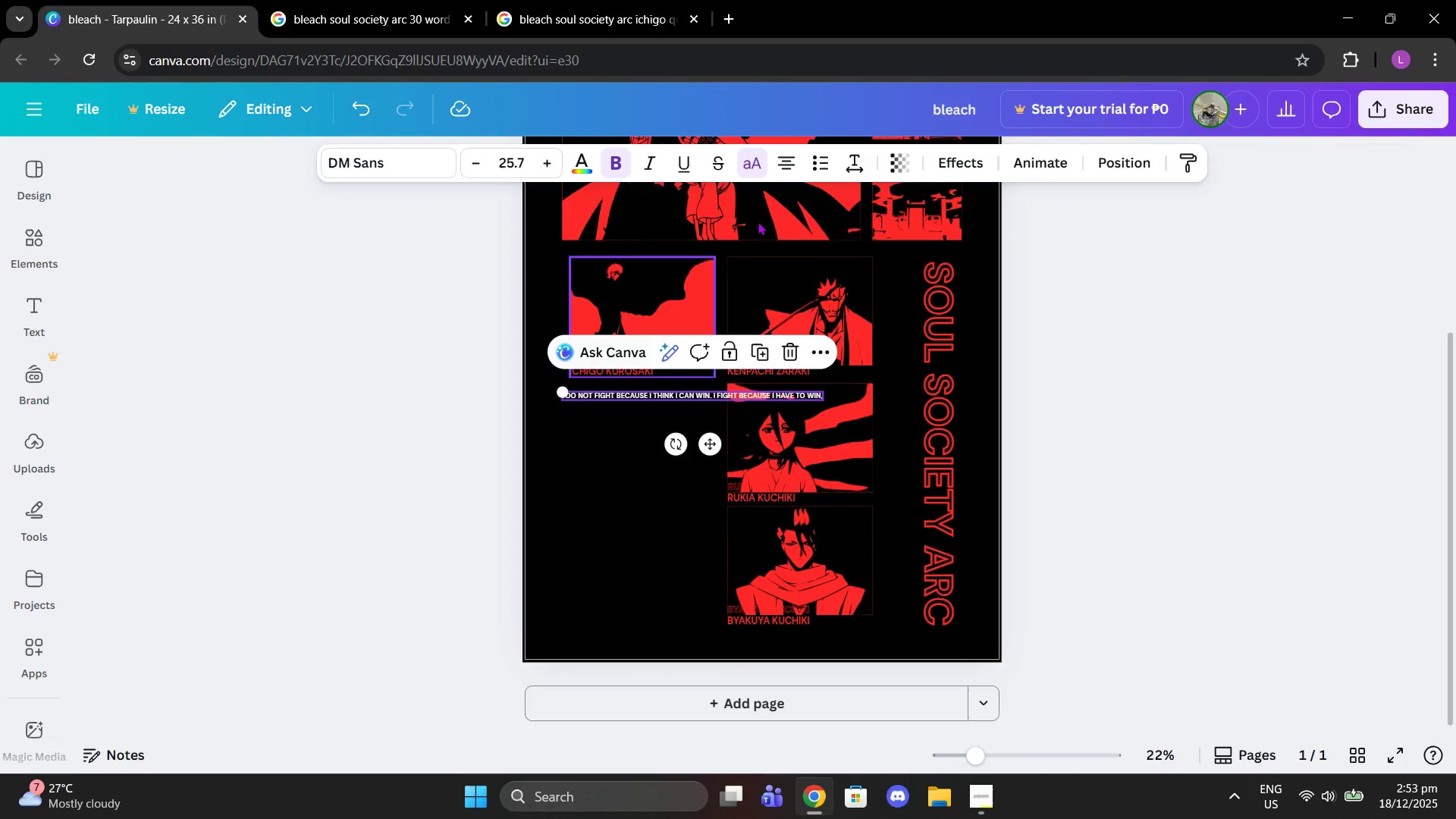 
left_click([785, 330])
 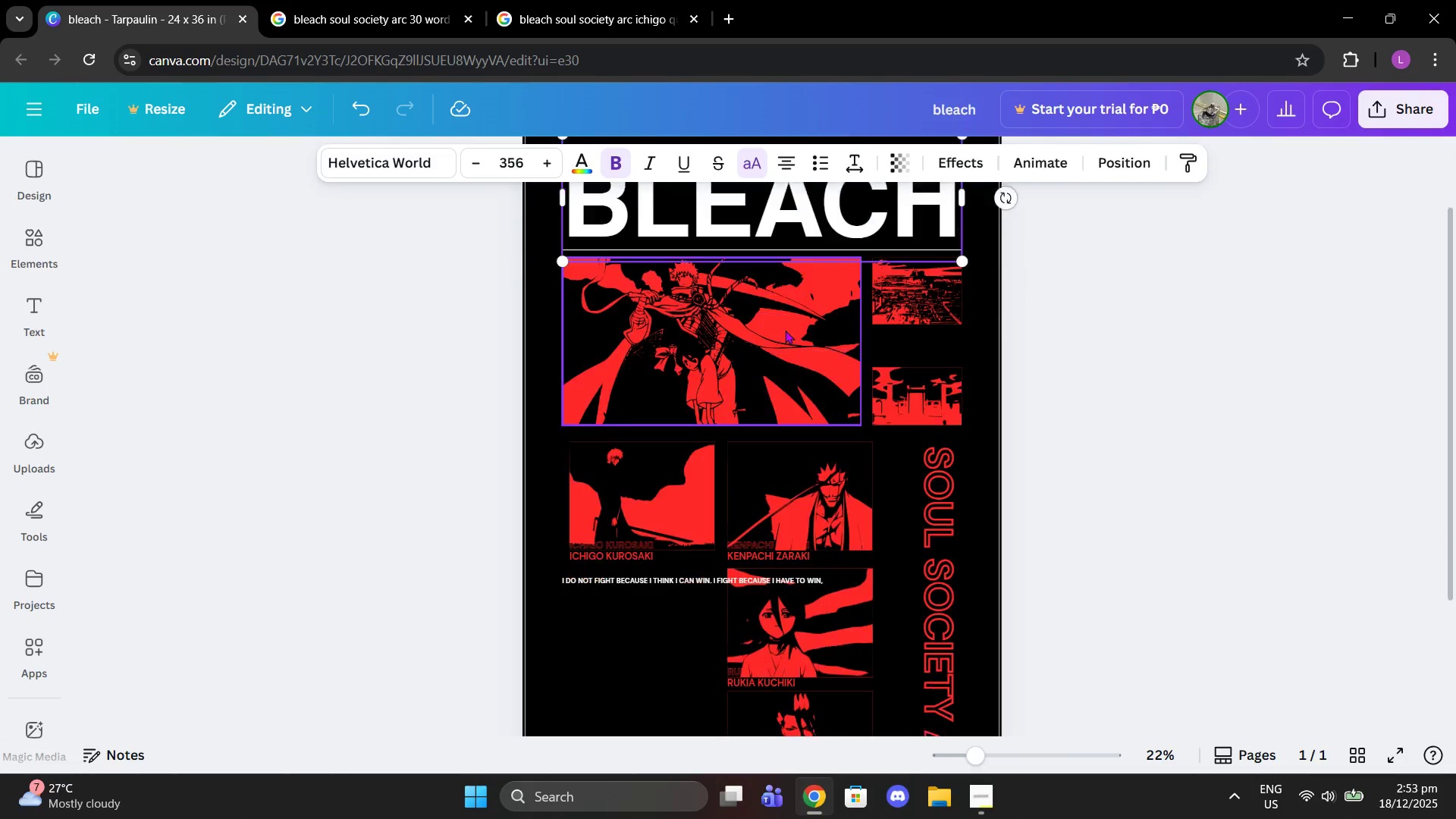 
scroll: coordinate [811, 269], scroll_direction: up, amount: 6.0
 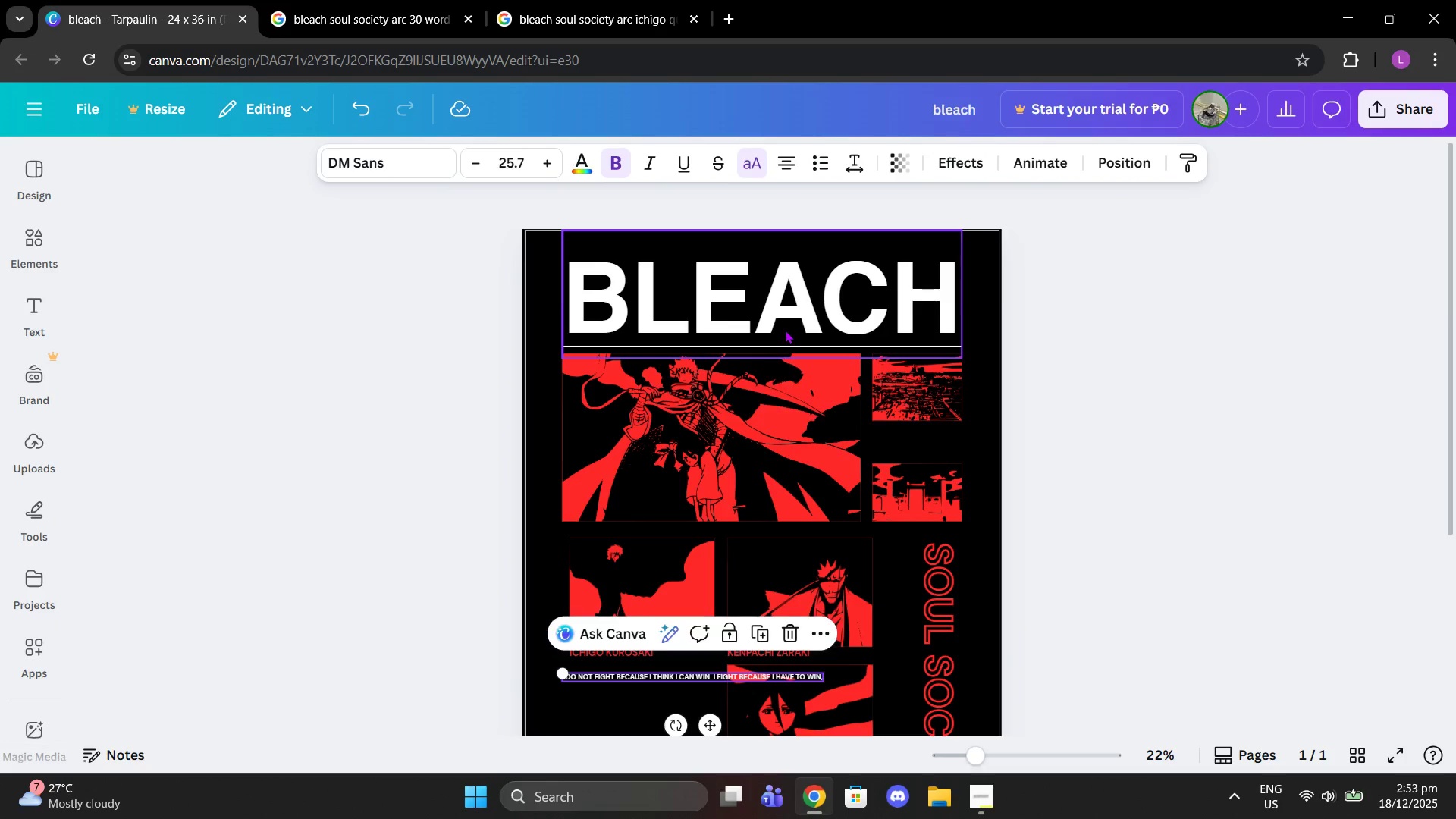 
scroll: coordinate [785, 330], scroll_direction: down, amount: 1.0
 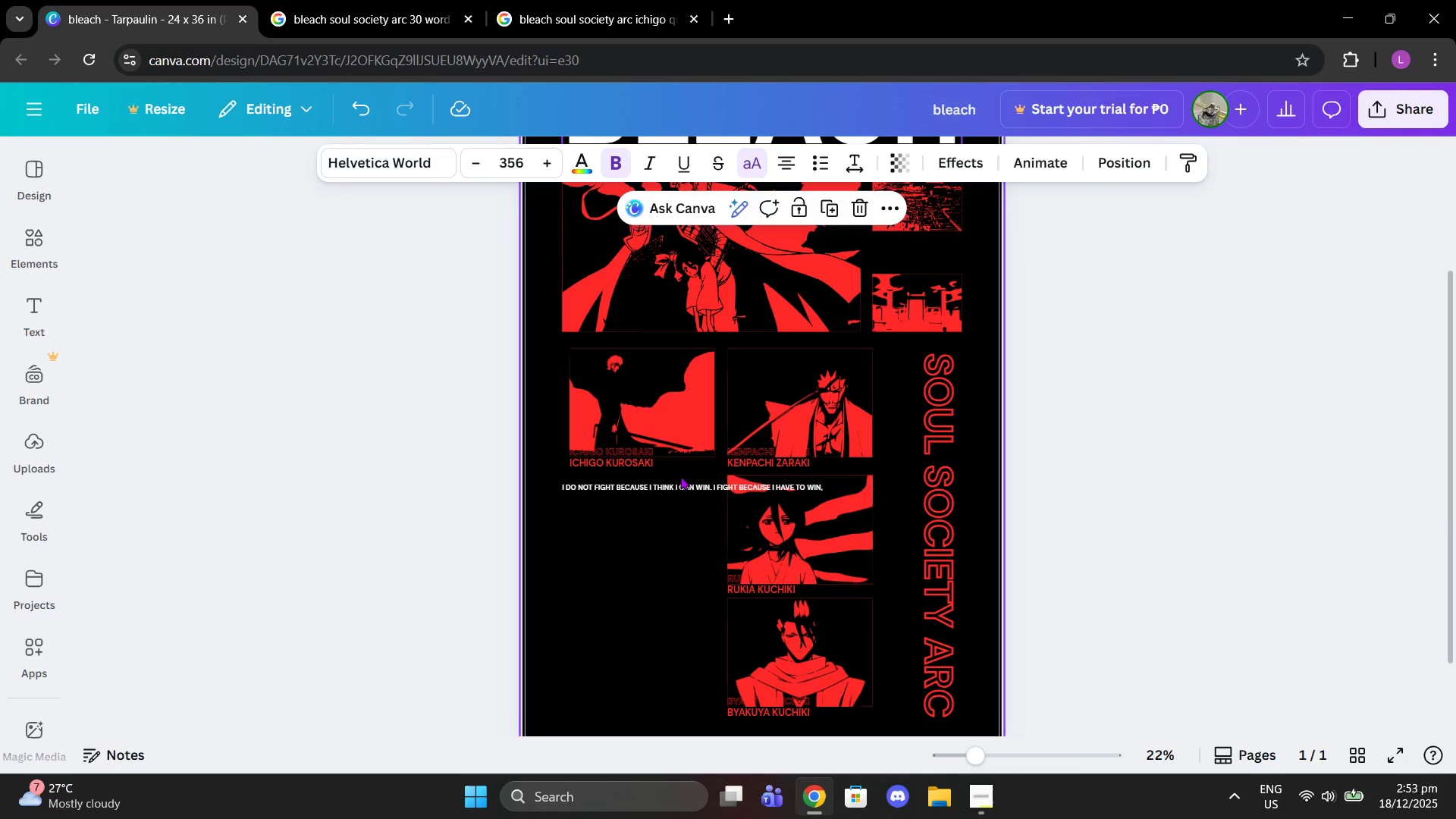 
left_click([682, 483])
 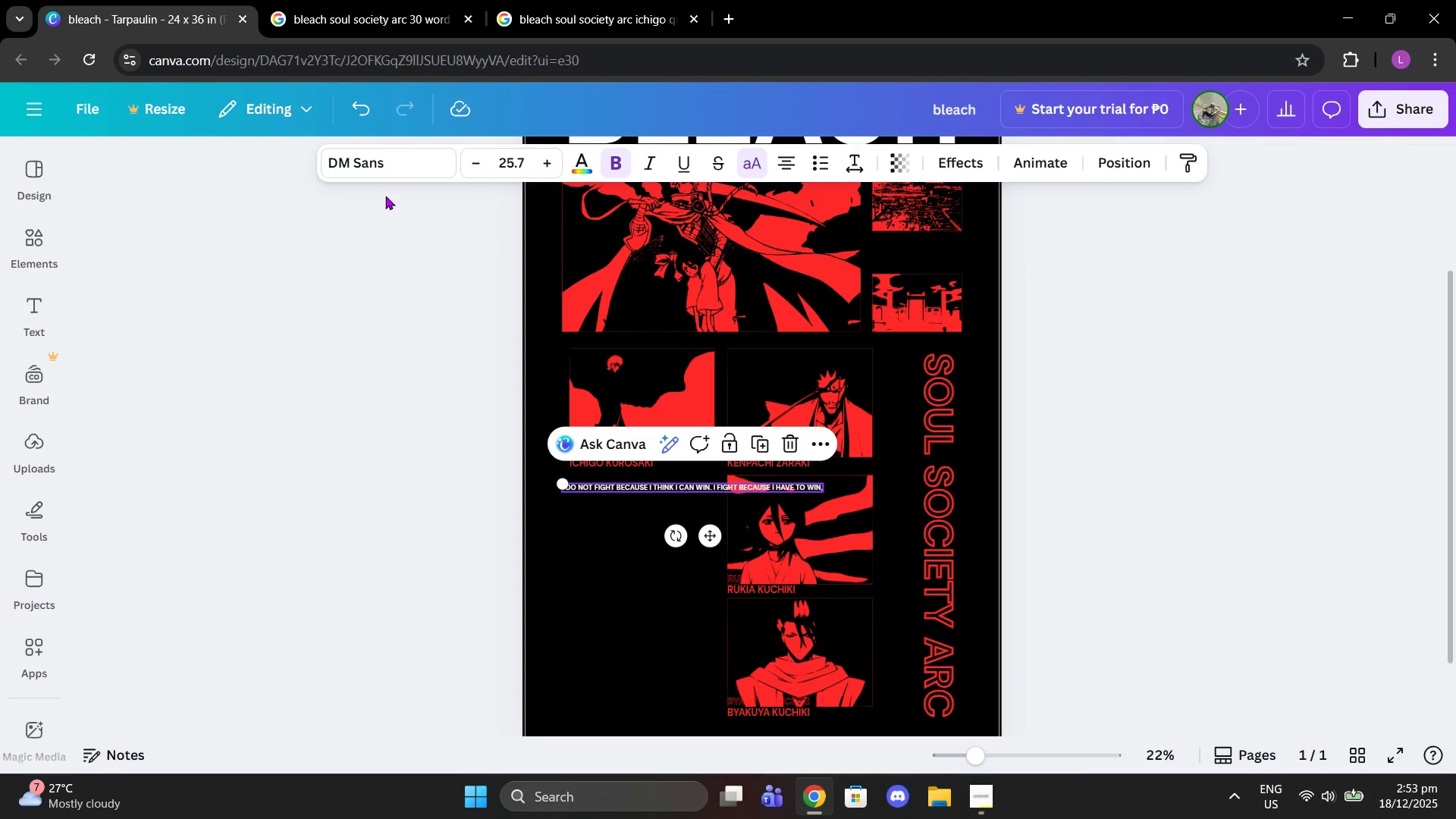 
left_click([382, 160])
 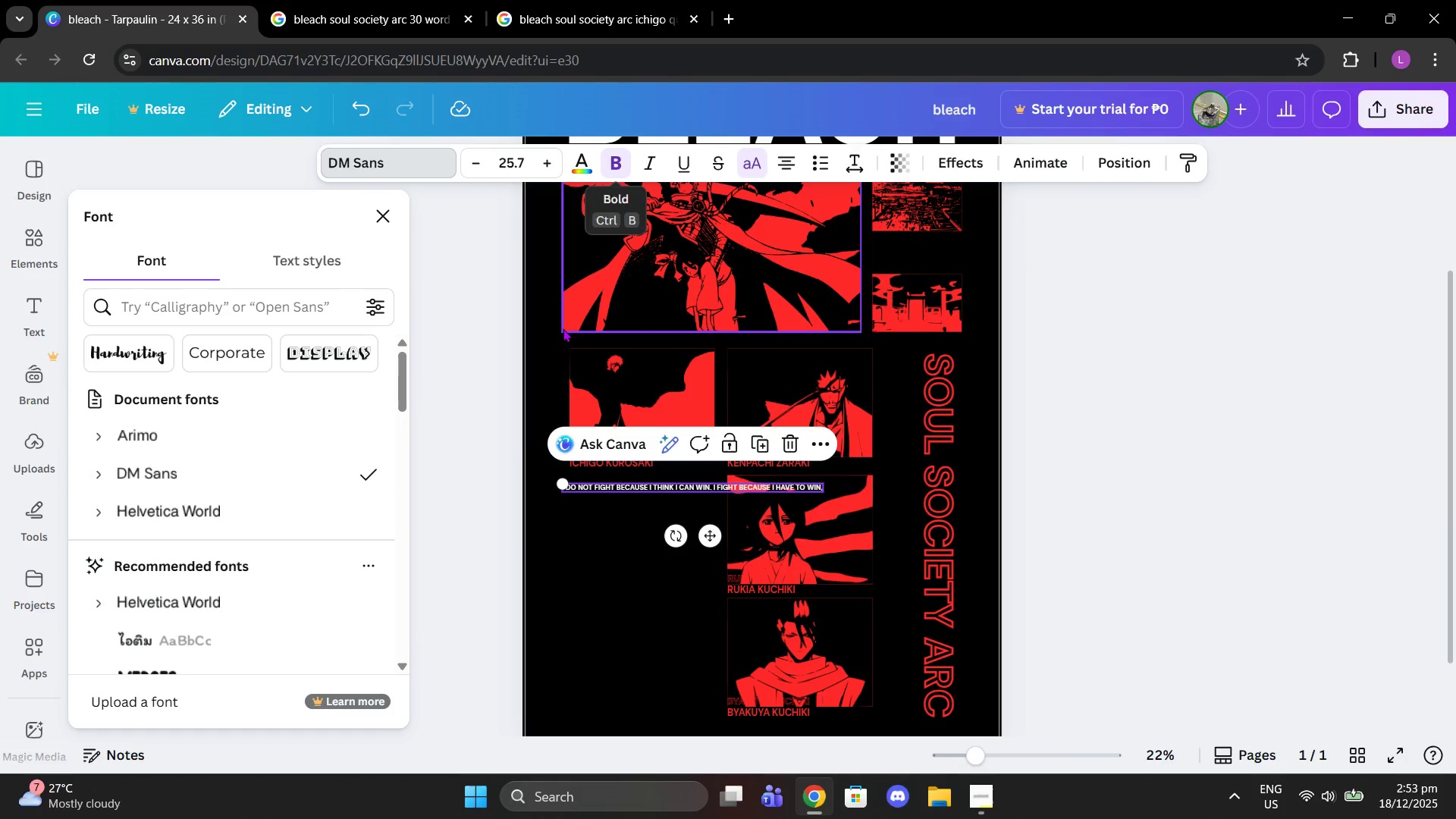 
left_click([255, 476])
 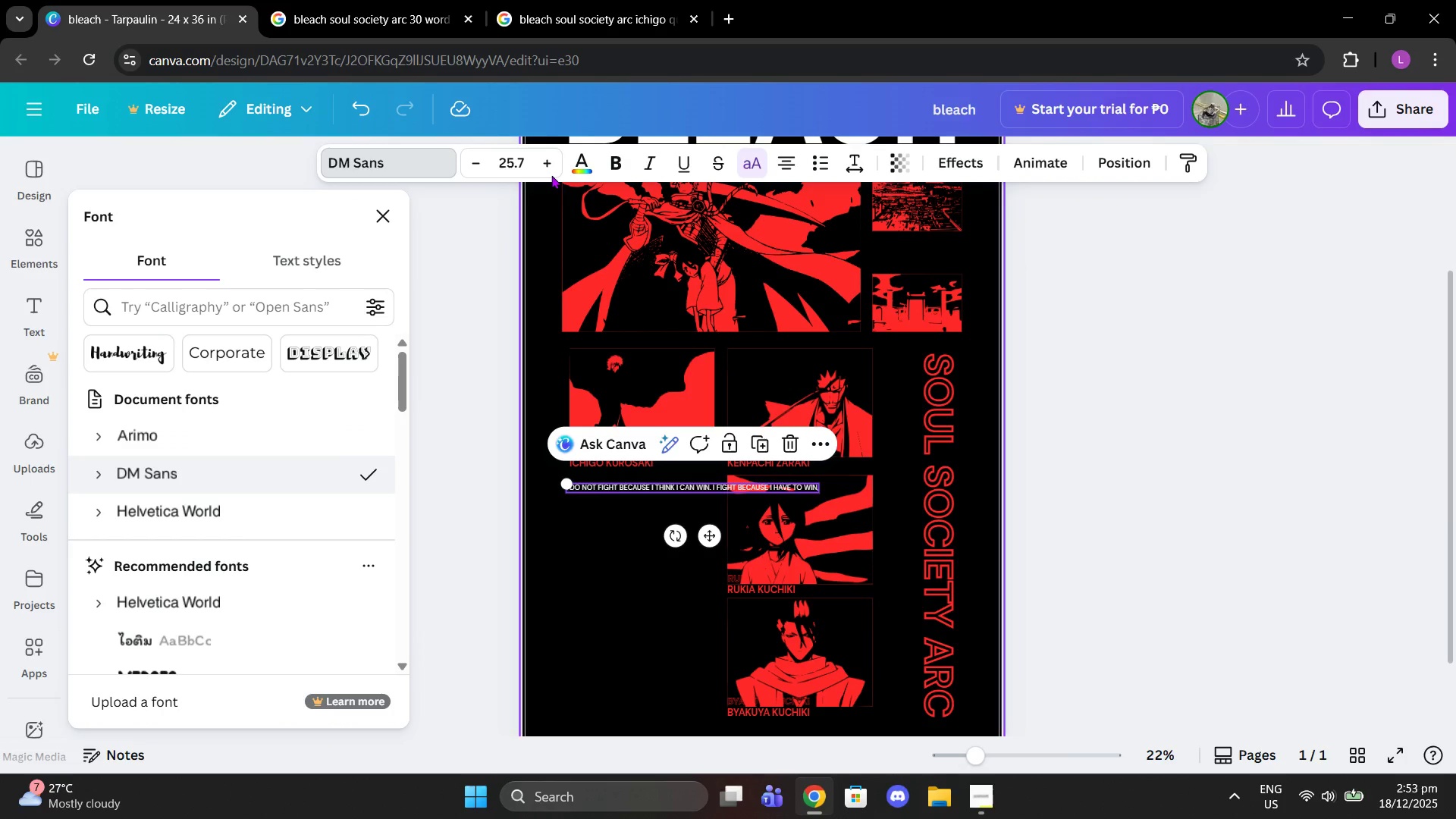 
left_click([551, 162])
 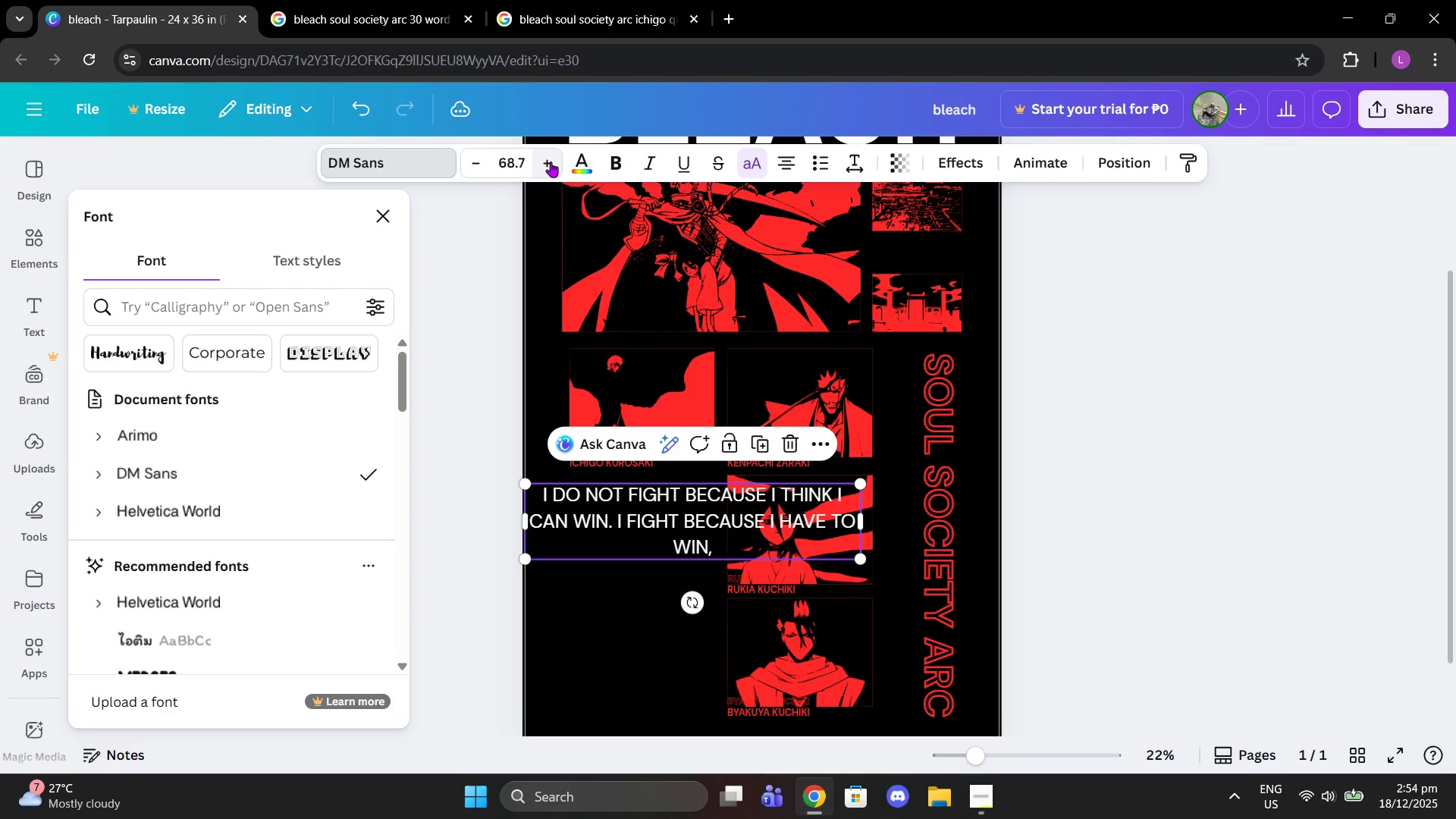 
wait(6.56)
 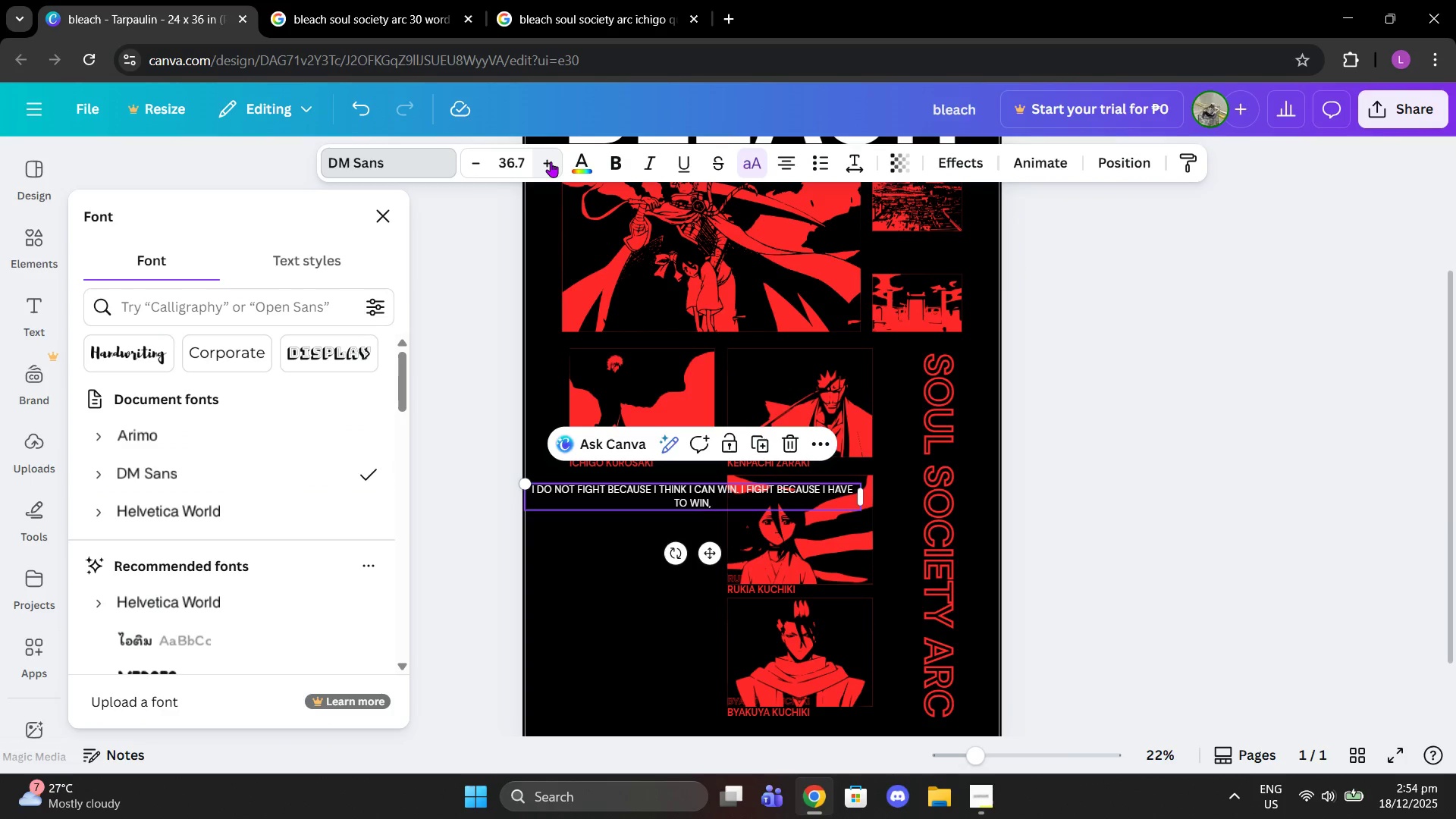 
double_click([551, 162])
 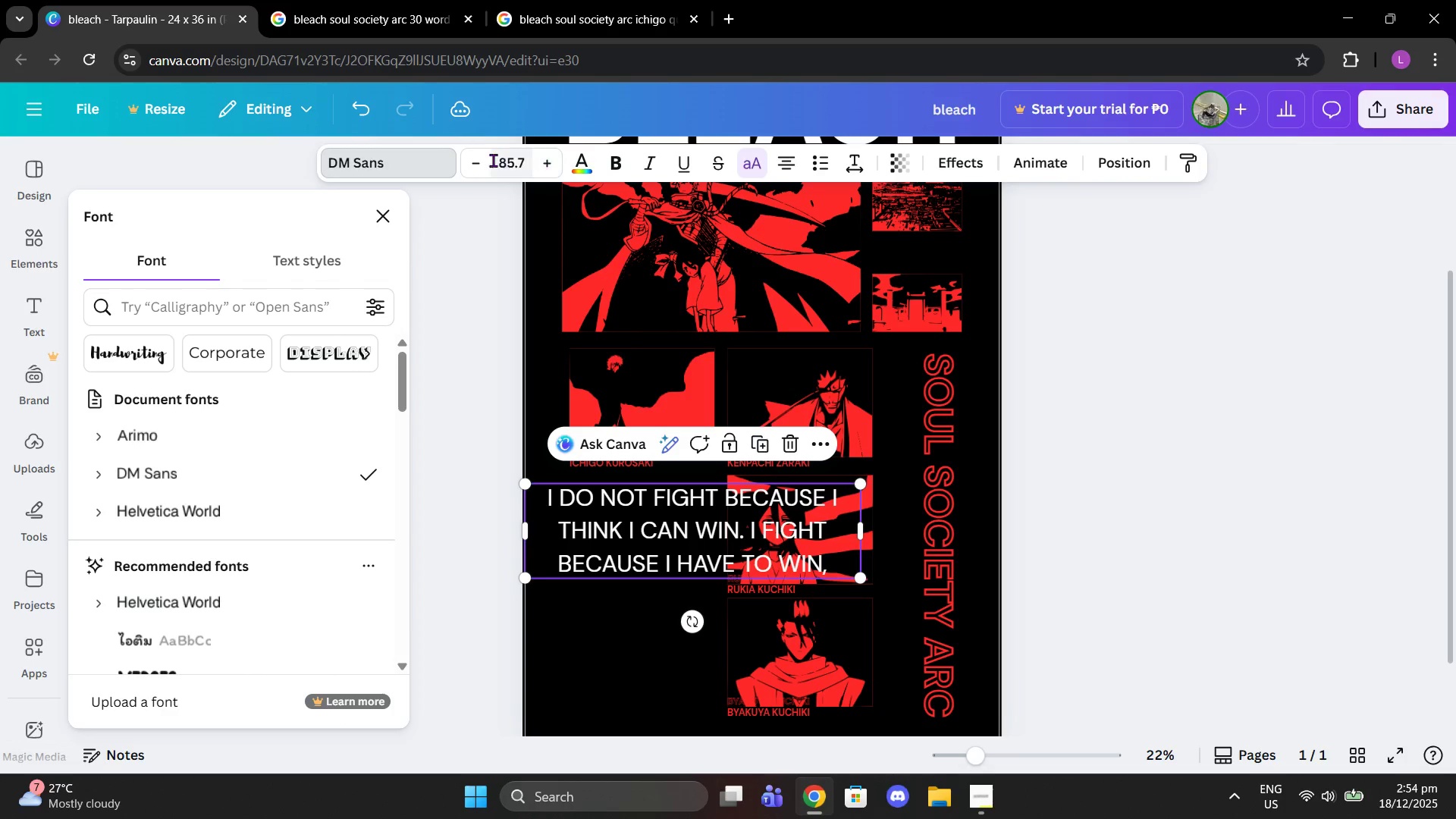 
left_click([493, 160])
 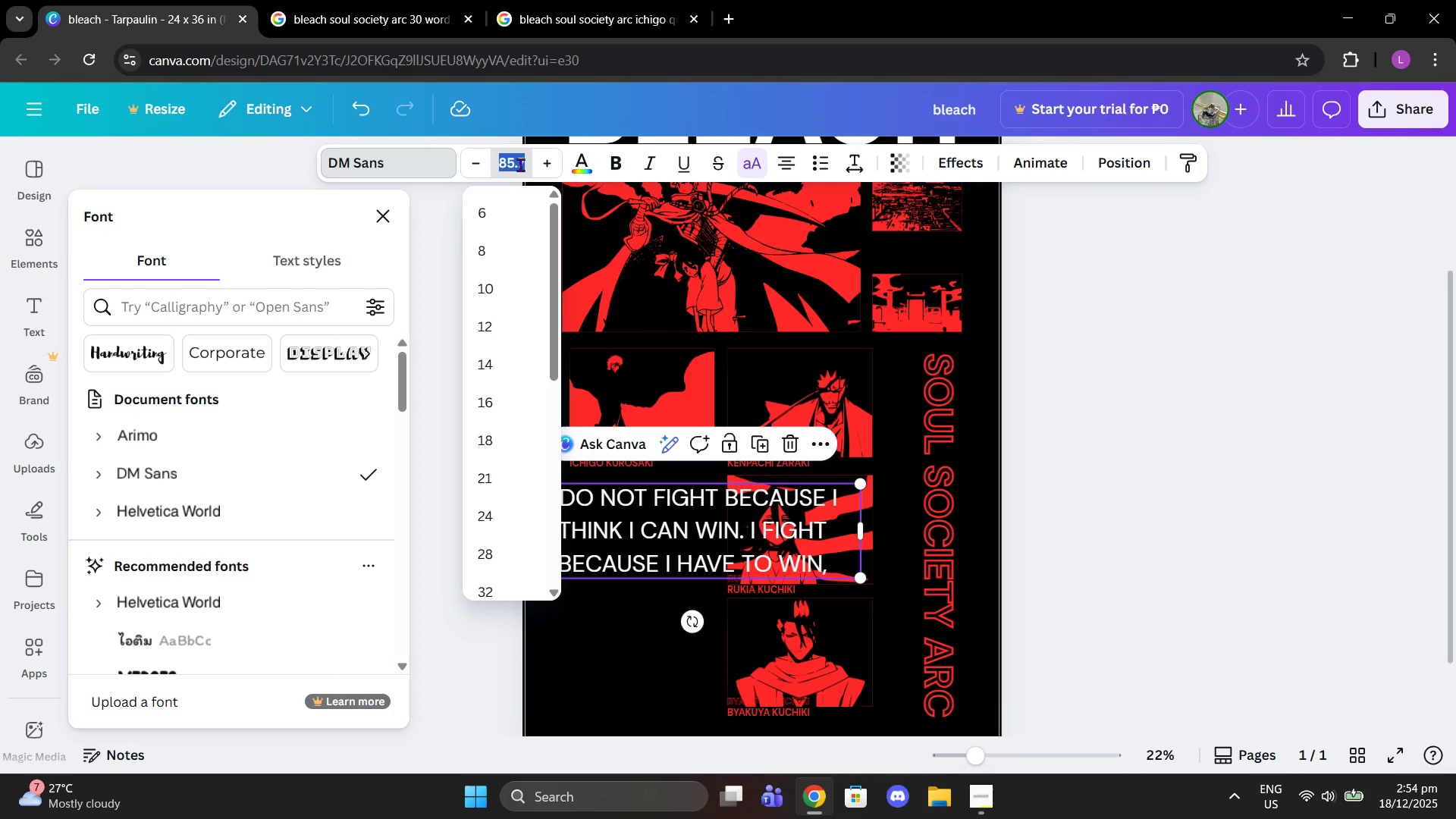 
type(80)
 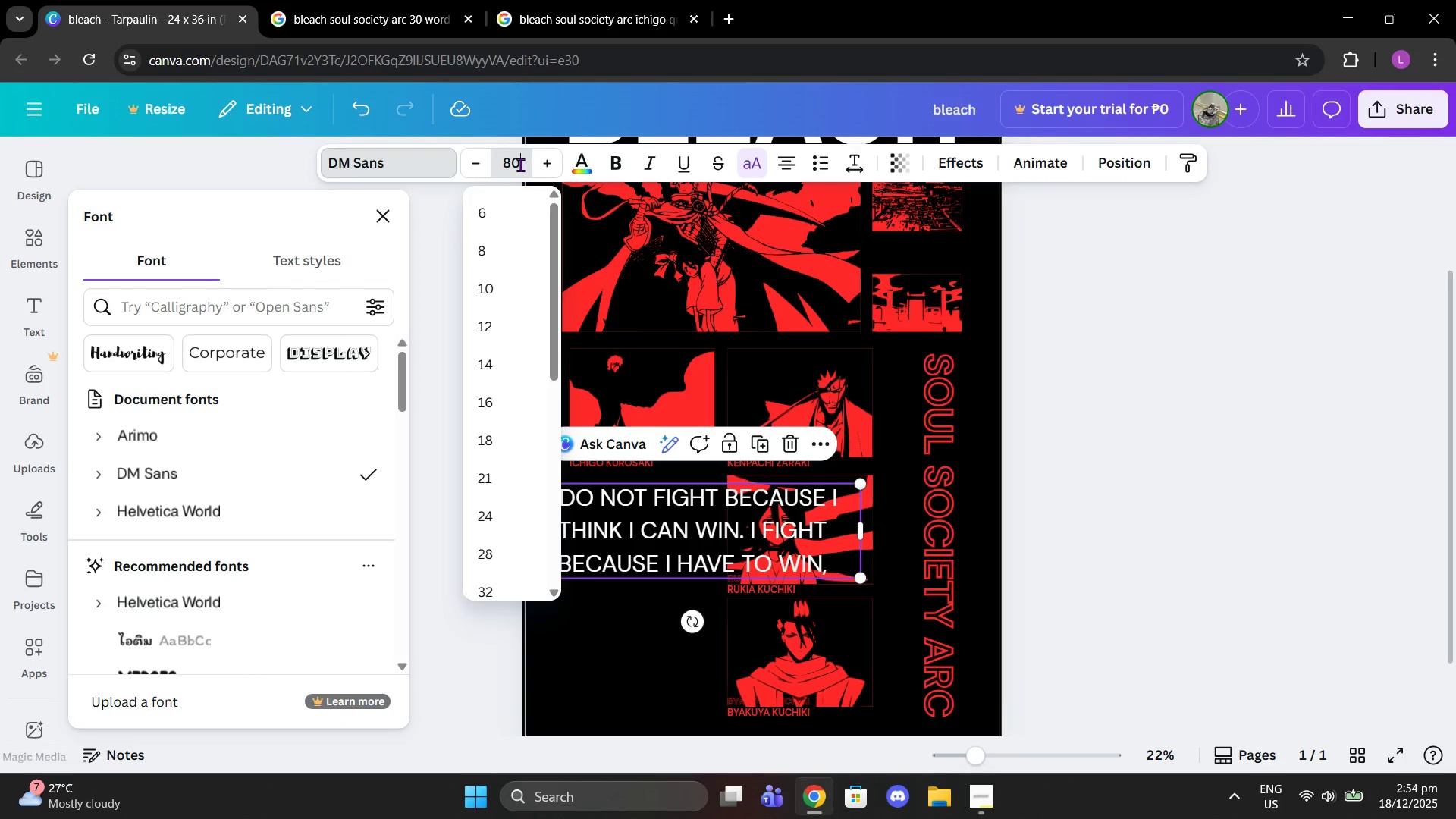 
key(Enter)
 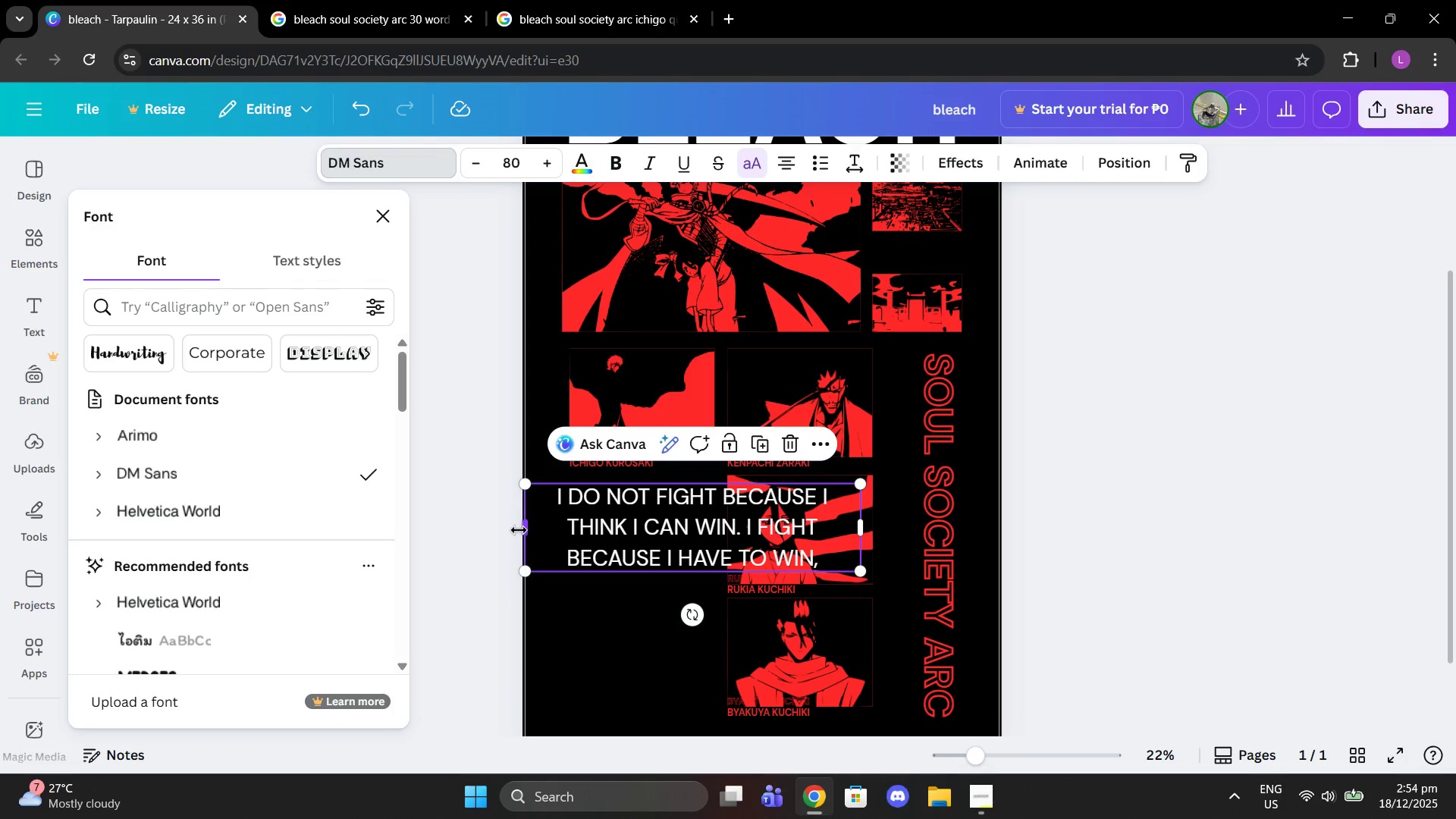 
left_click_drag(start_coordinate=[525, 528], to_coordinate=[550, 529])
 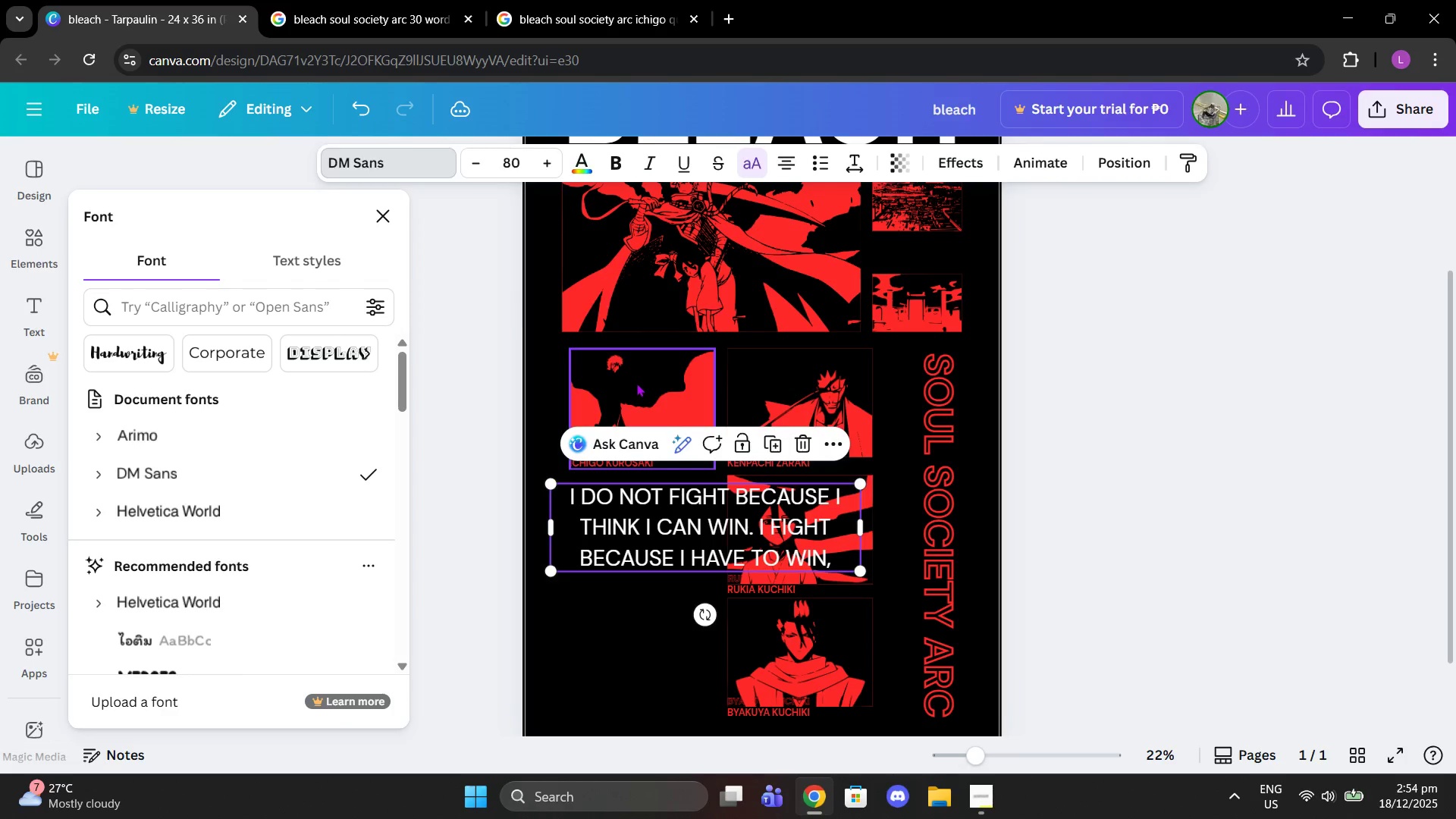 
left_click_drag(start_coordinate=[636, 383], to_coordinate=[631, 383])
 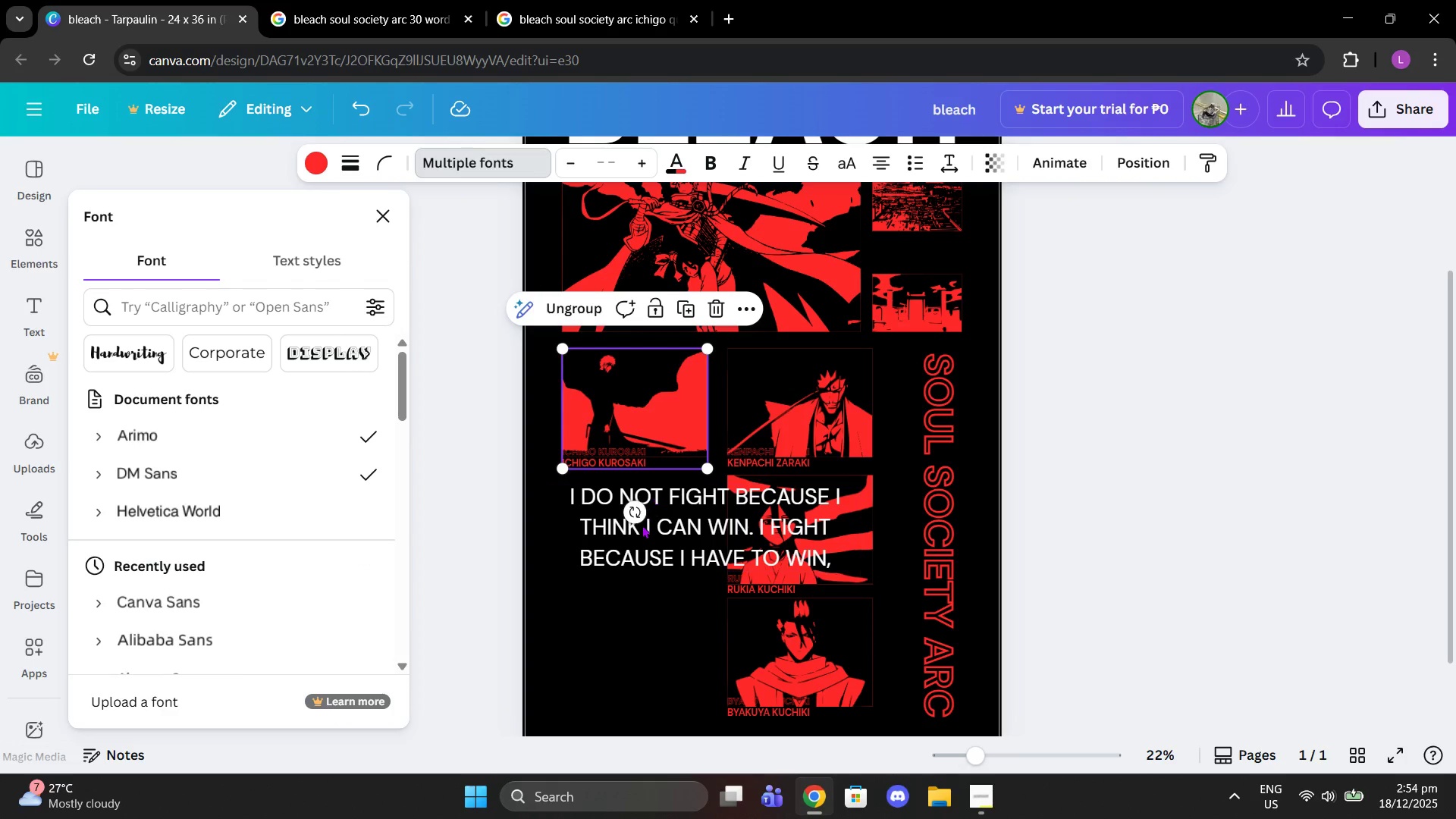 
left_click_drag(start_coordinate=[642, 525], to_coordinate=[652, 522])
 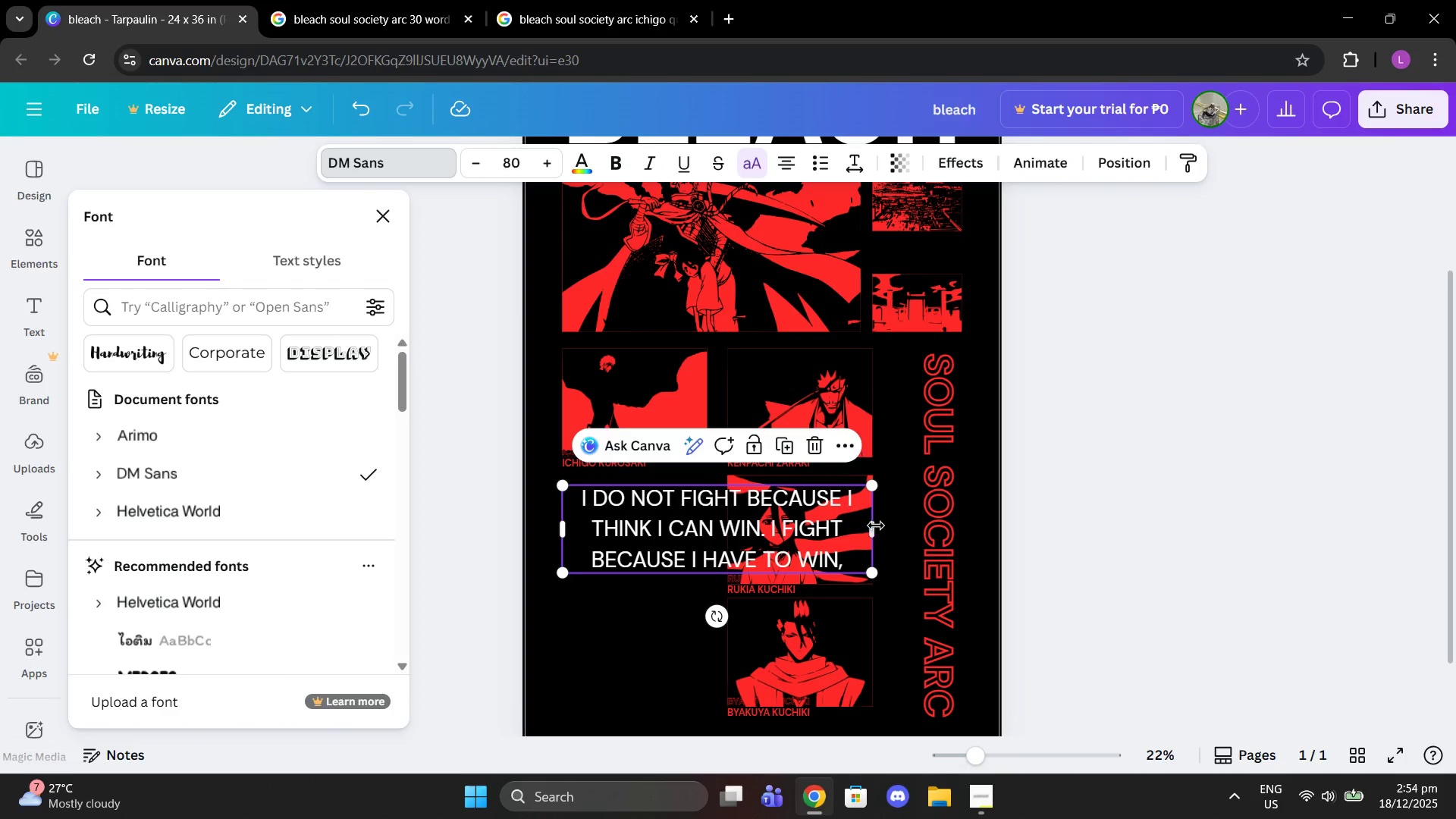 
left_click_drag(start_coordinate=[877, 526], to_coordinate=[717, 507])
 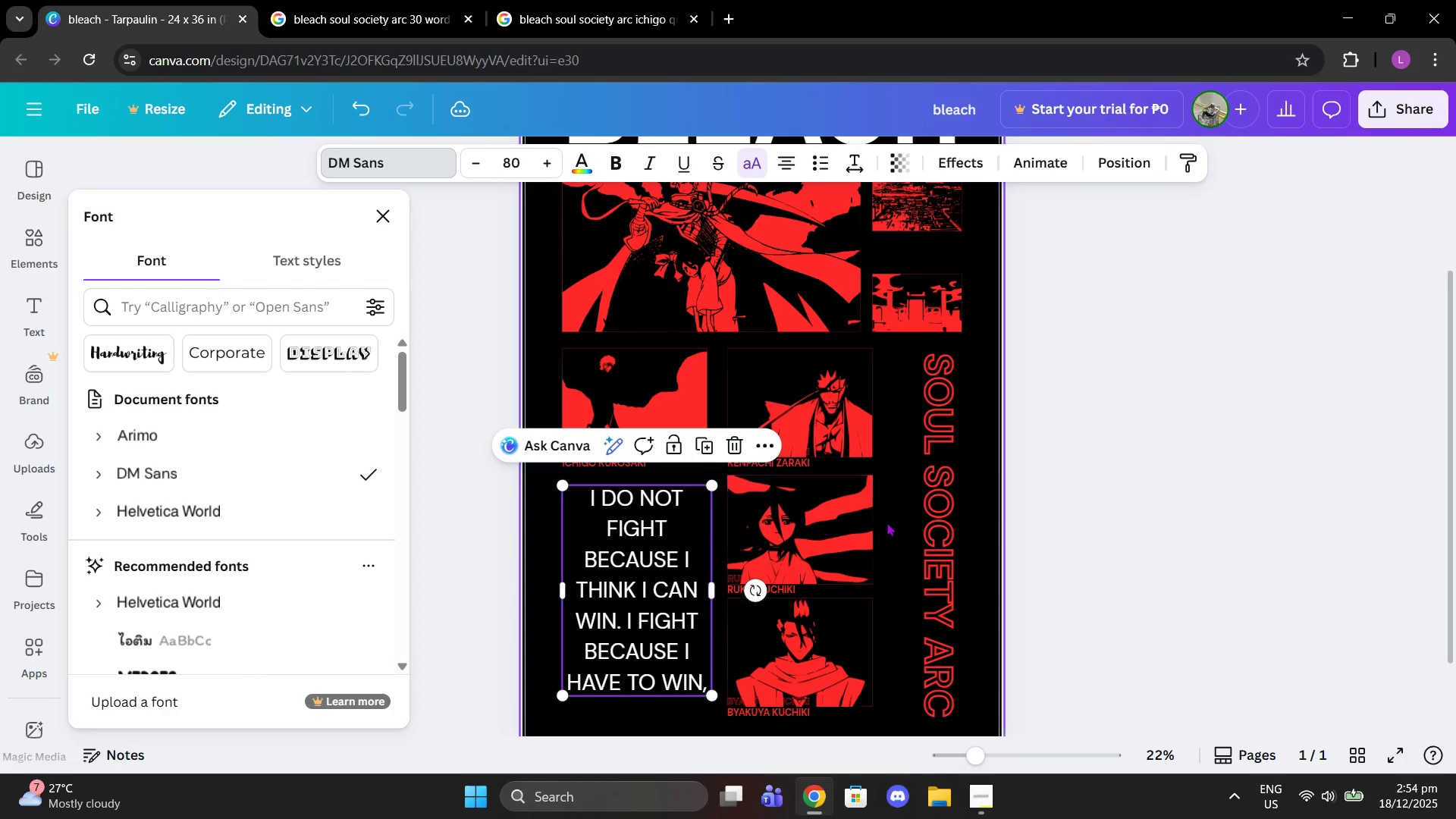 
scroll: coordinate [886, 522], scroll_direction: down, amount: 1.0
 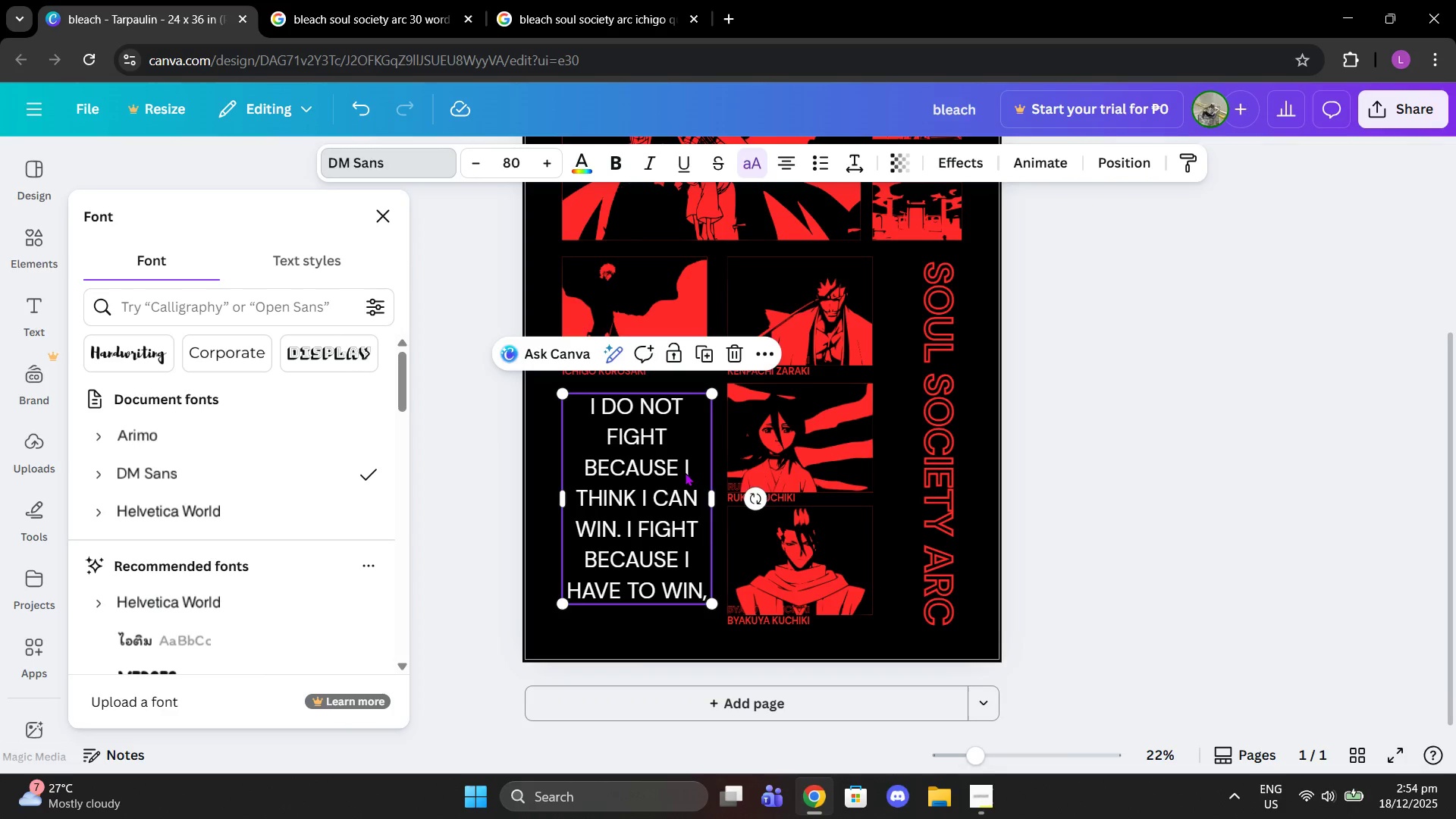 
left_click([608, 484])
 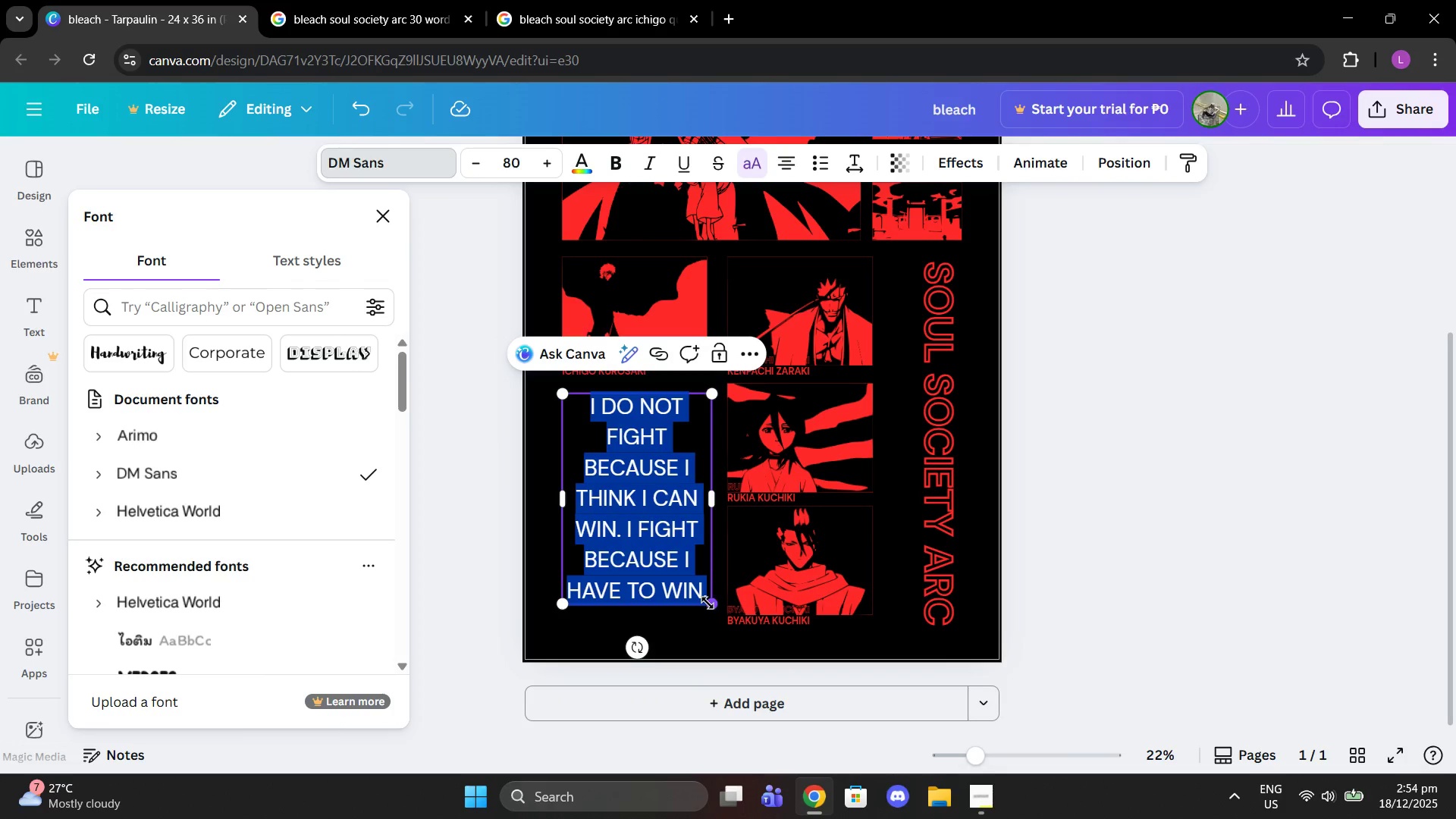 
left_click_drag(start_coordinate=[708, 603], to_coordinate=[683, 524])
 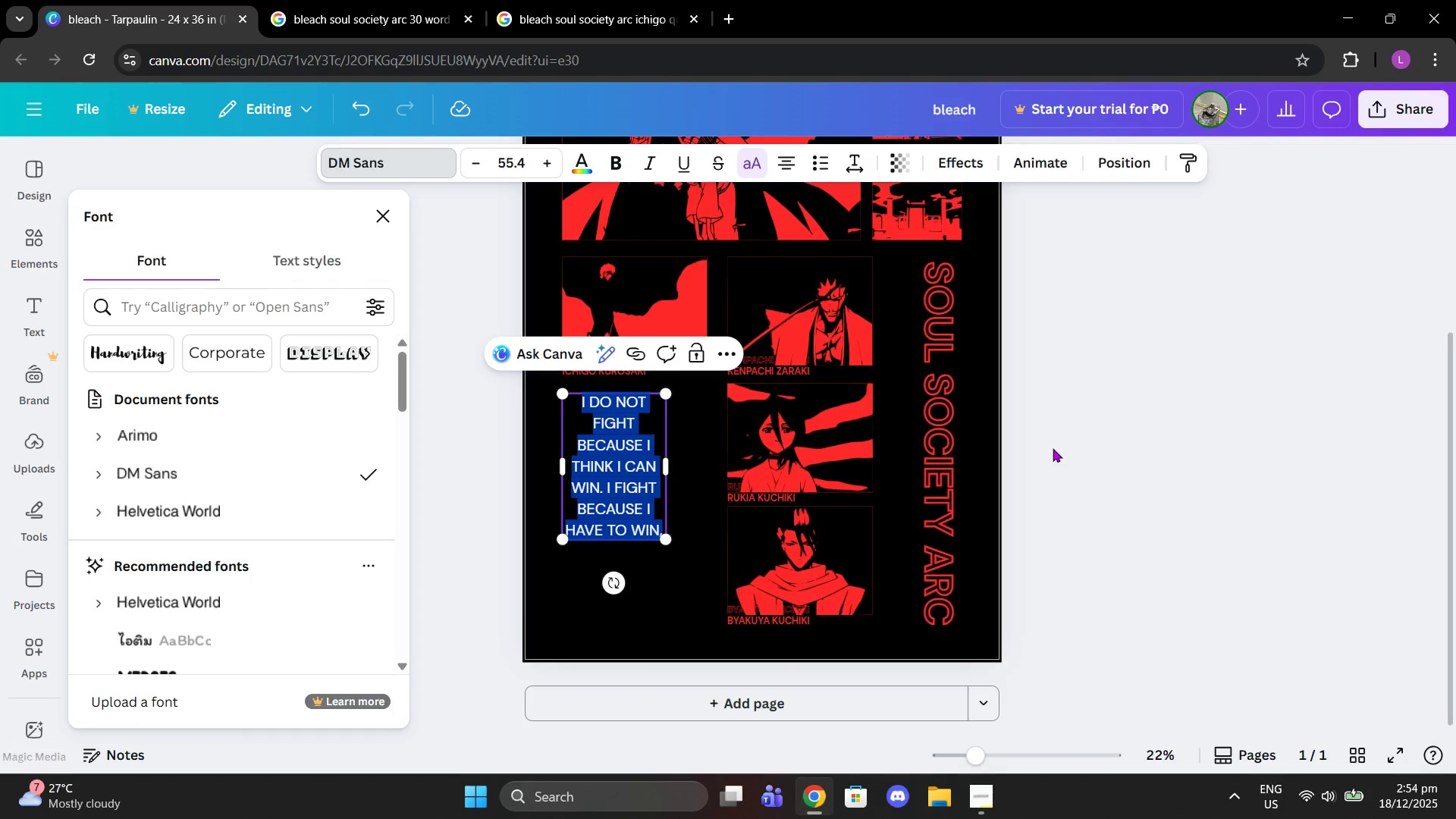 
scroll: coordinate [1053, 448], scroll_direction: up, amount: 1.0
 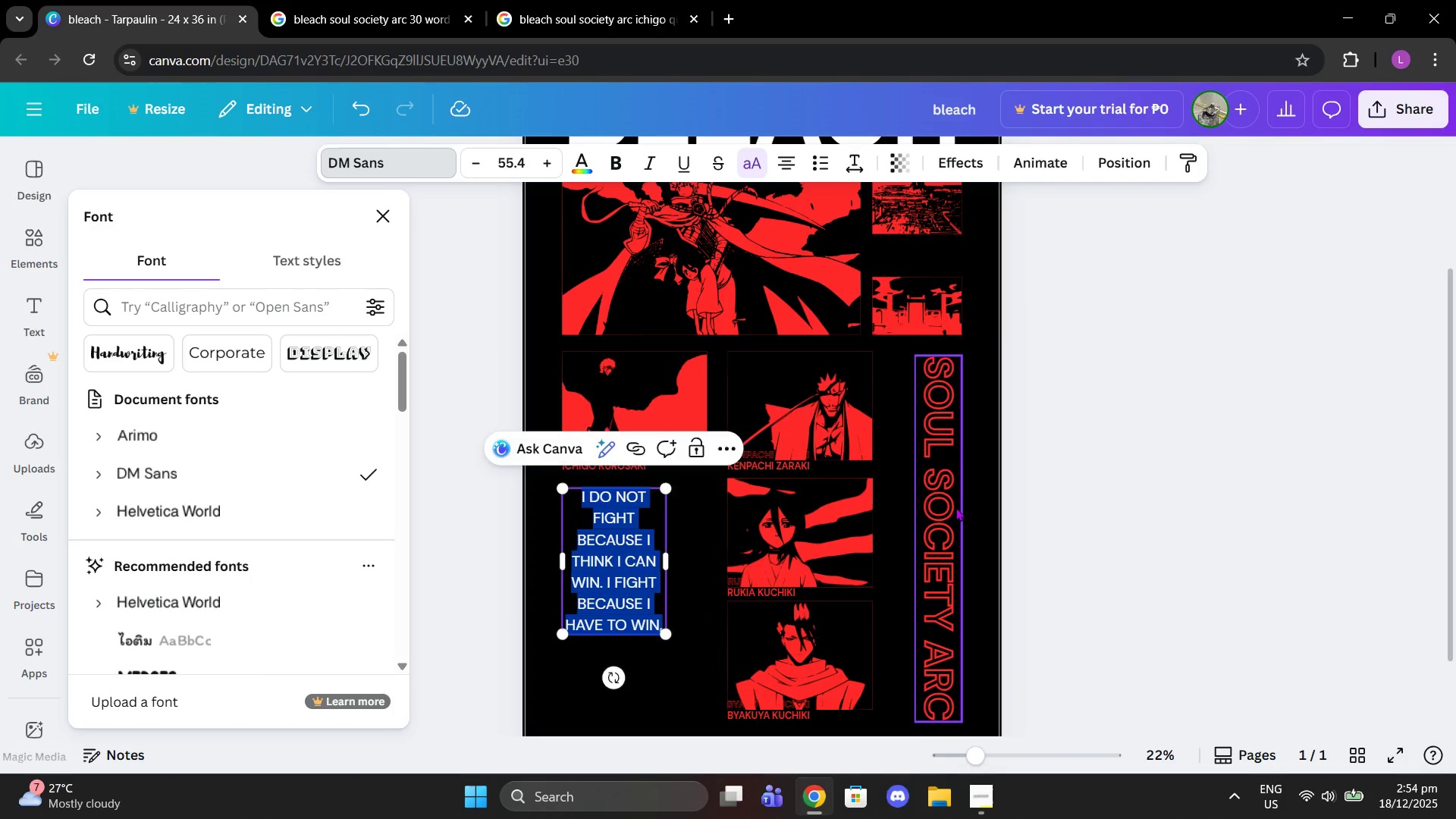 
left_click_drag(start_coordinate=[951, 507], to_coordinate=[955, 507])
 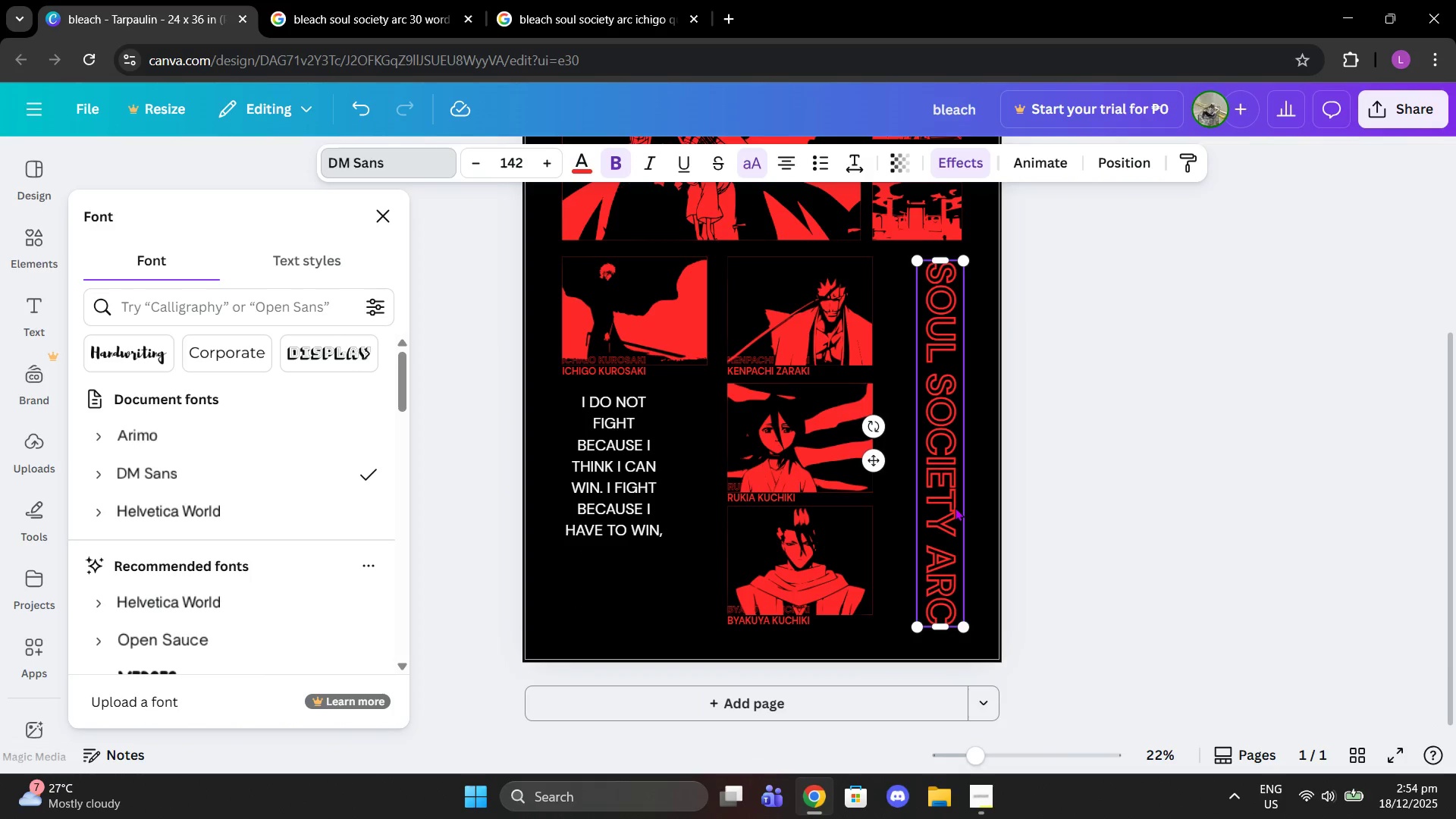 
scroll: coordinate [955, 507], scroll_direction: down, amount: 1.0
 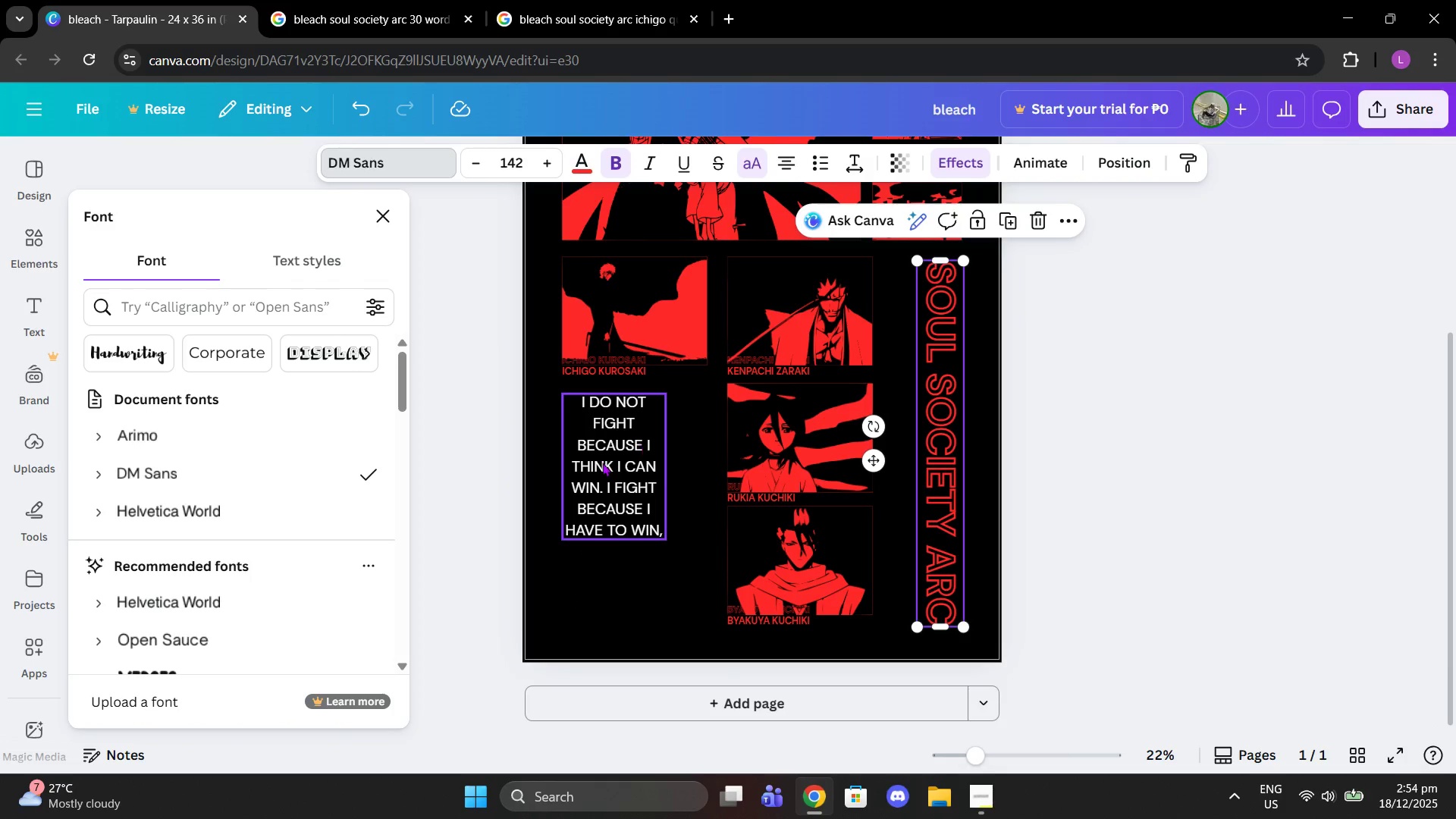 
left_click_drag(start_coordinate=[601, 463], to_coordinate=[595, 548])
 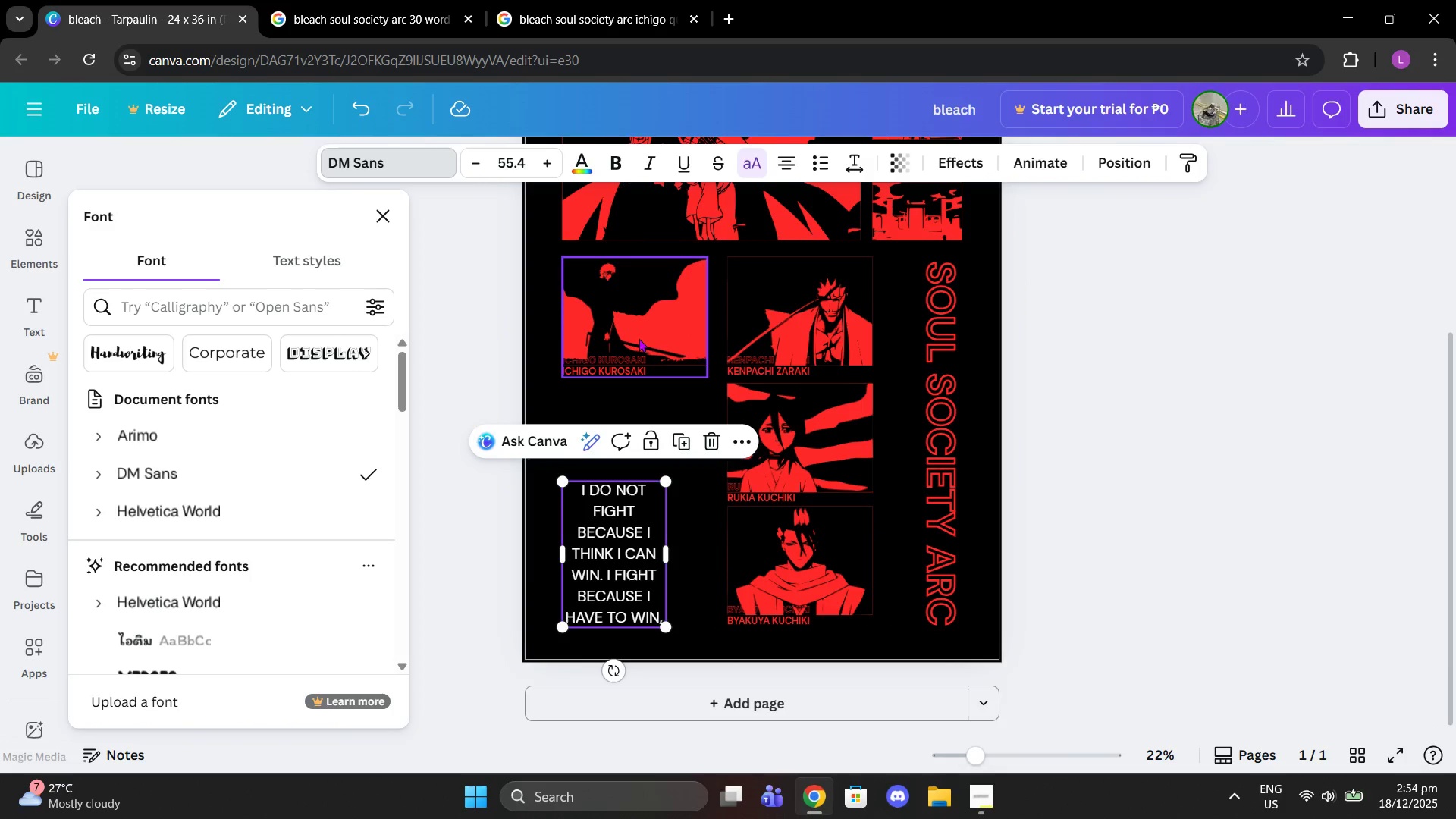 
left_click_drag(start_coordinate=[638, 331], to_coordinate=[632, 424])
 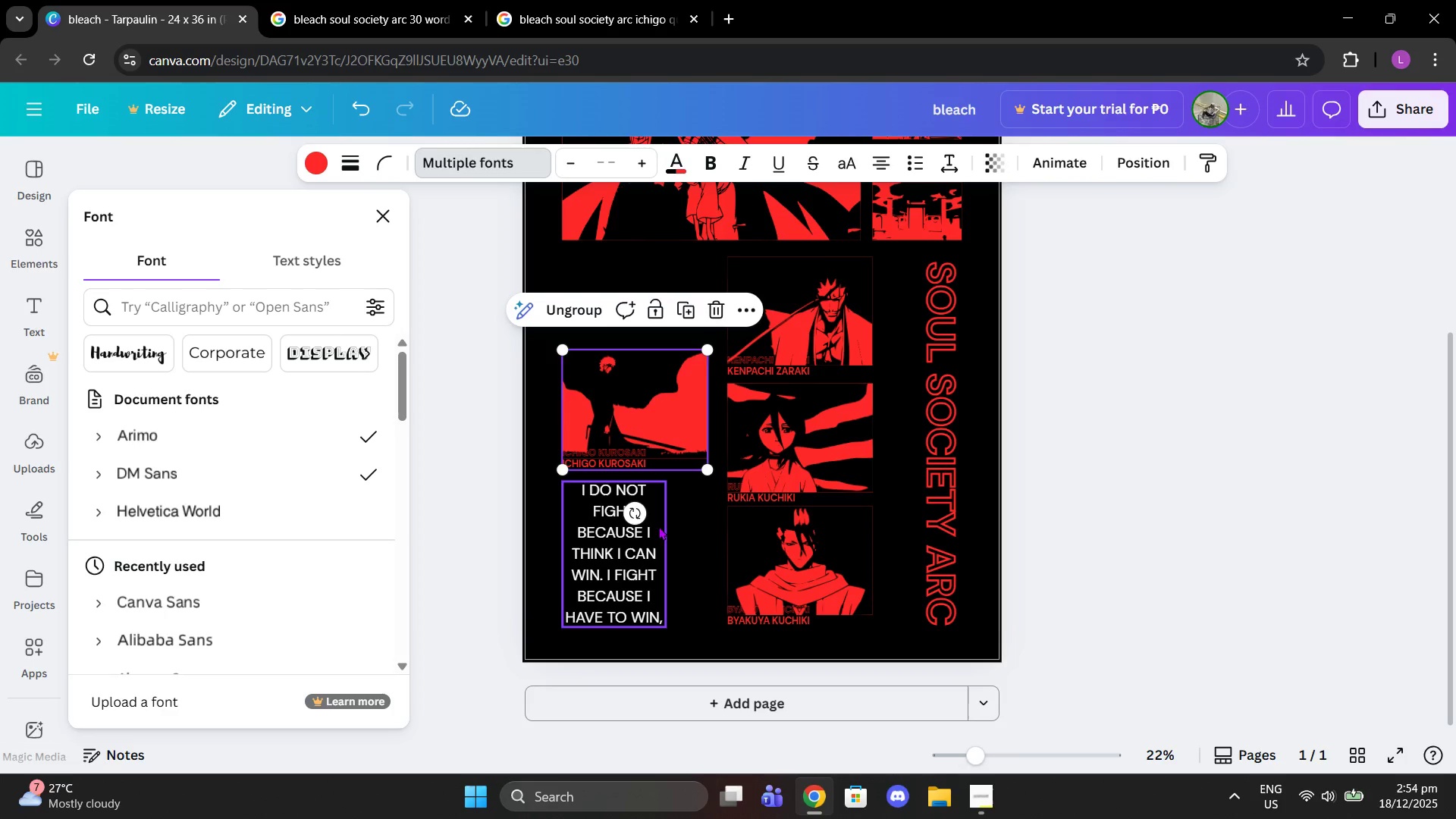 
left_click([635, 536])
 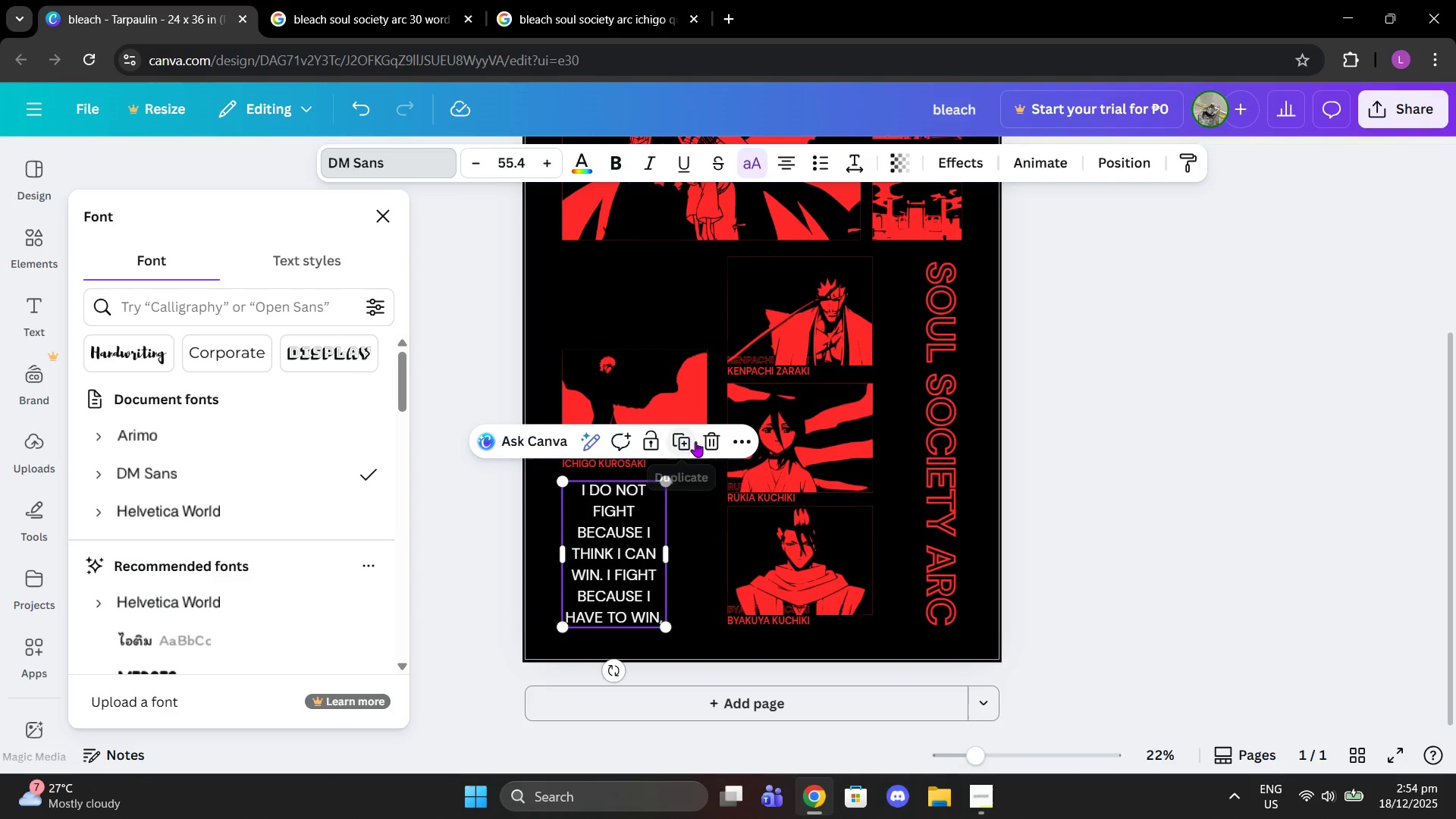 
left_click([708, 444])
 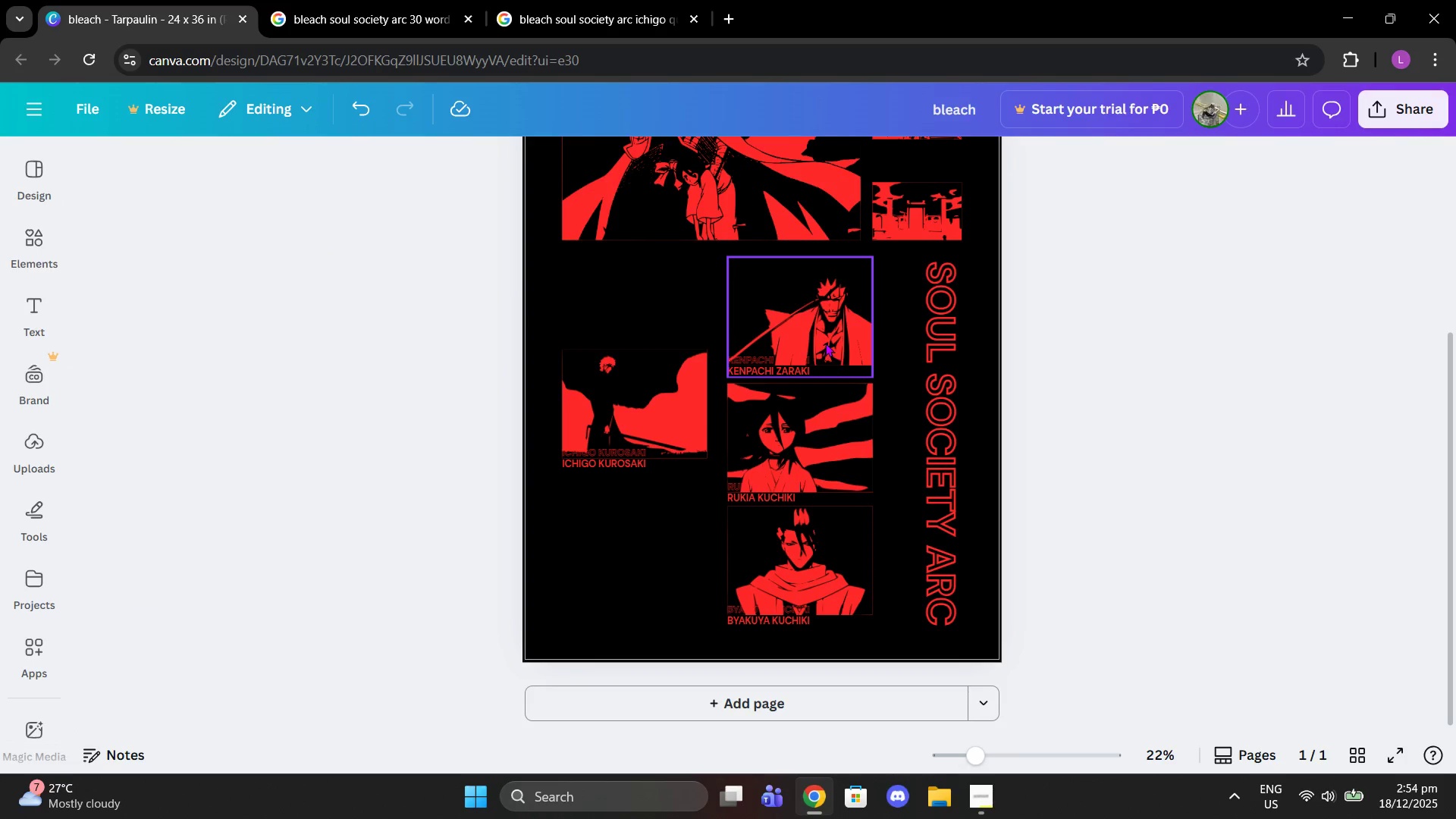 
left_click_drag(start_coordinate=[823, 332], to_coordinate=[659, 575])
 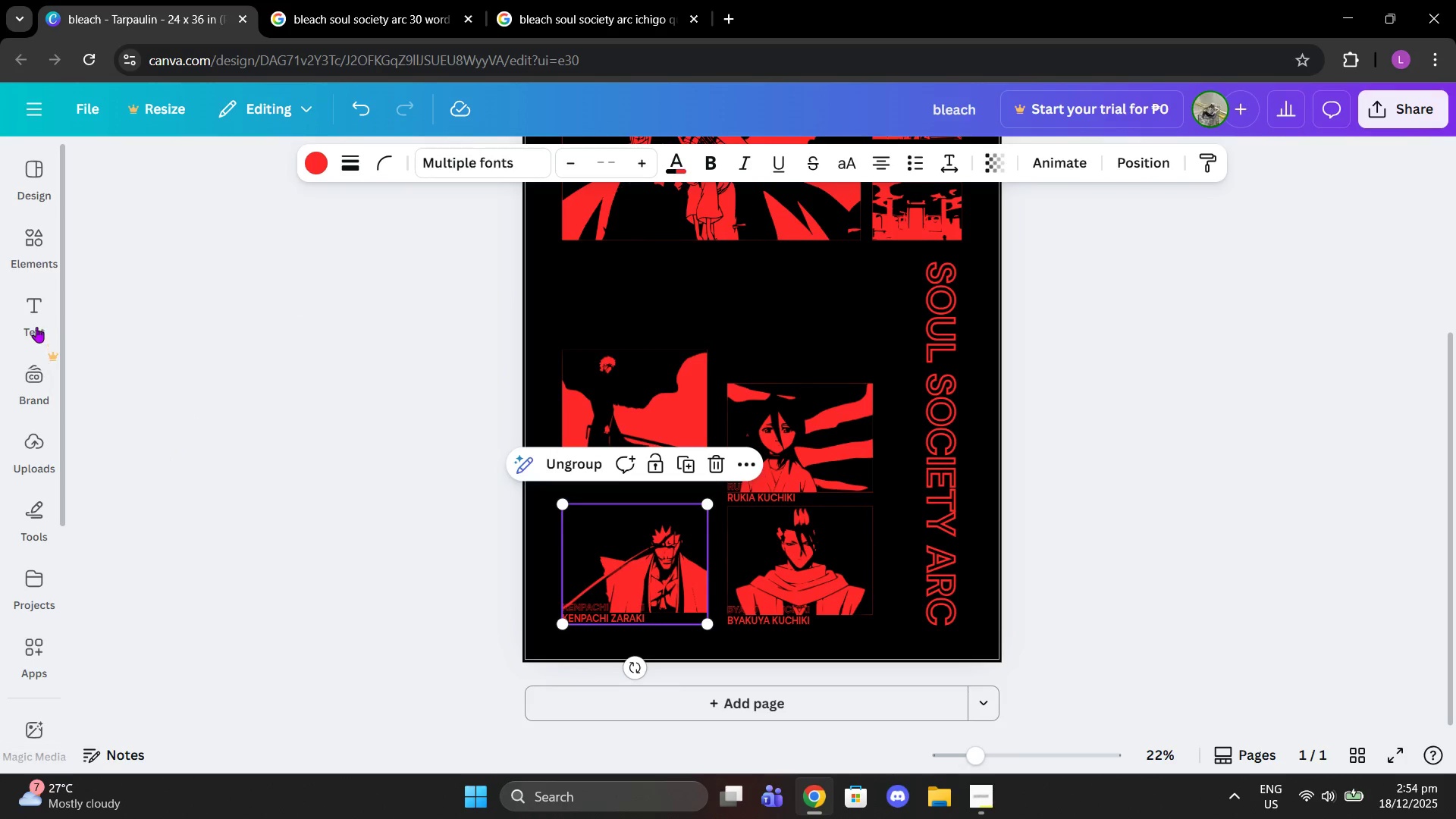 
left_click([41, 311])
 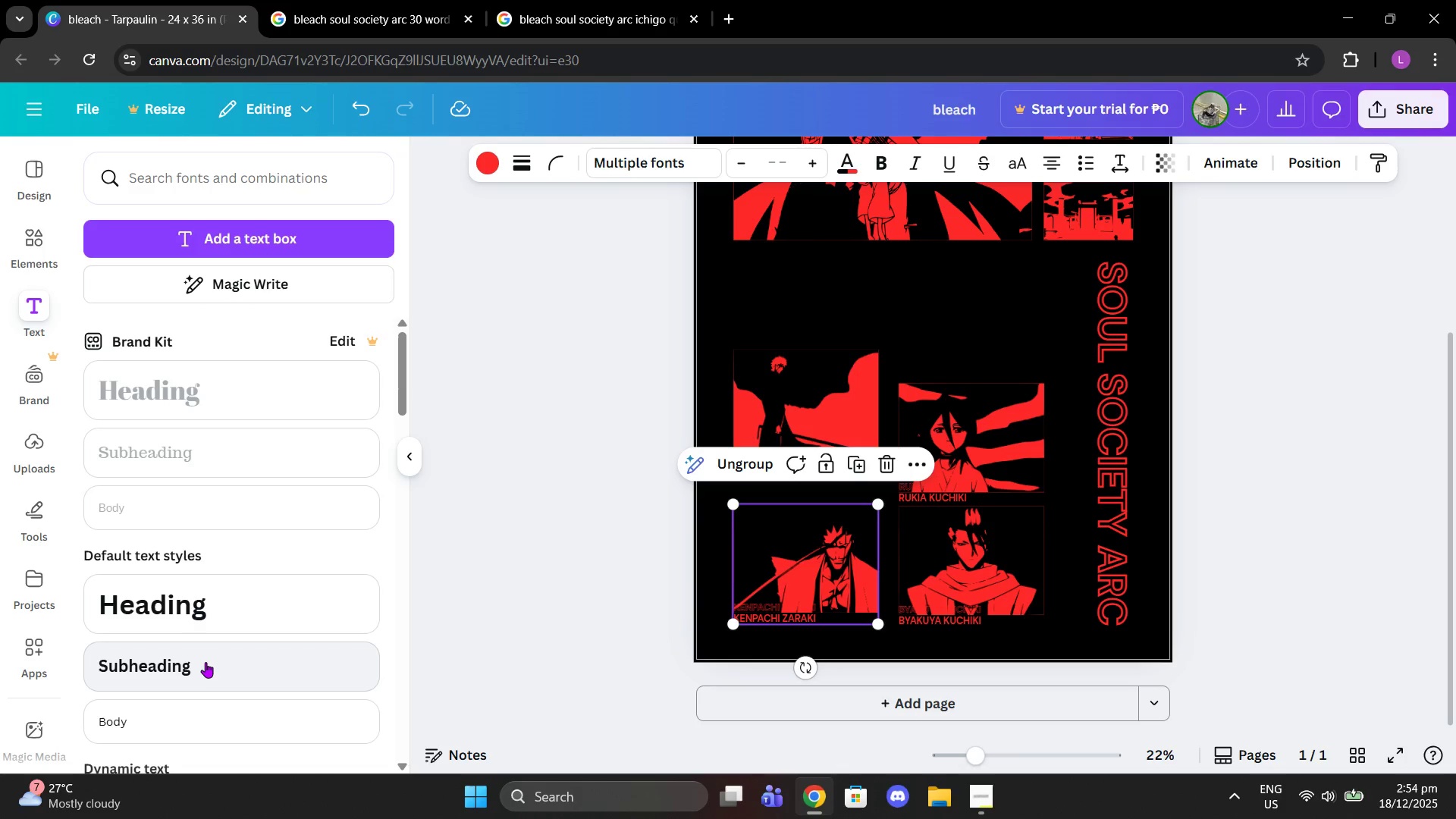 
left_click([209, 666])
 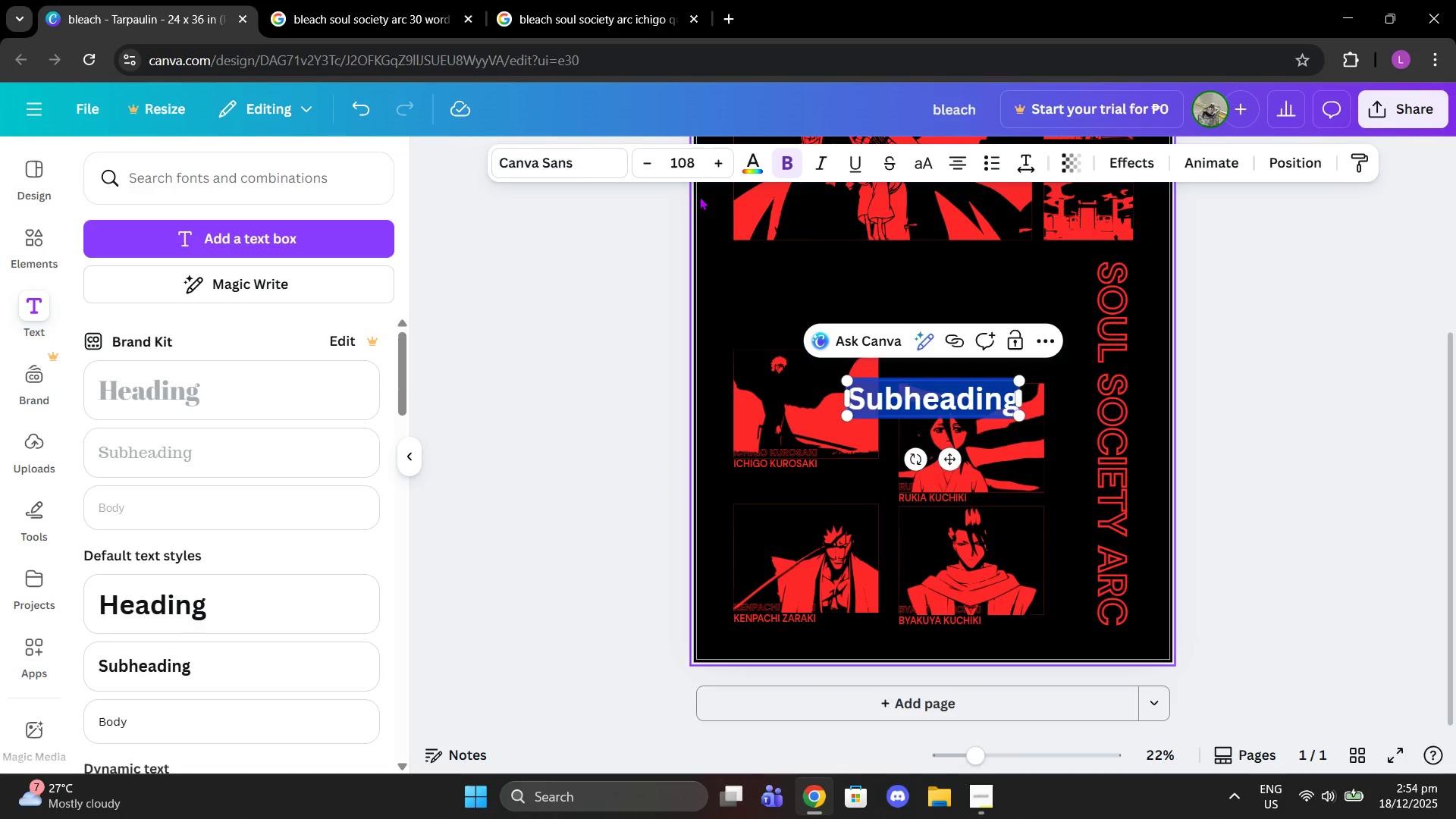 
left_click([570, 155])
 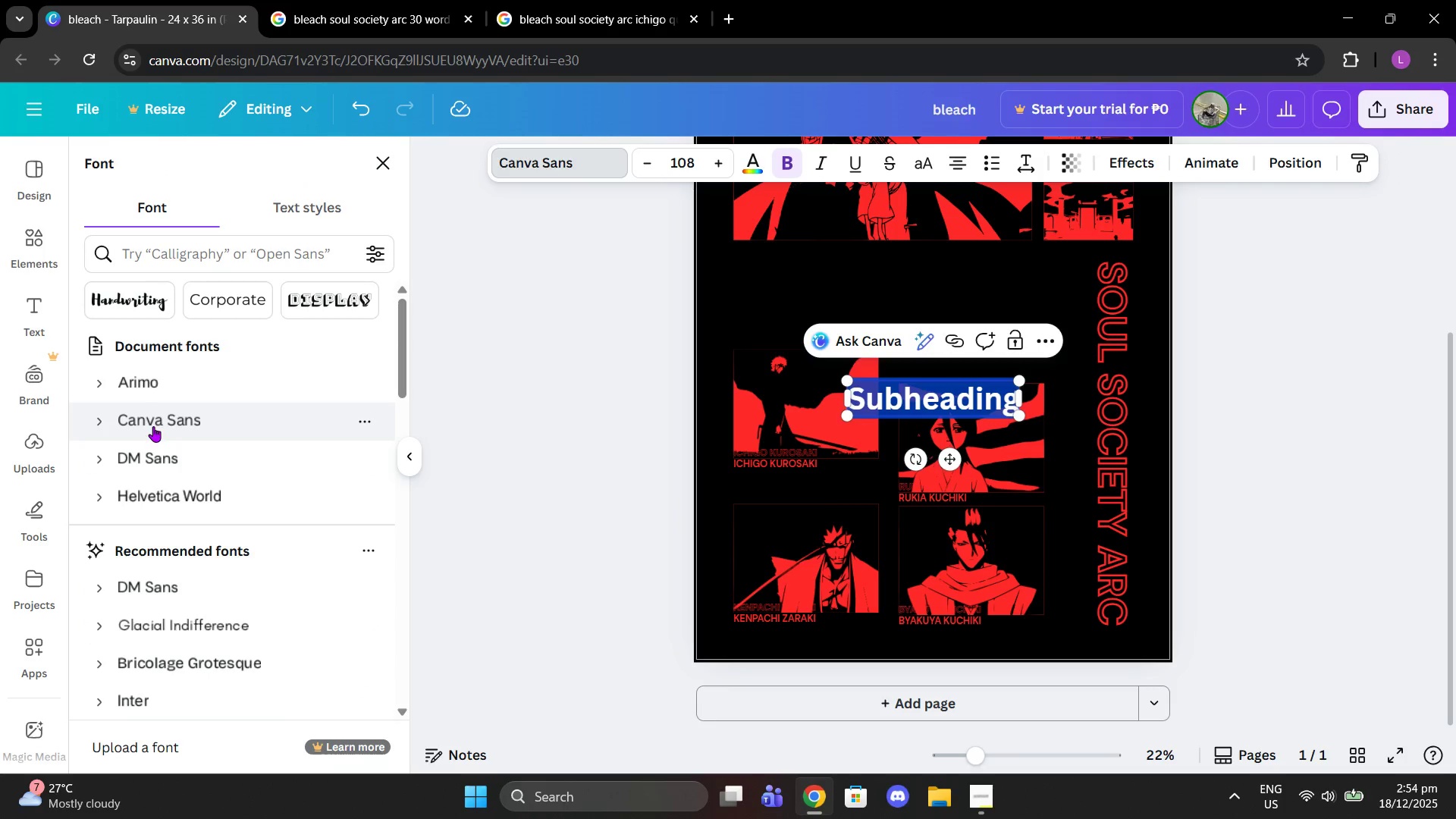 
left_click([164, 450])
 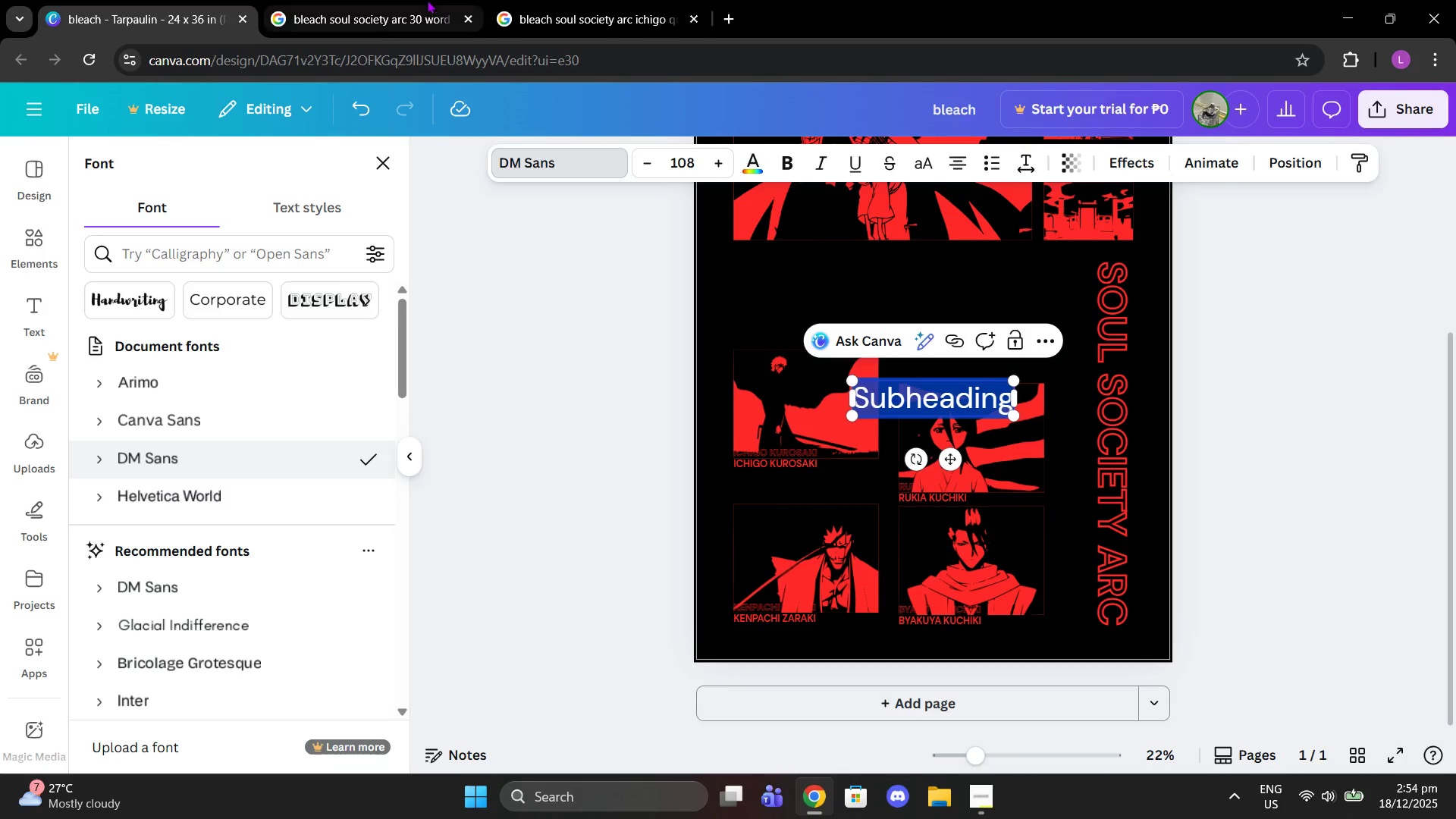 
left_click([427, 0])
 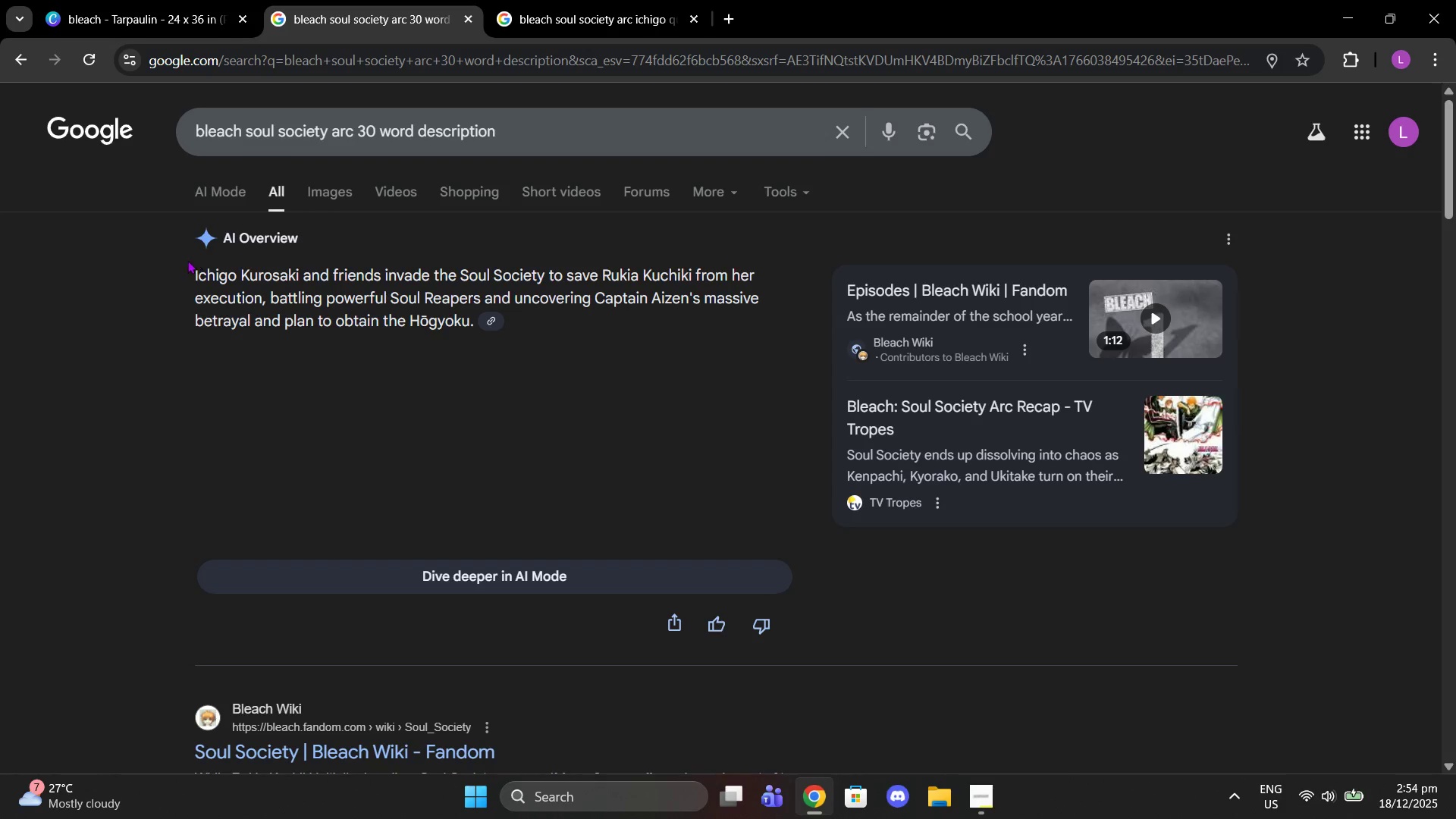 
left_click_drag(start_coordinate=[187, 262], to_coordinate=[469, 326])
 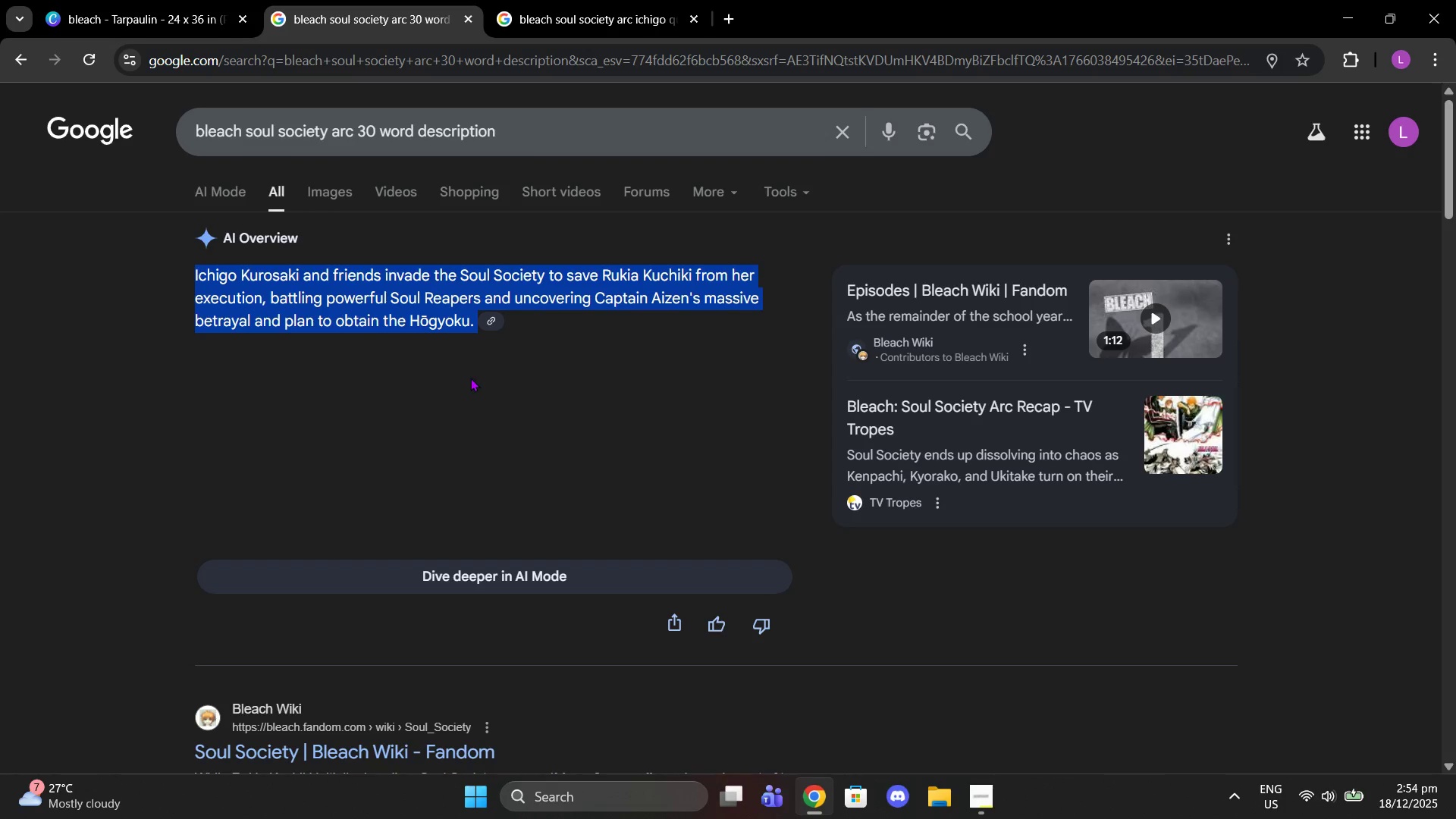 
key(Control+C)
 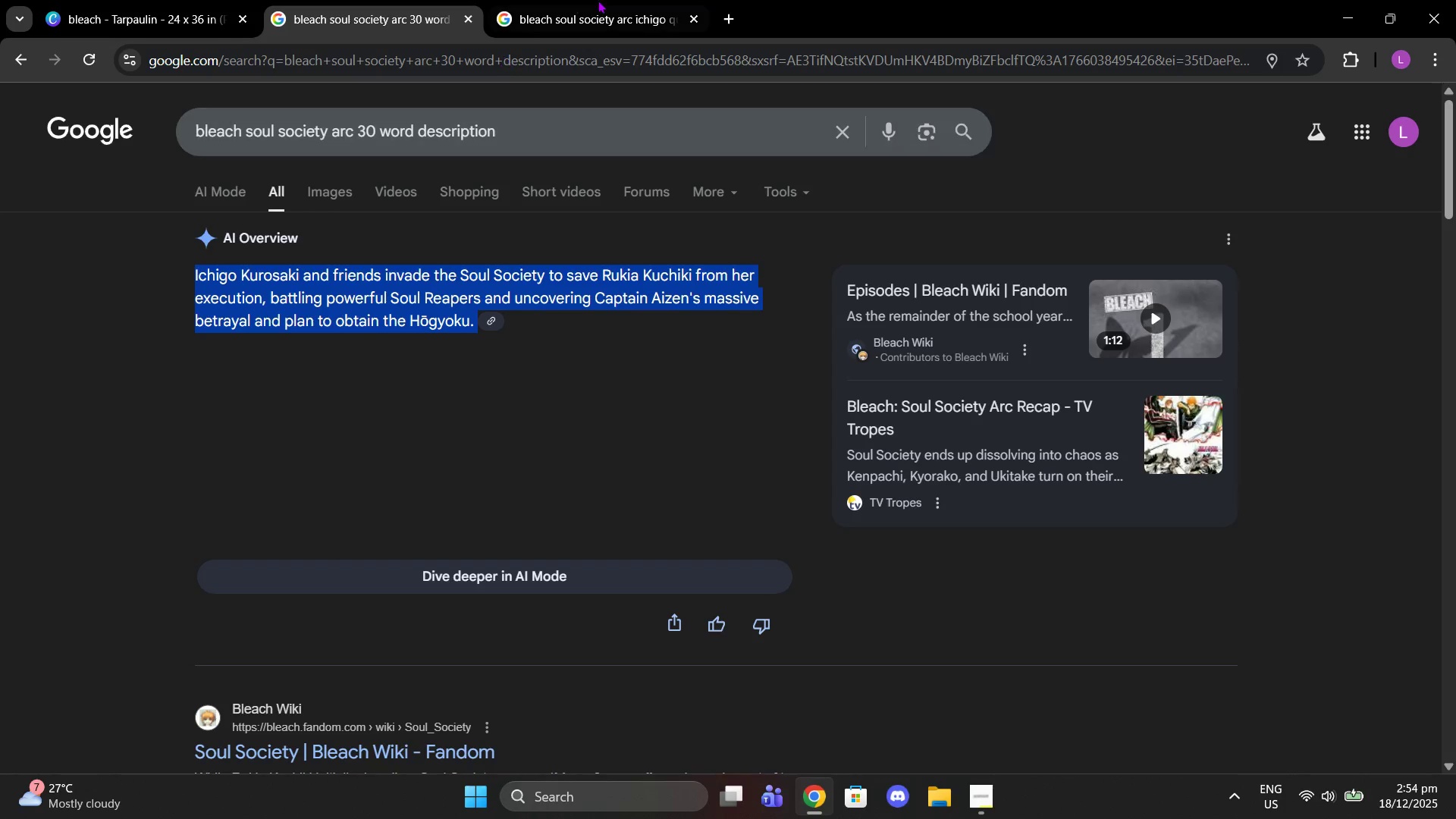 
left_click([605, 0])
 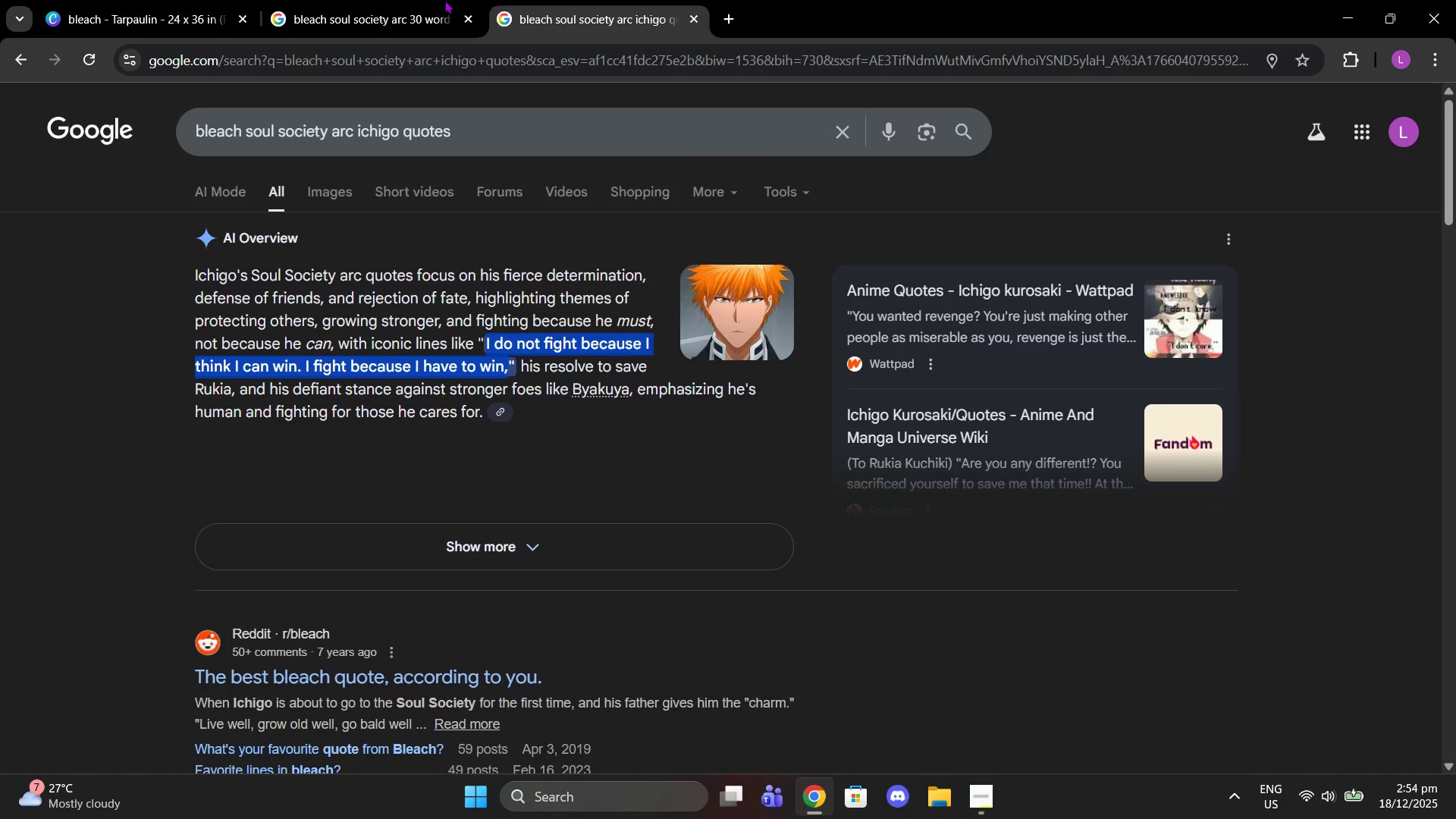 
left_click([170, 0])
 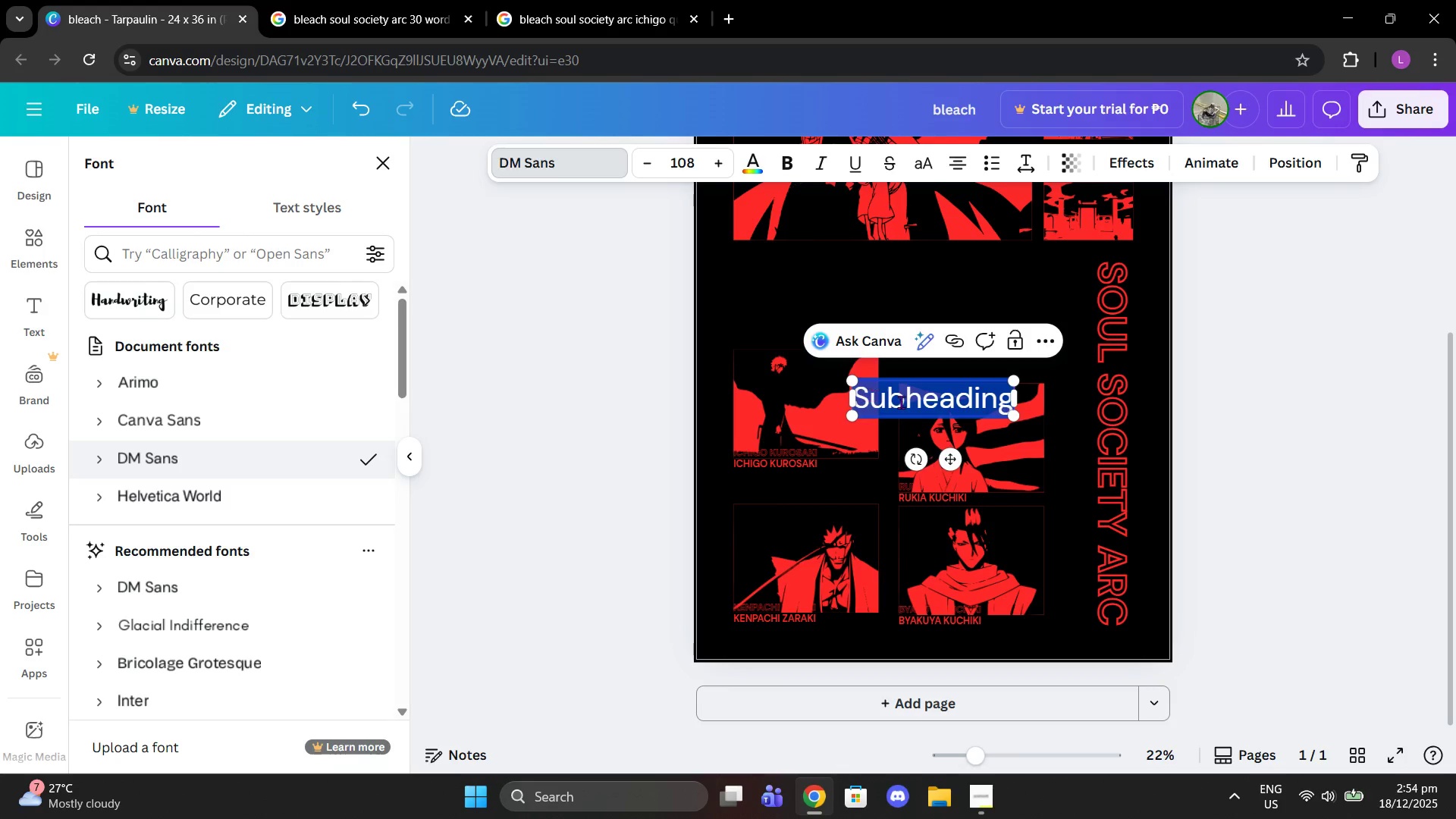 
key(Control+V)
 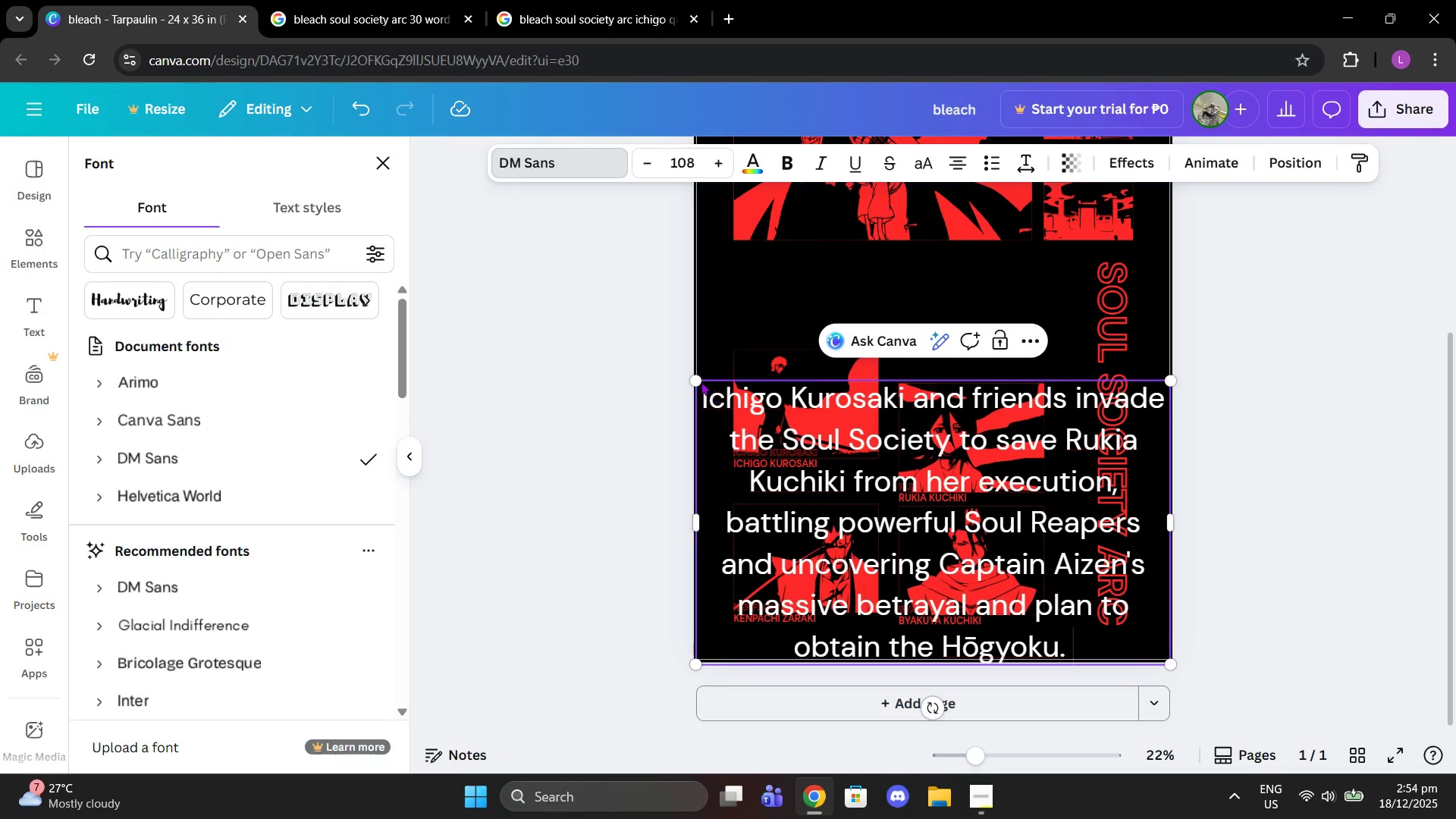 
left_click_drag(start_coordinate=[695, 379], to_coordinate=[908, 510])
 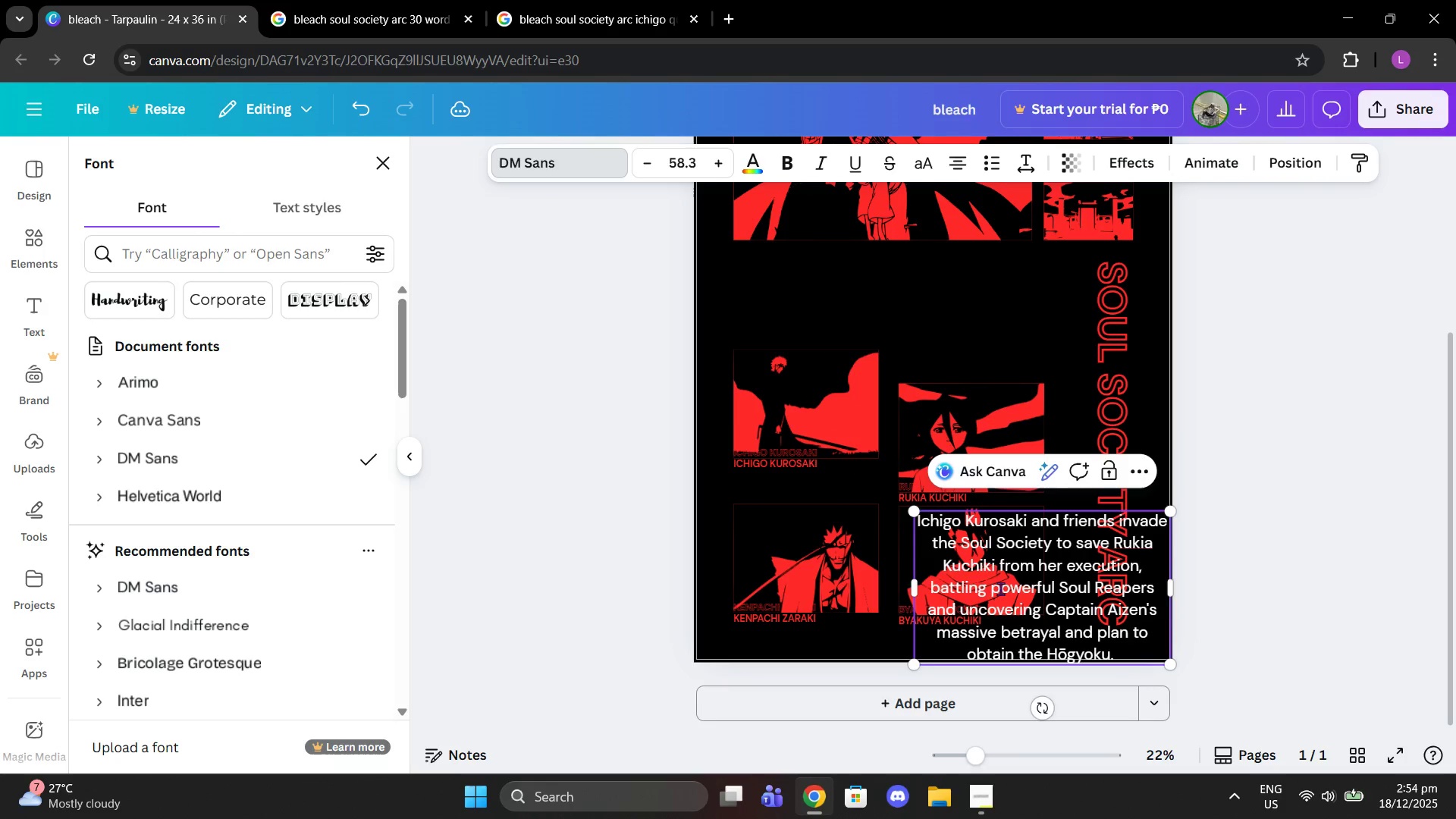 
left_click_drag(start_coordinate=[994, 577], to_coordinate=[876, 298])
 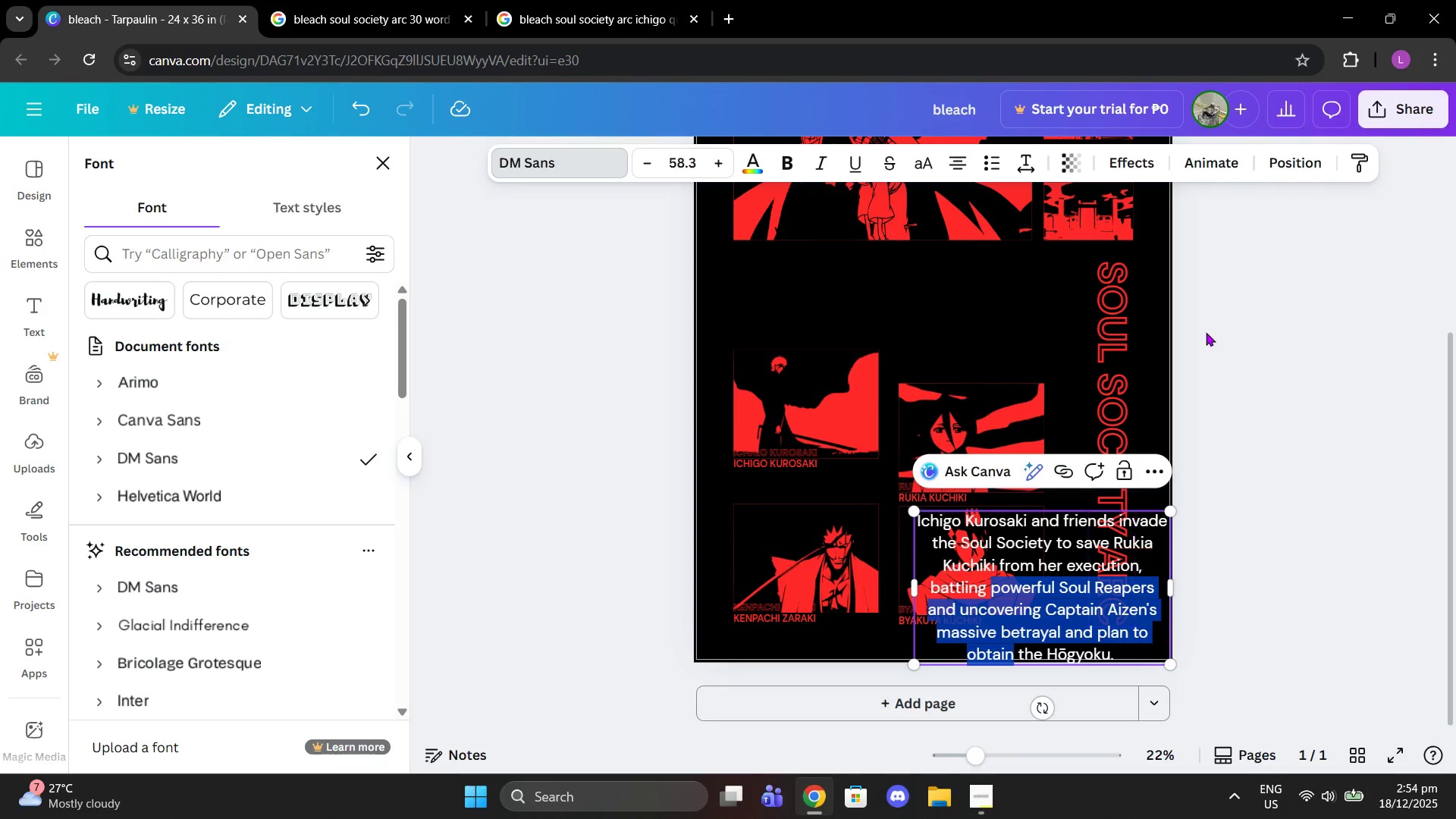 
left_click([1206, 332])
 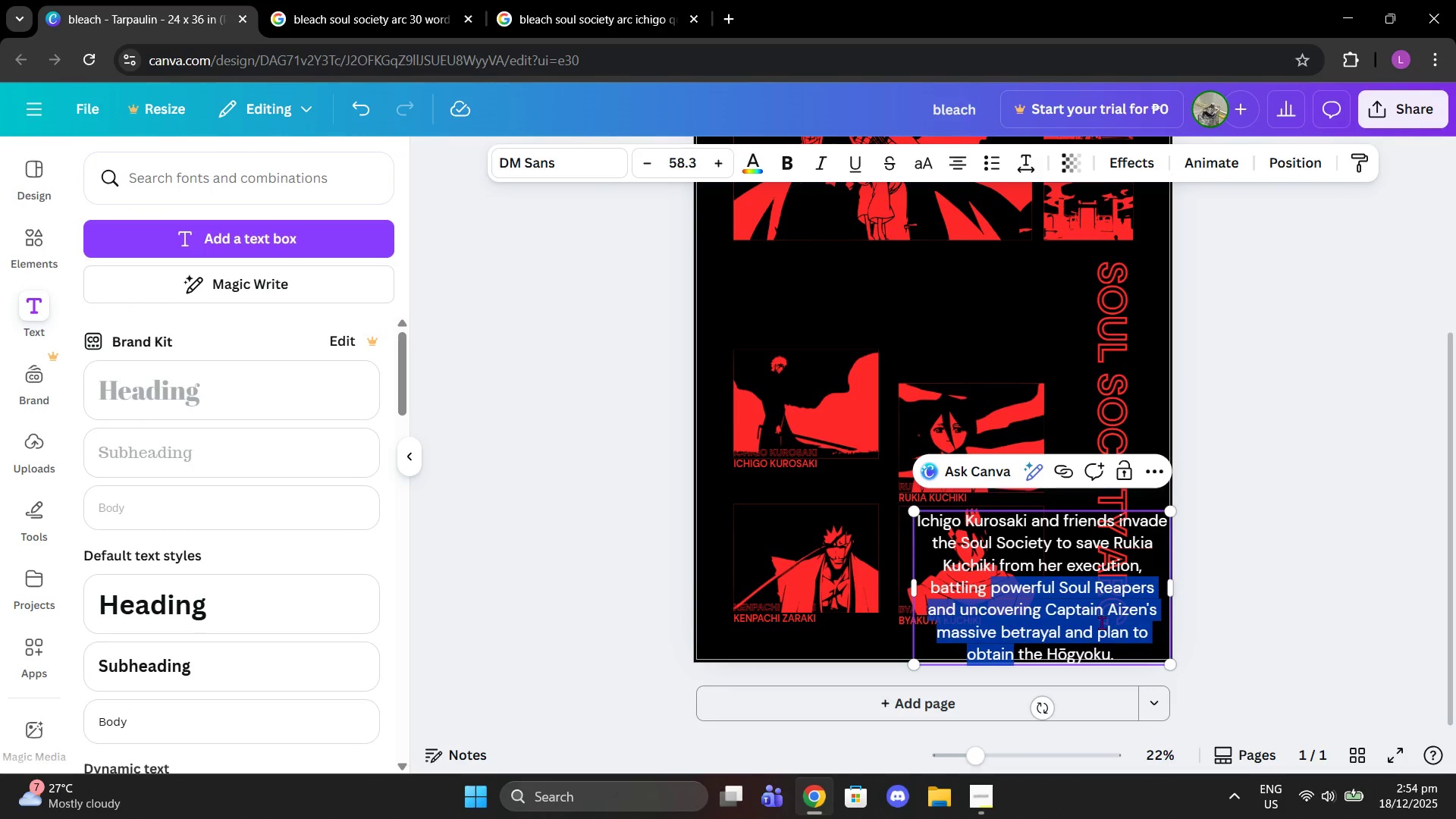 
left_click_drag(start_coordinate=[1101, 623], to_coordinate=[1068, 494])
 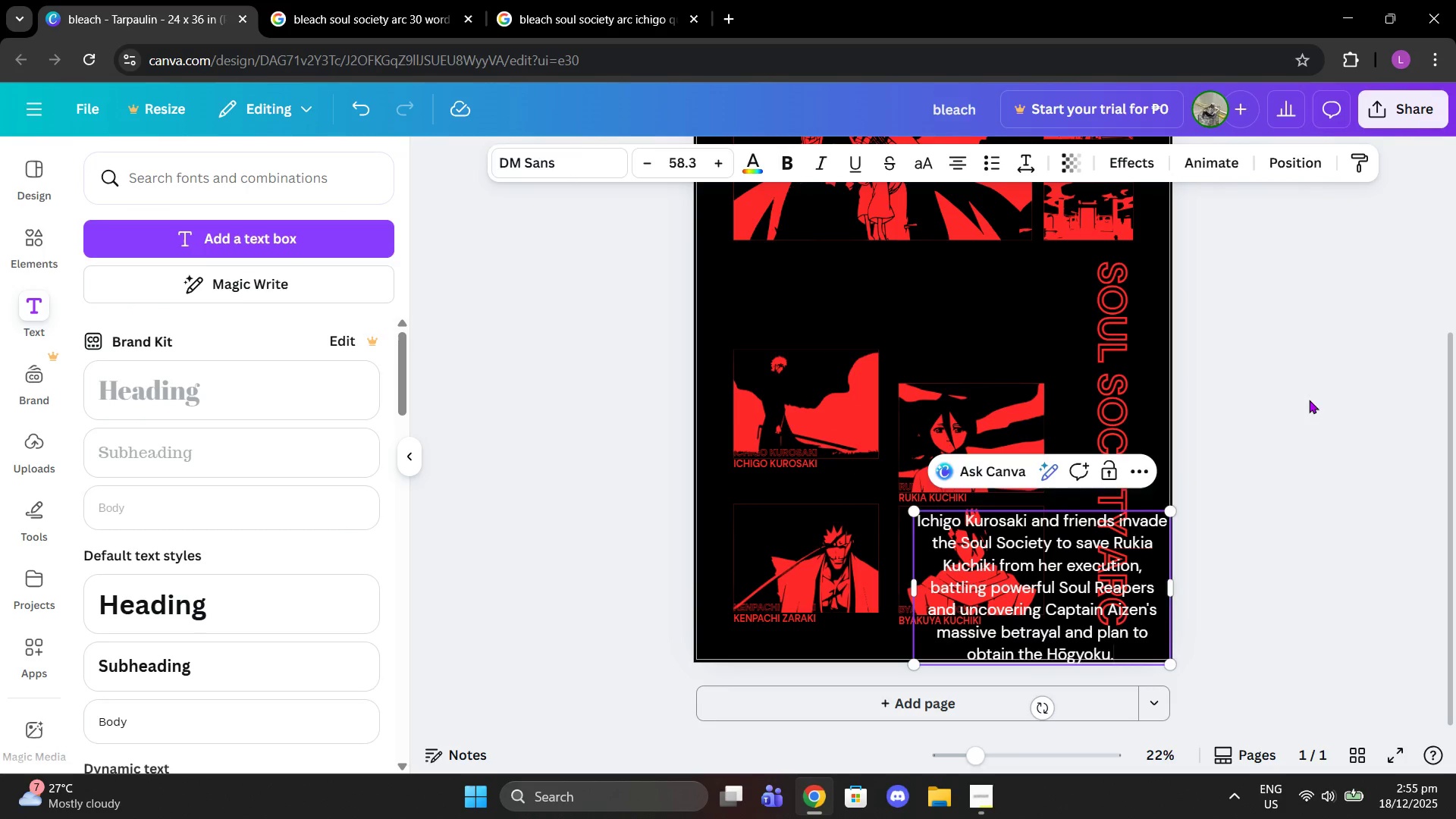 
left_click([1317, 393])
 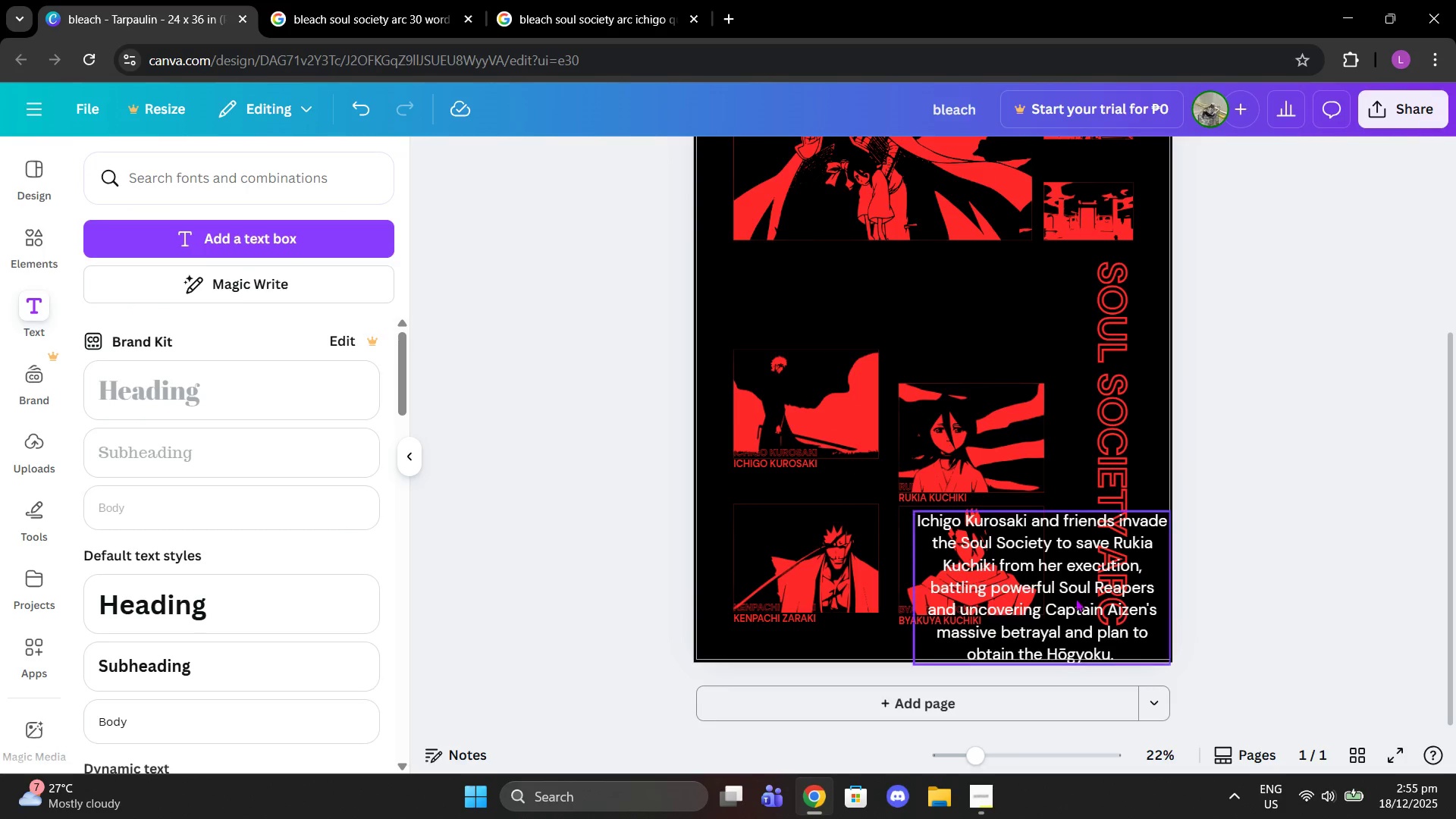 
left_click_drag(start_coordinate=[1070, 604], to_coordinate=[960, 337])
 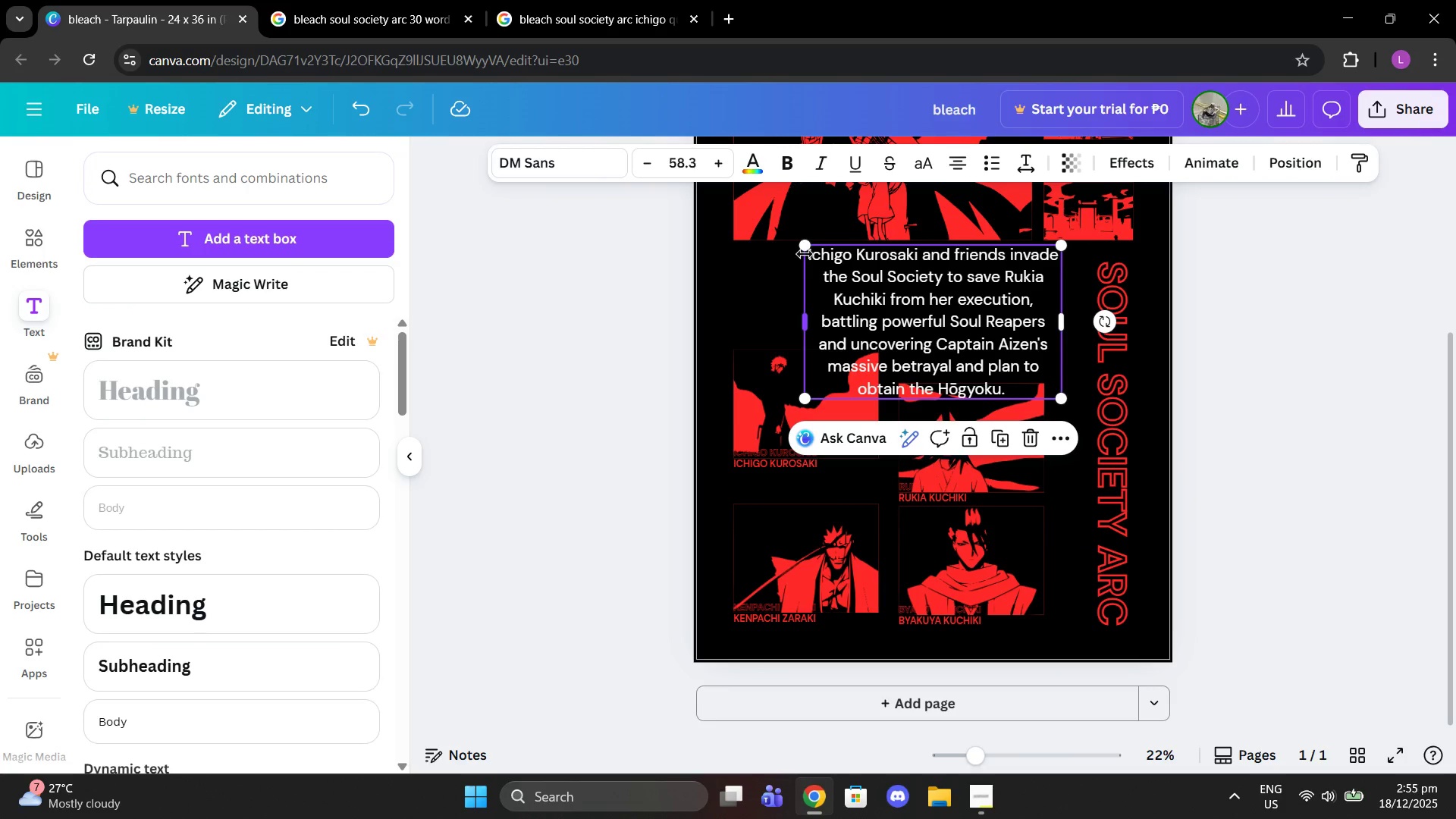 
left_click_drag(start_coordinate=[806, 249], to_coordinate=[903, 306])
 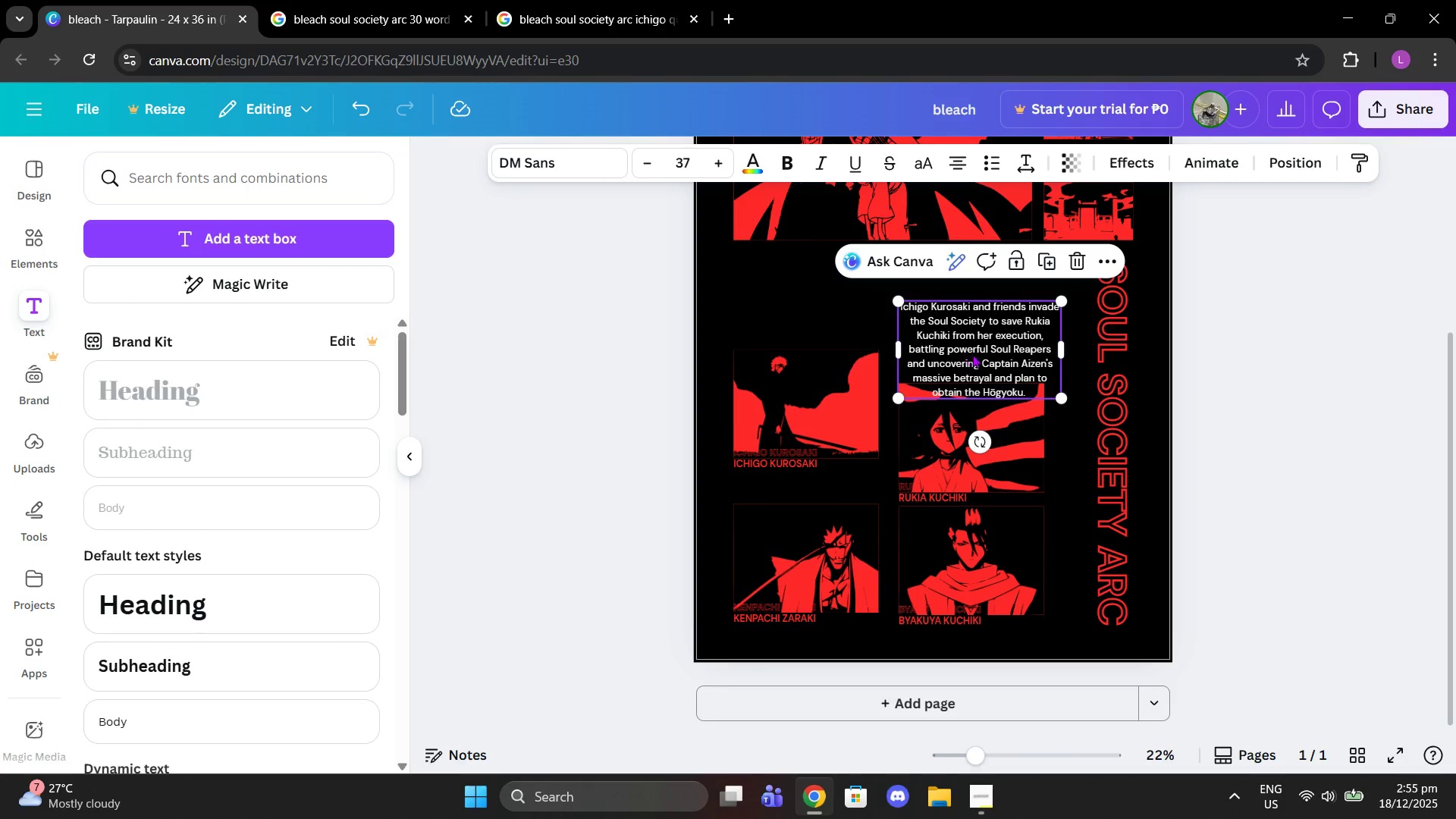 
left_click_drag(start_coordinate=[972, 354], to_coordinate=[925, 318])
 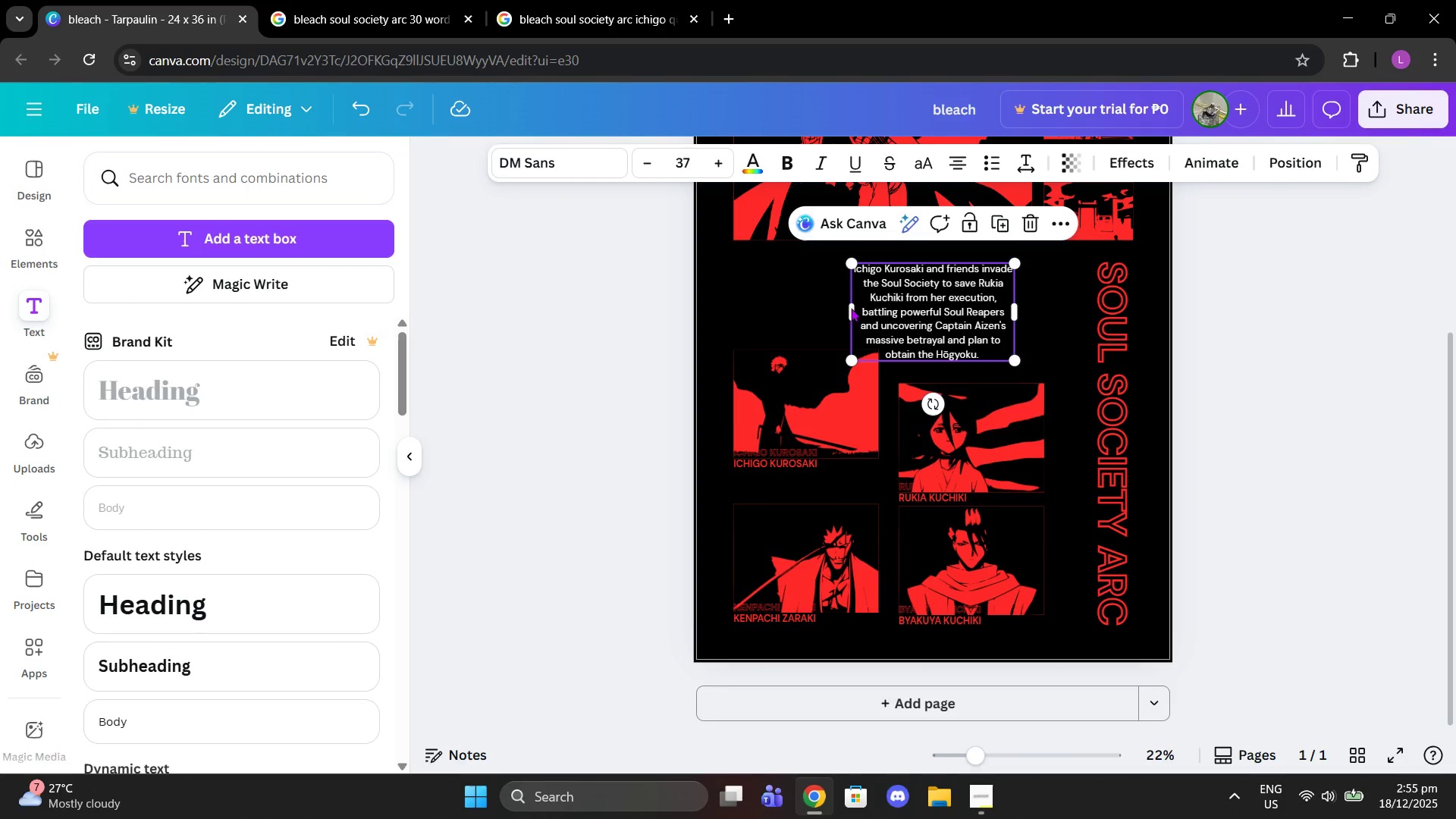 
left_click_drag(start_coordinate=[851, 307], to_coordinate=[734, 287])
 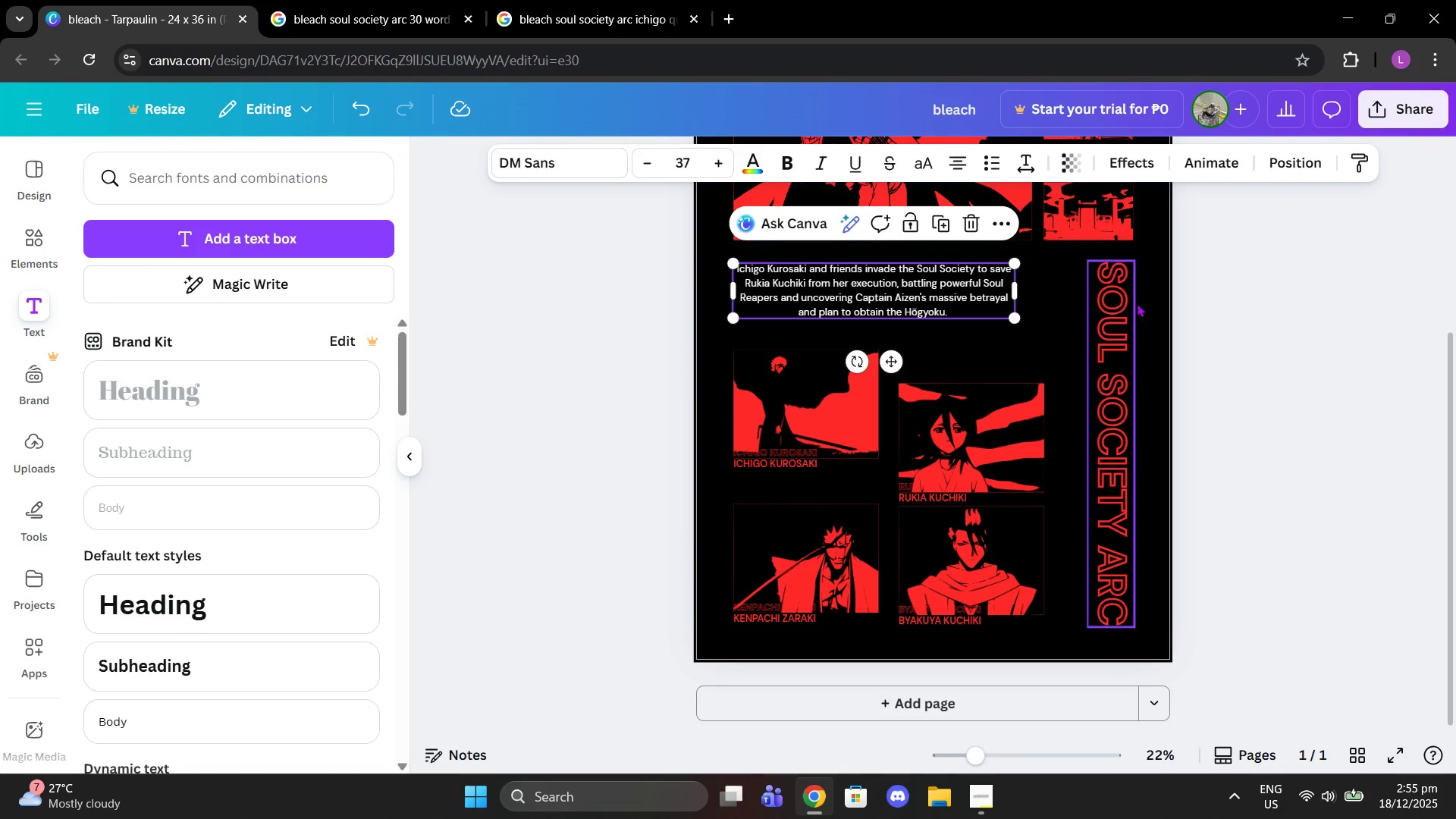 
left_click([1284, 293])
 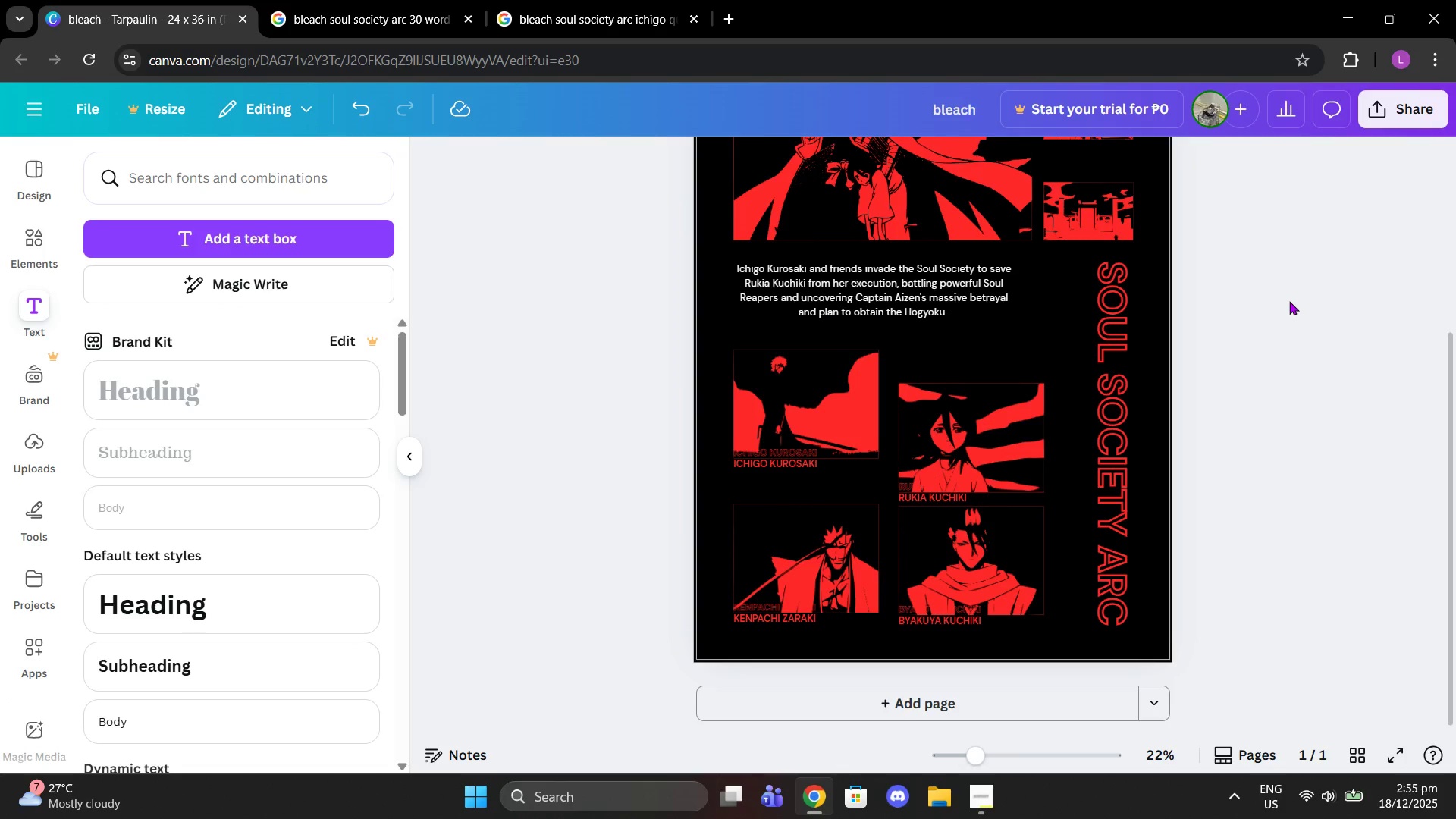 
scroll: coordinate [1289, 302], scroll_direction: up, amount: 1.0
 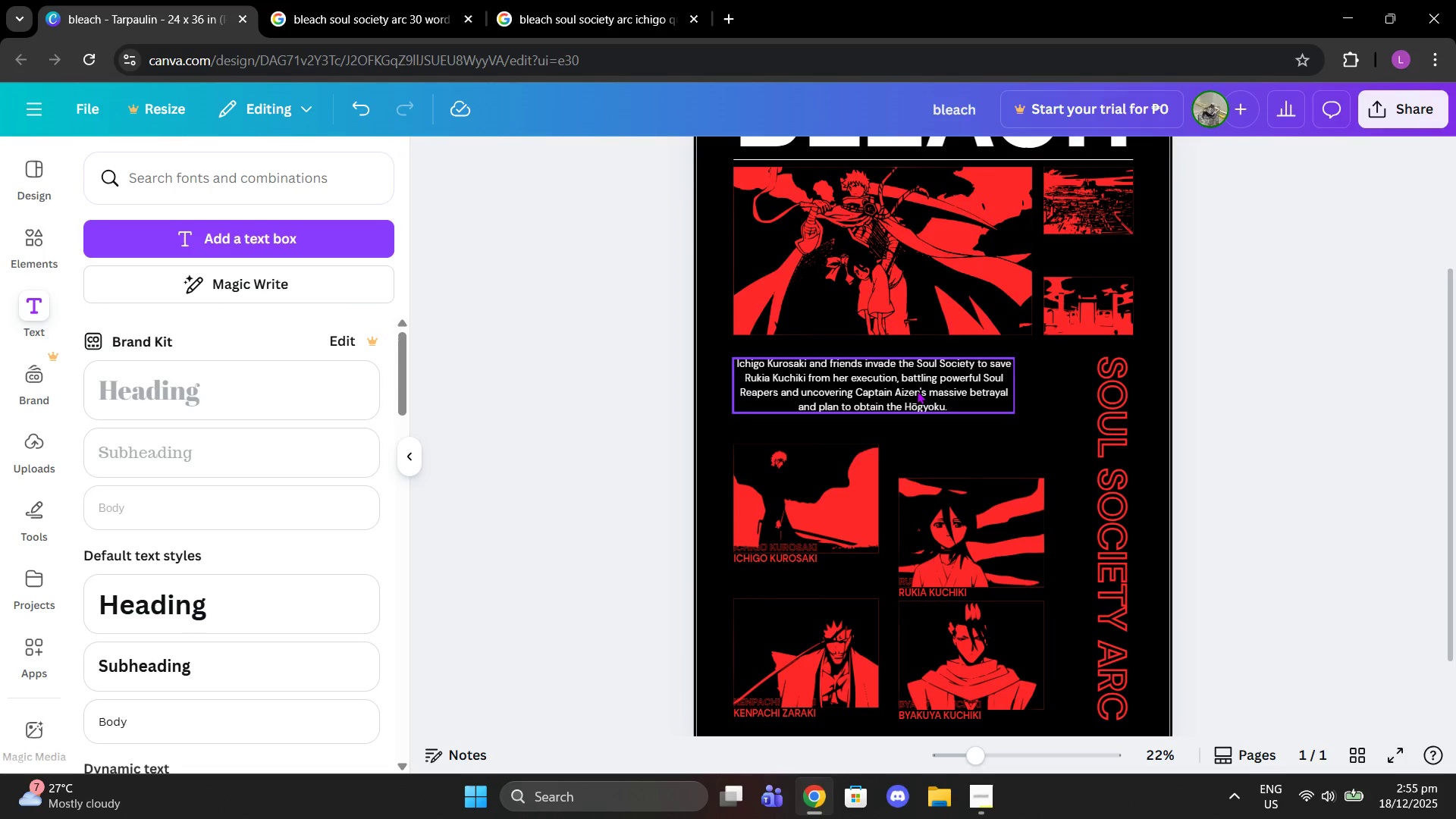 
left_click_drag(start_coordinate=[918, 390], to_coordinate=[916, 381])
 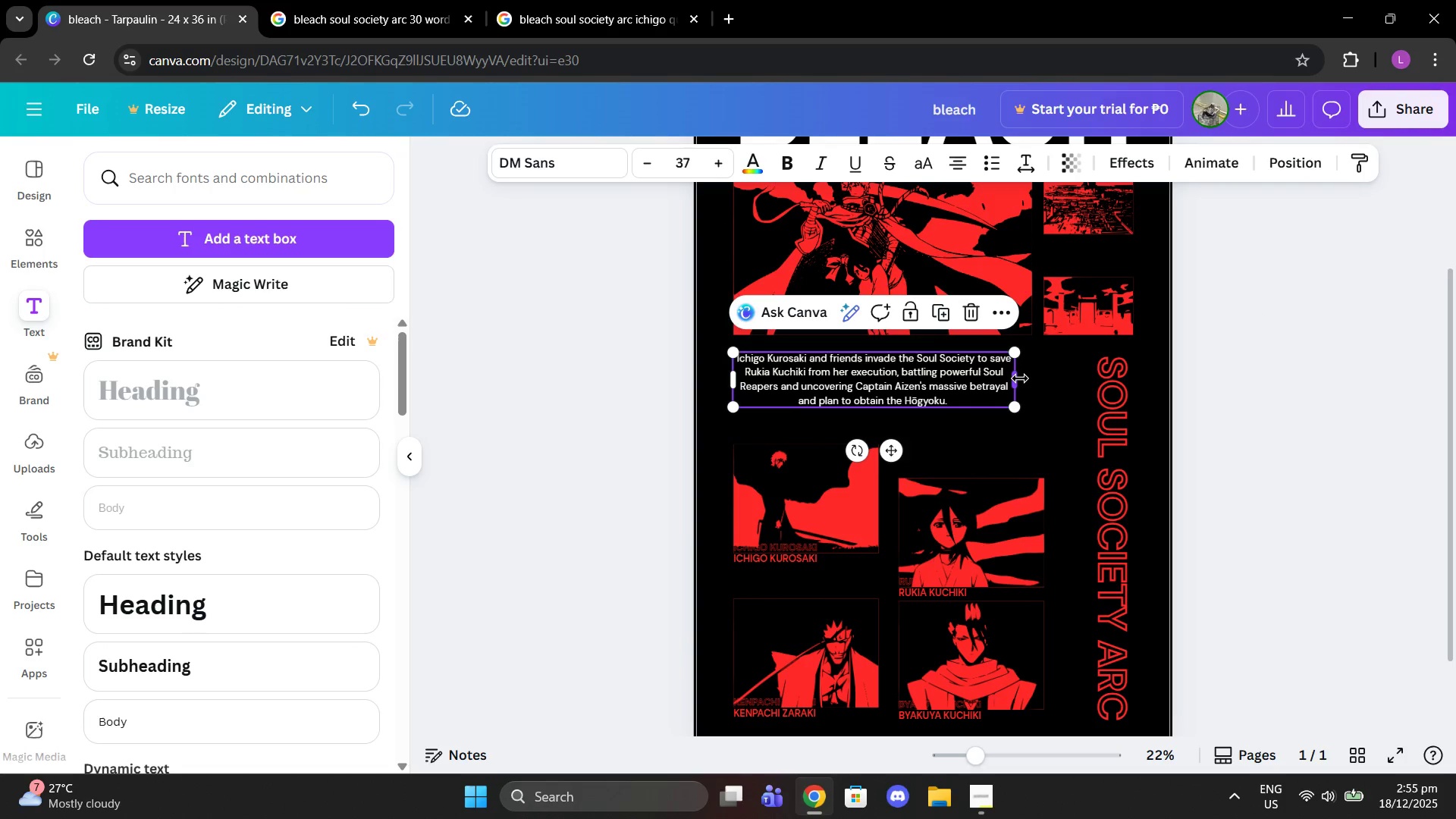 
left_click_drag(start_coordinate=[1019, 378], to_coordinate=[1036, 379])
 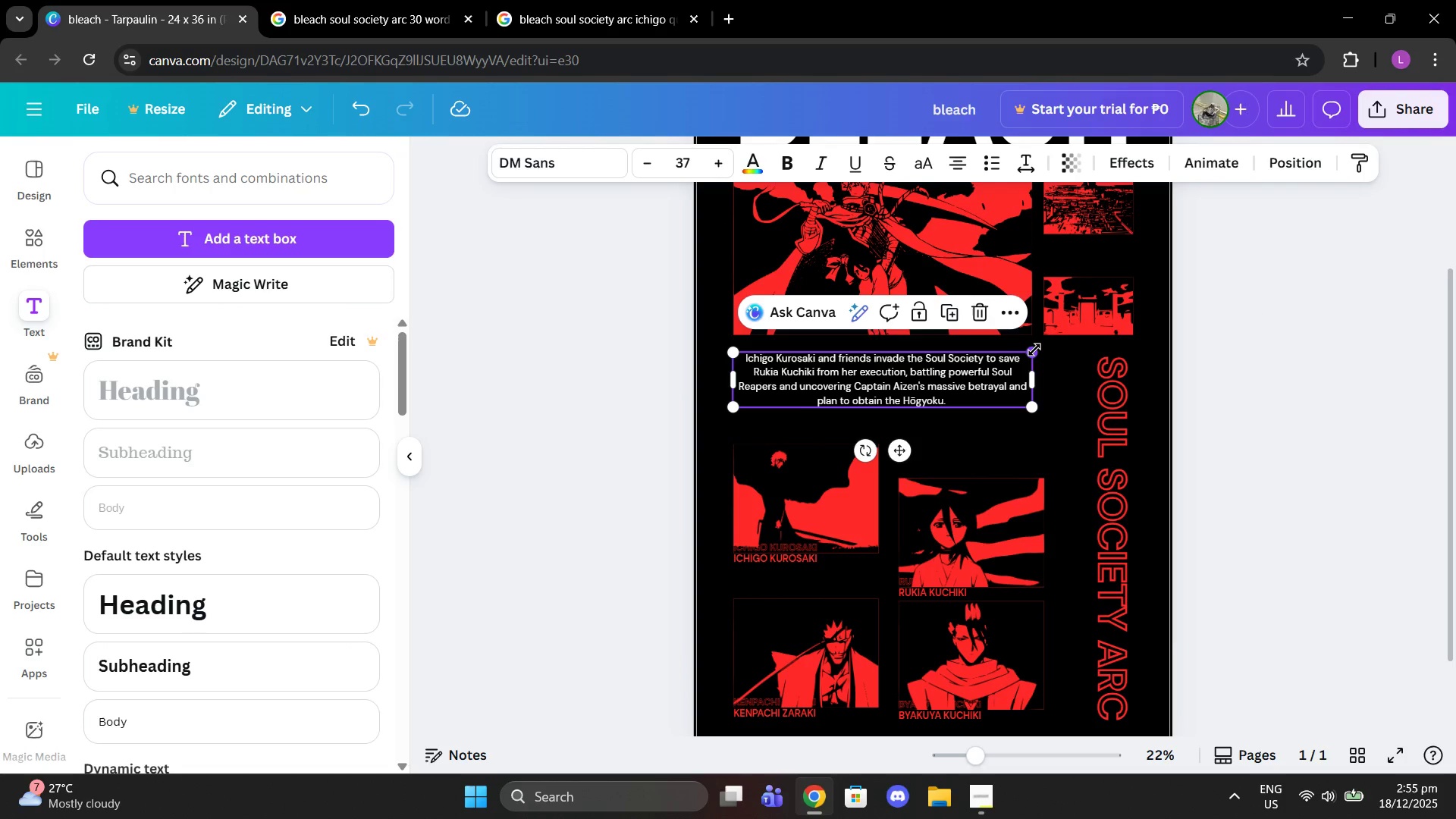 
left_click_drag(start_coordinate=[1034, 350], to_coordinate=[1037, 346])
 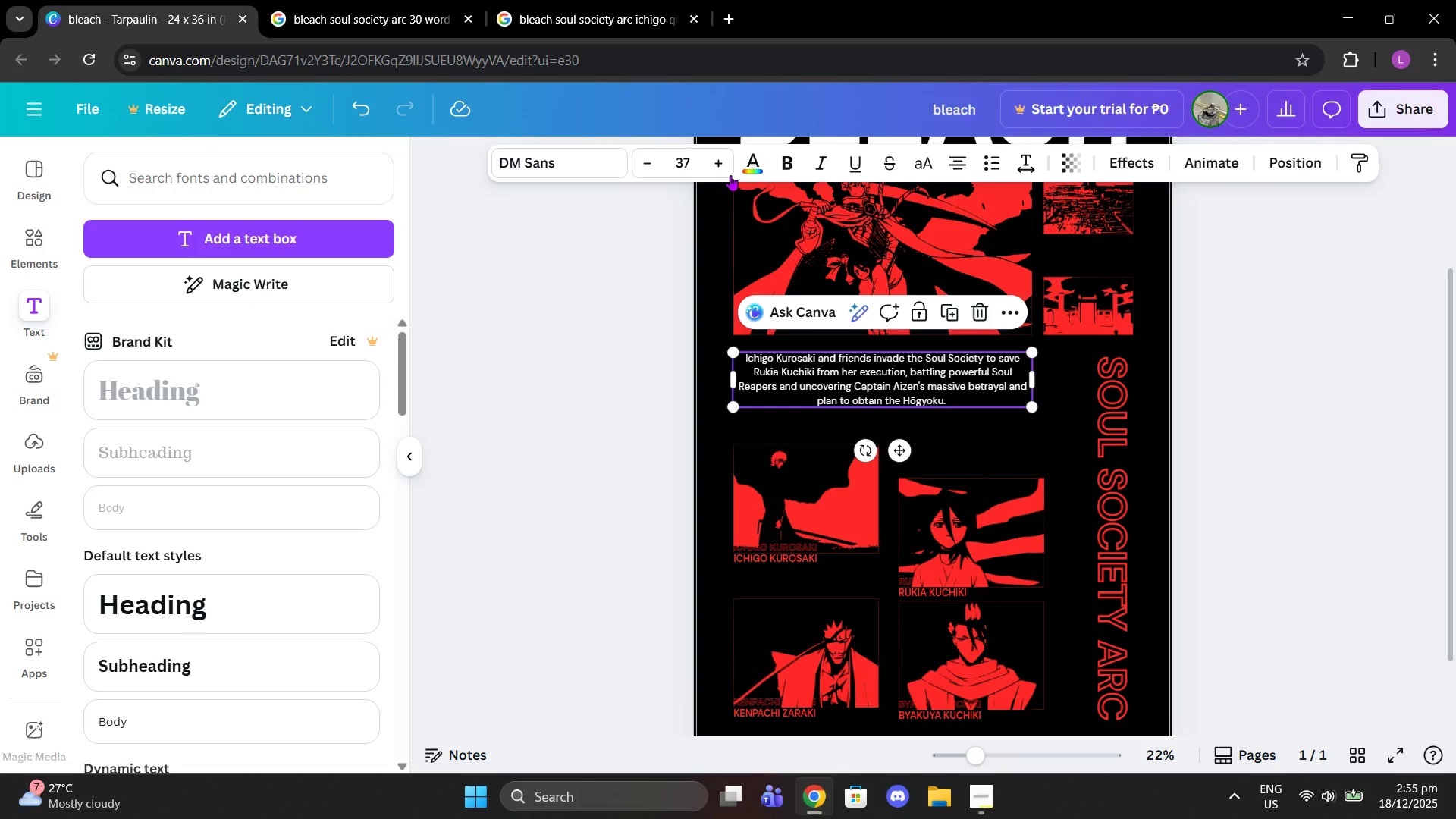 
double_click([720, 163])
 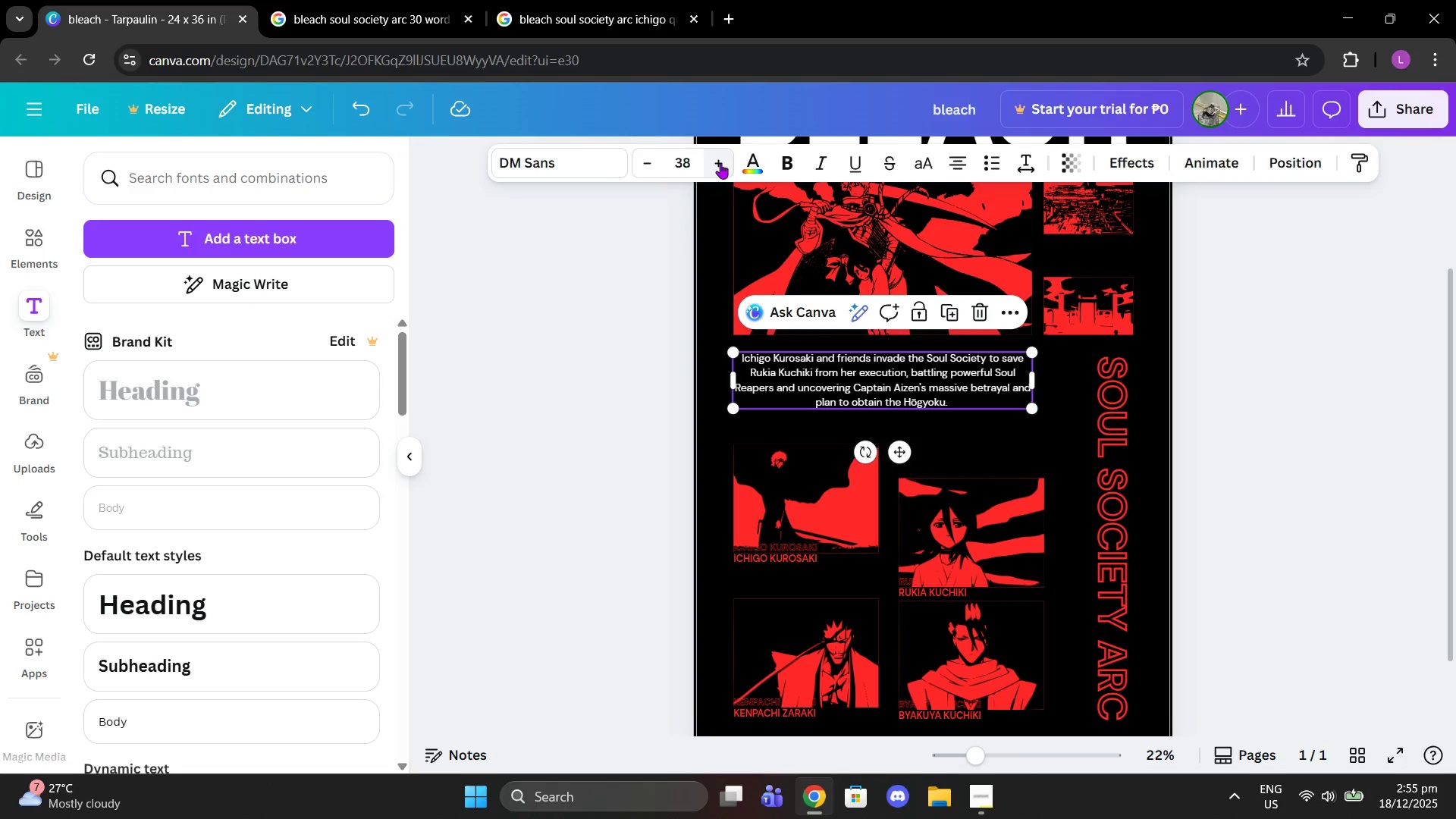 
triple_click([720, 163])
 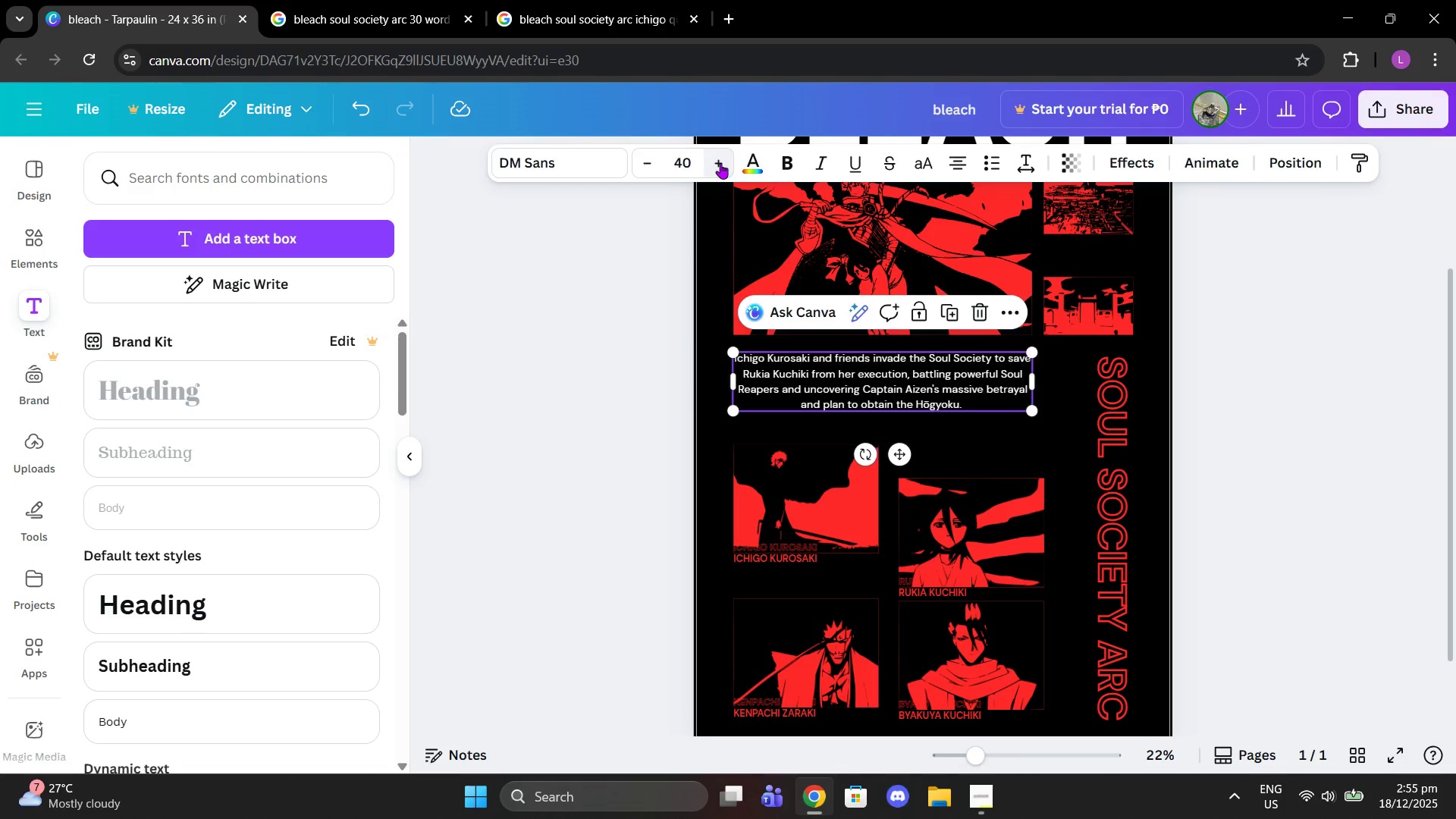 
triple_click([720, 163])
 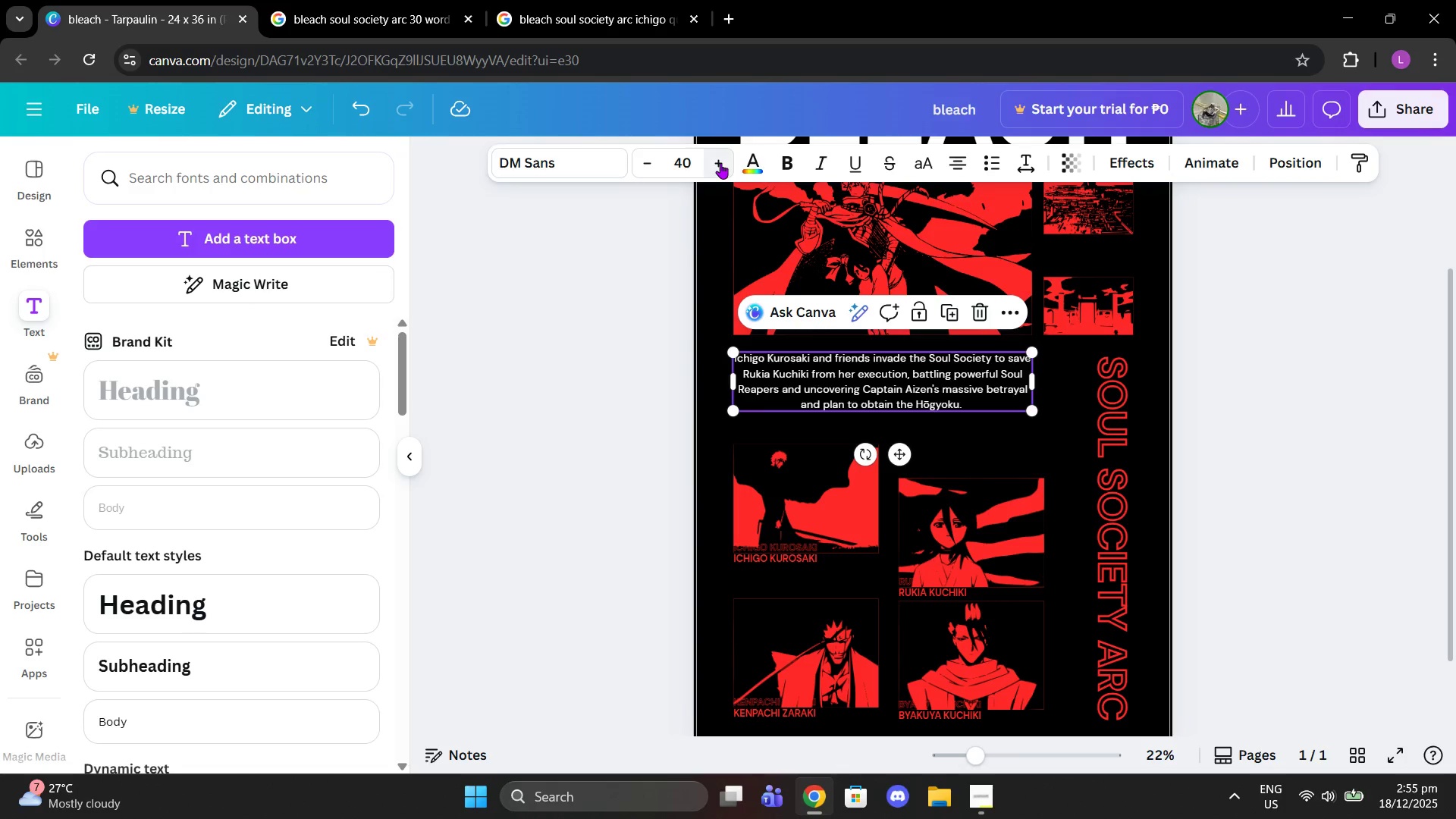 
triple_click([720, 163])
 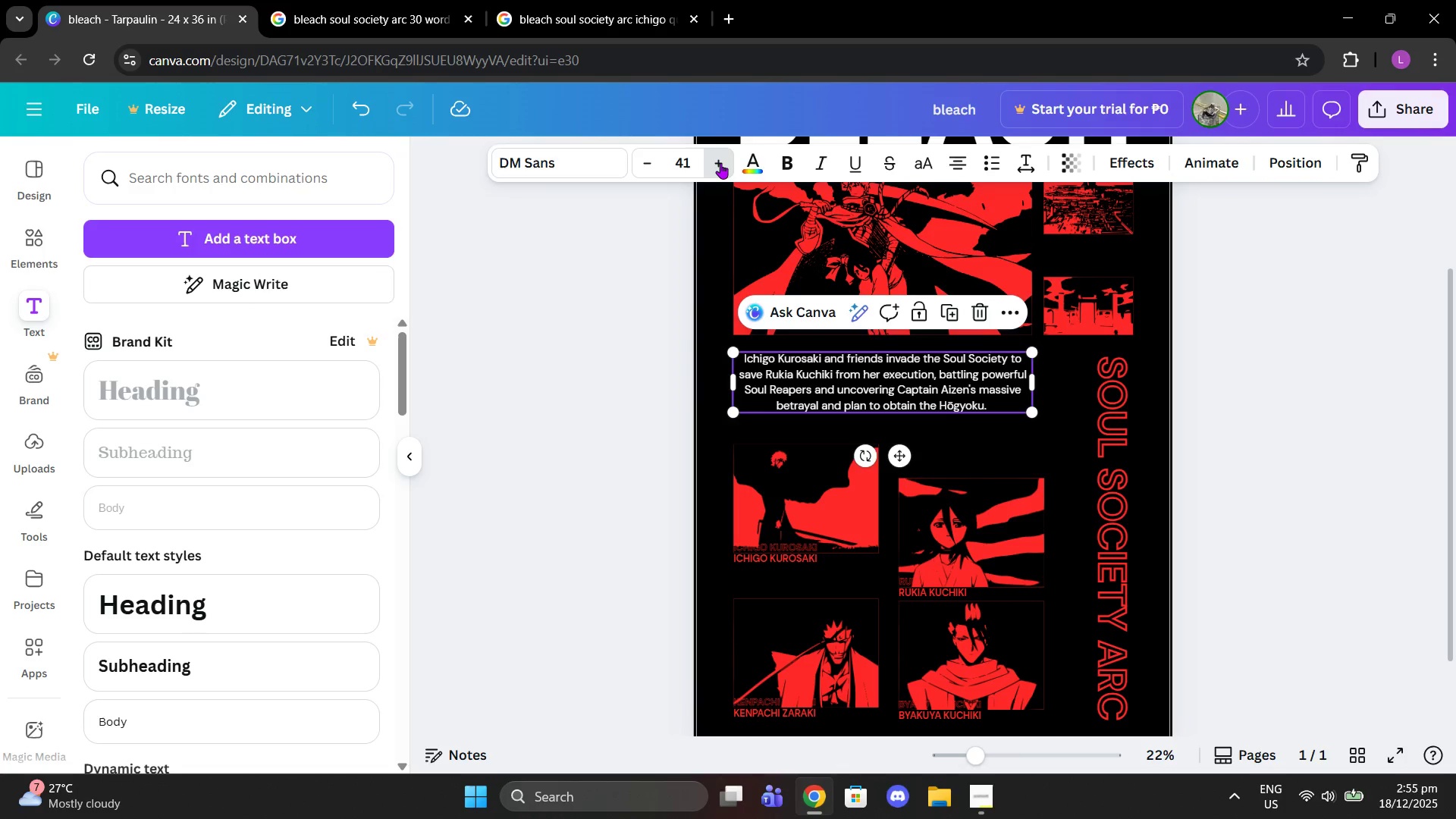 
triple_click([720, 163])
 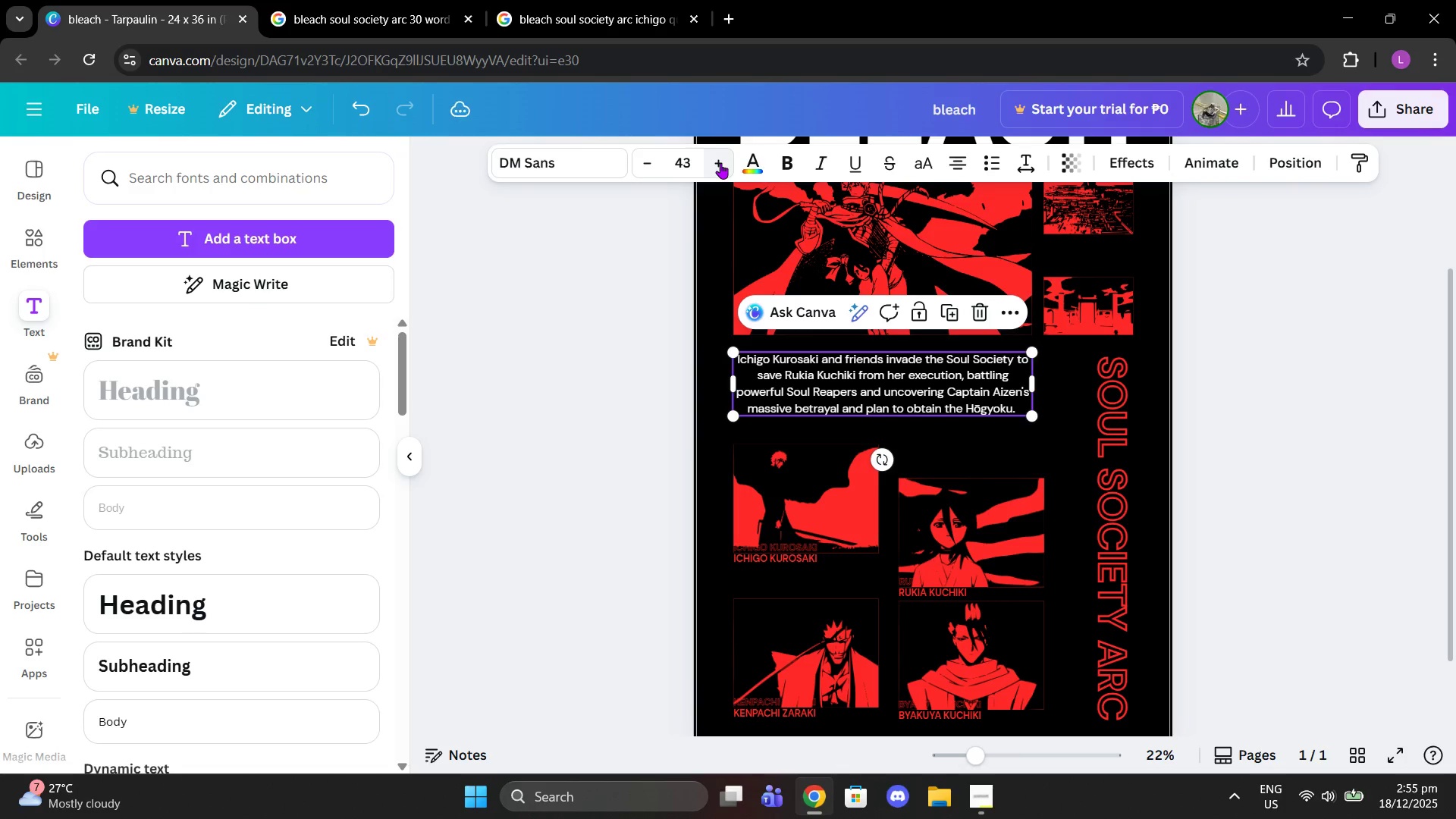 
left_click([720, 163])
 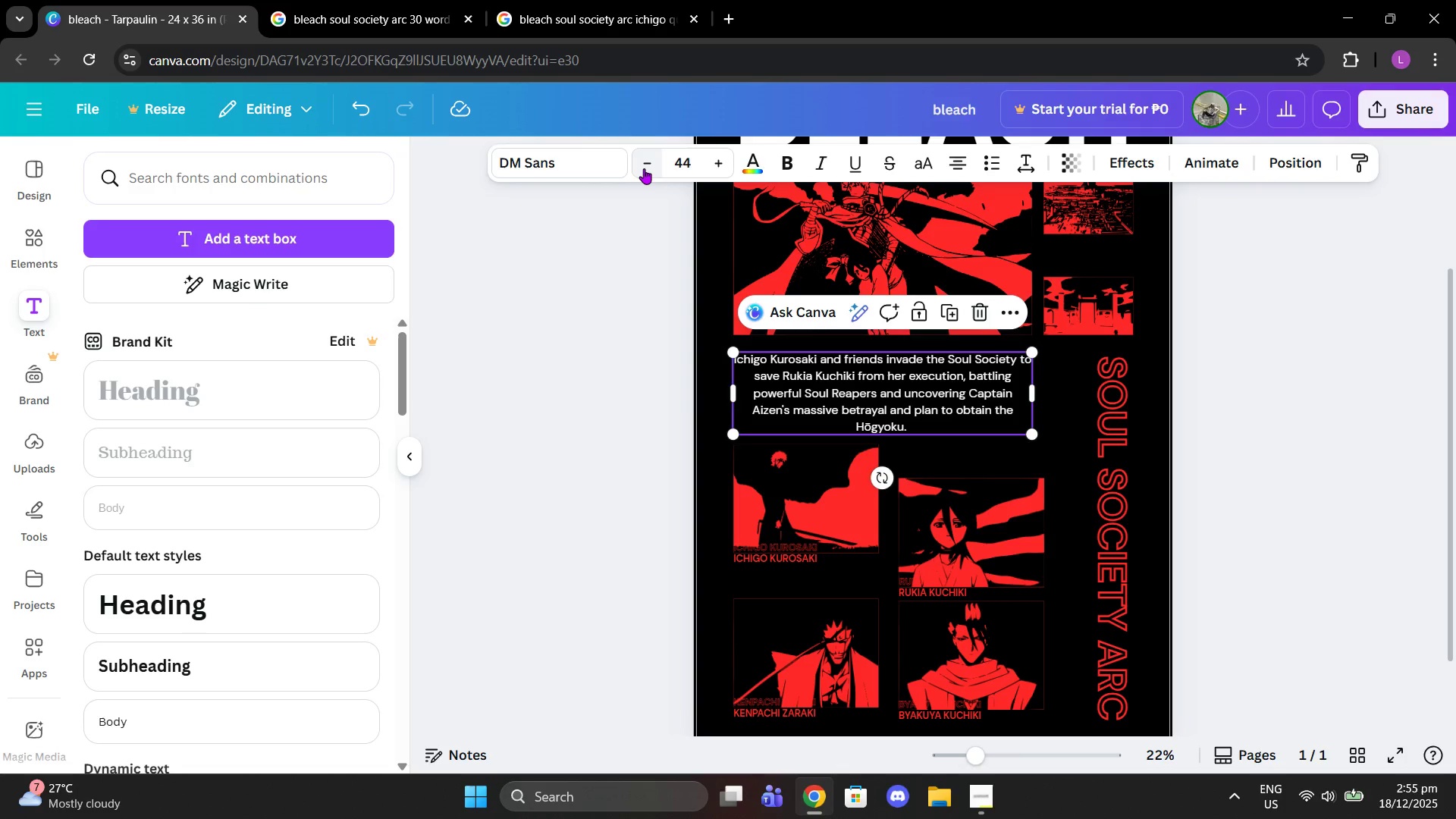 
double_click([585, 340])
 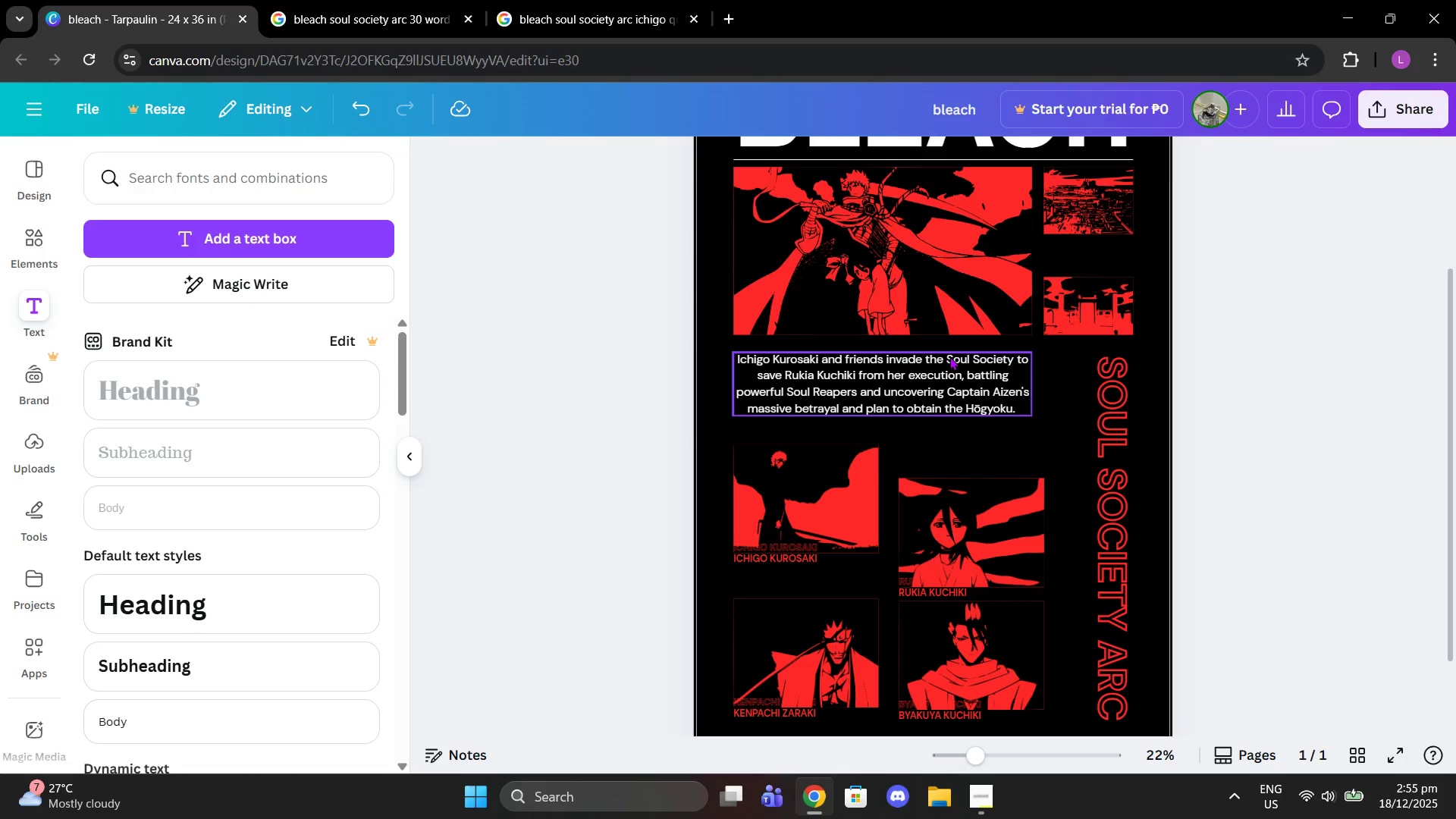 
left_click_drag(start_coordinate=[967, 384], to_coordinate=[968, 378])
 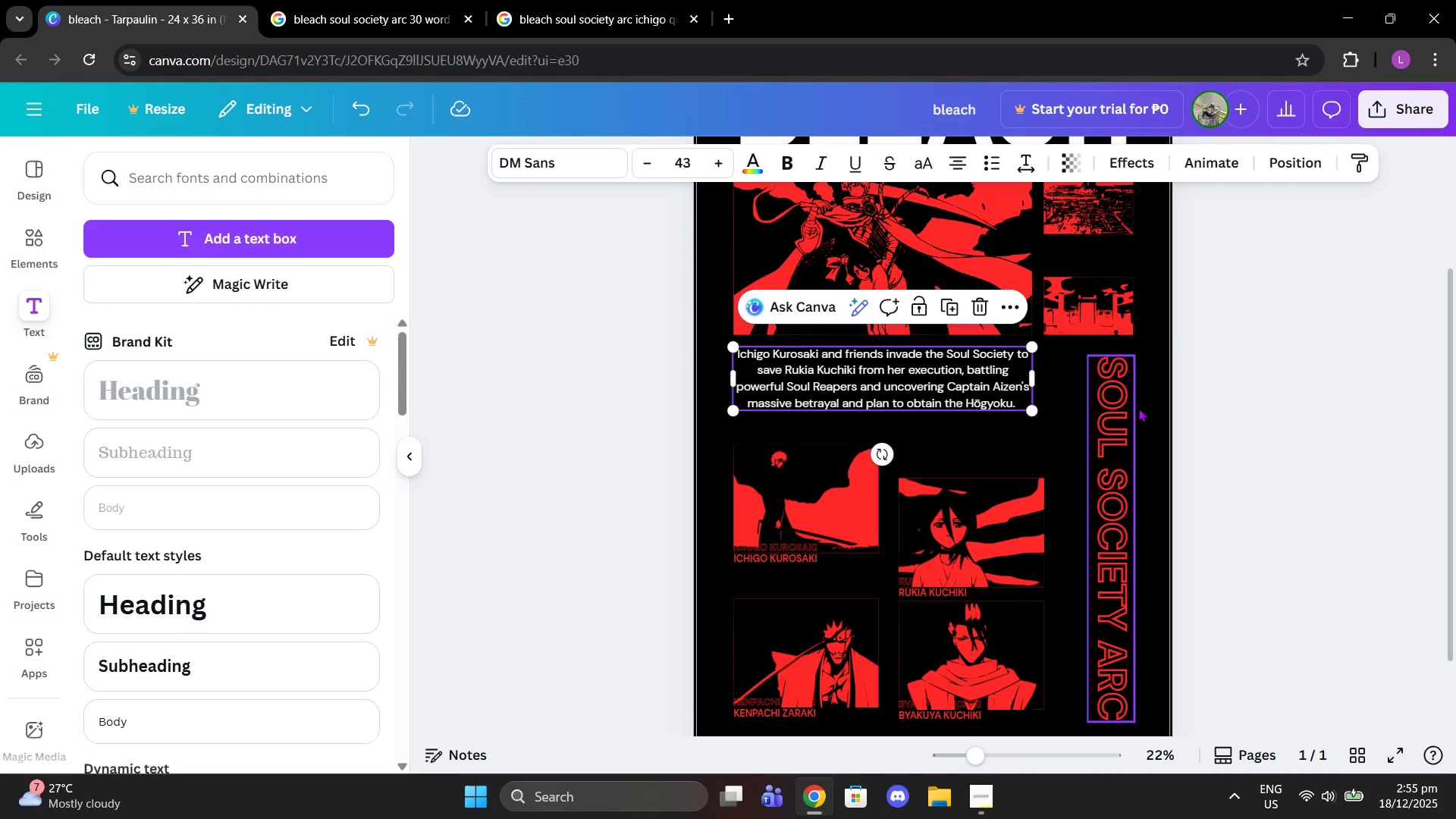 
left_click([1138, 408])
 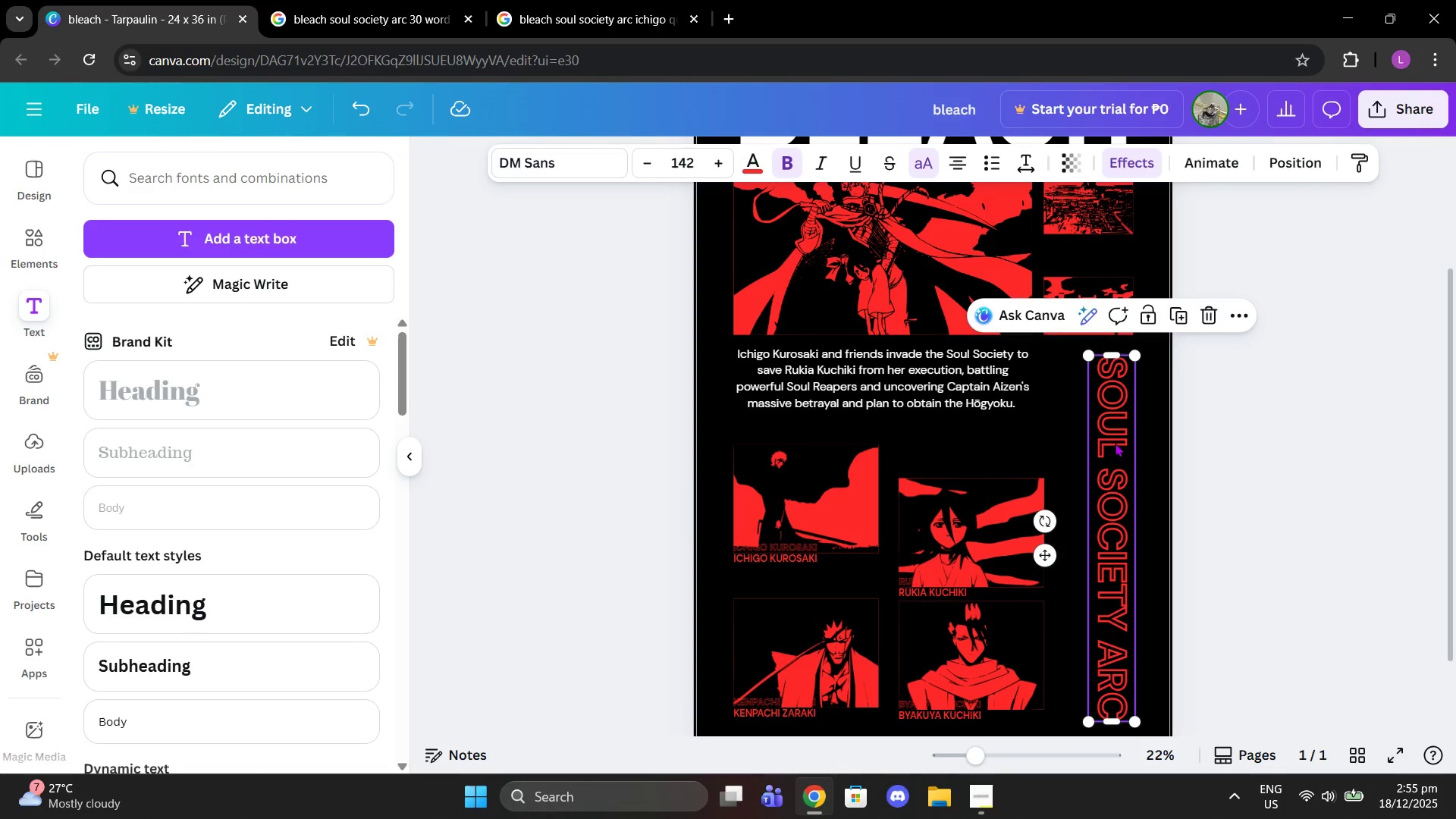 
scroll: coordinate [1132, 394], scroll_direction: up, amount: 1.0
 